 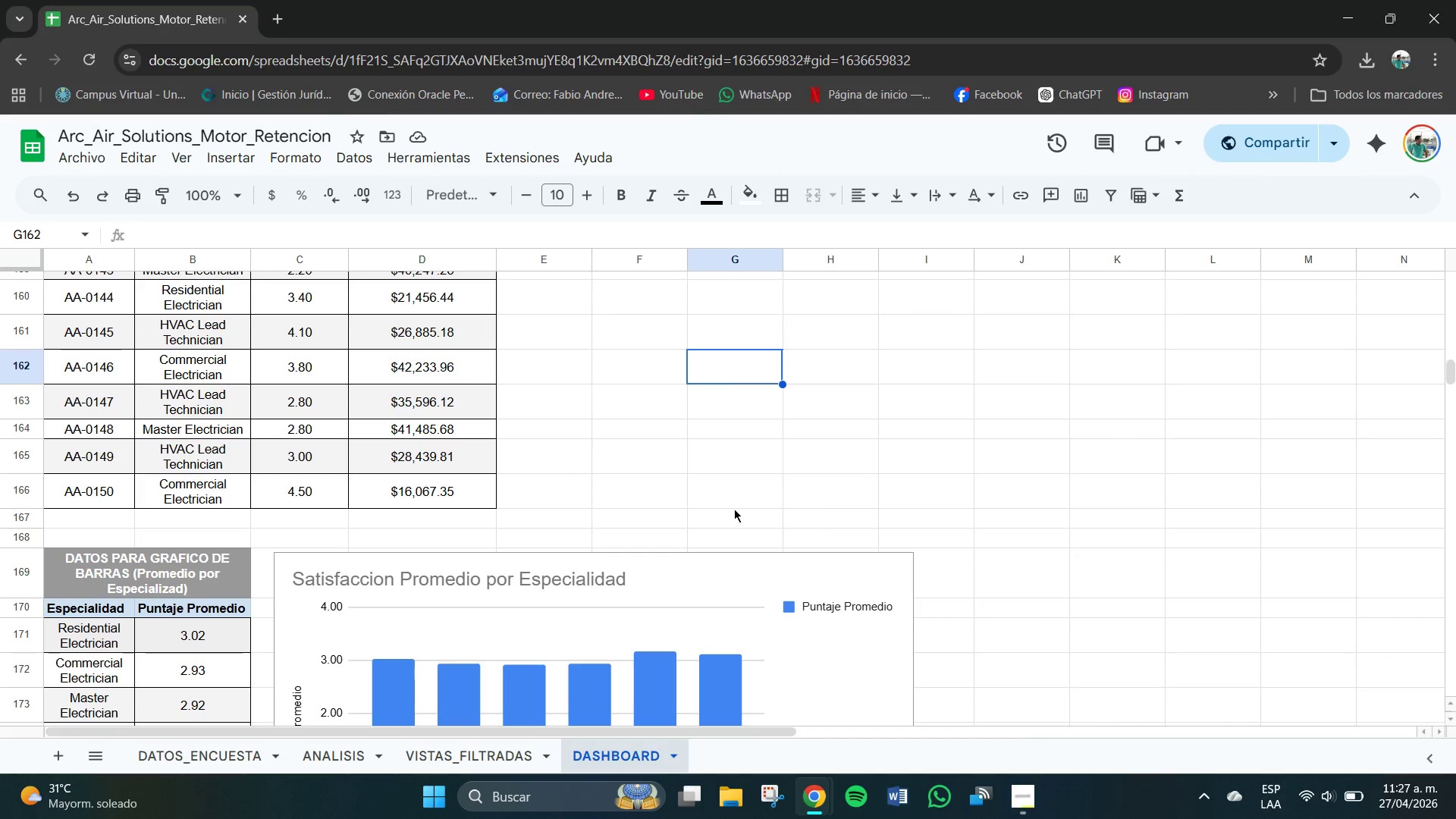 
left_click([60, 757])
 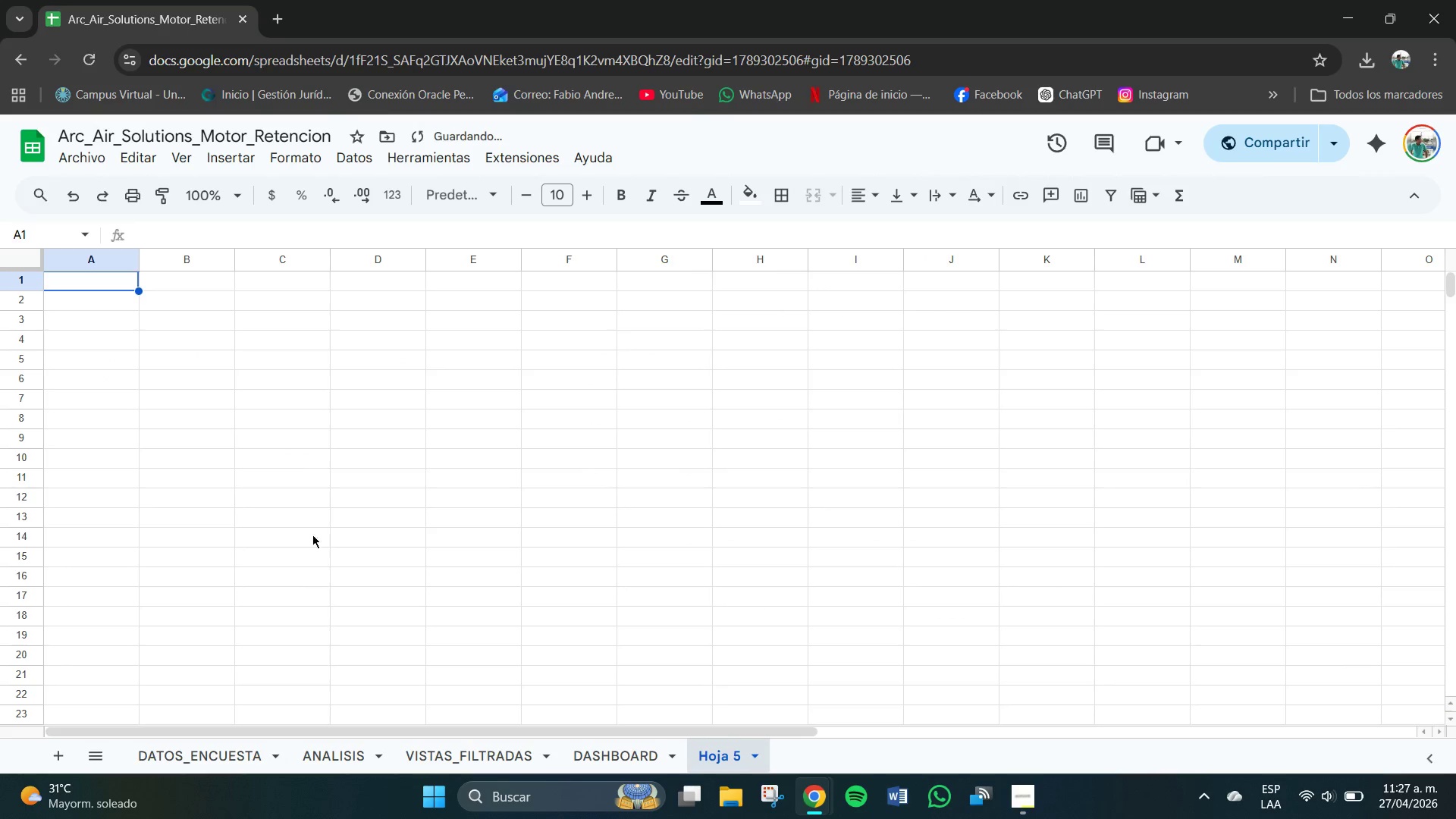 
left_click([754, 750])
 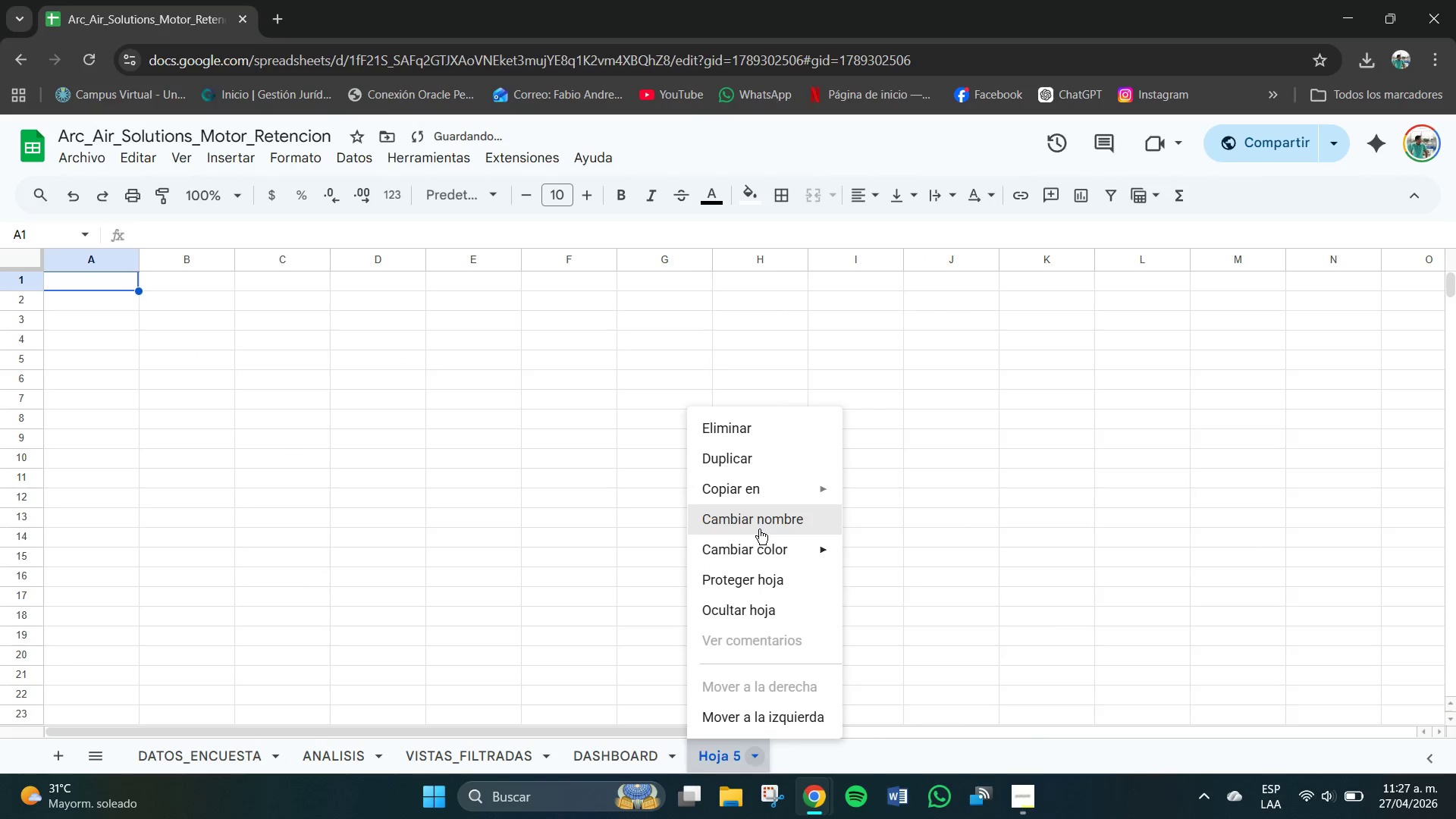 
left_click([759, 529])
 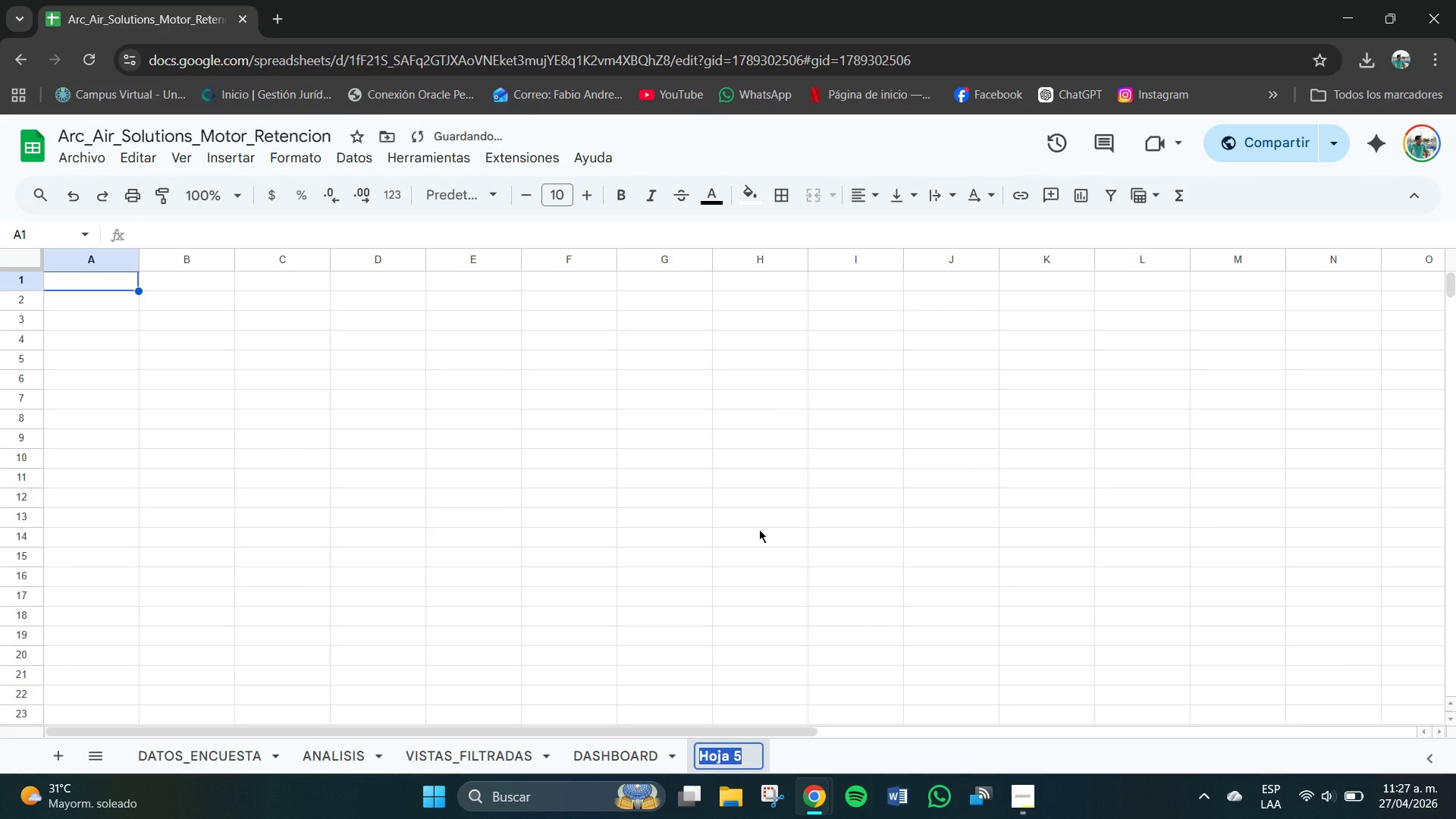 
type(GUIA_PASO_PASO)
 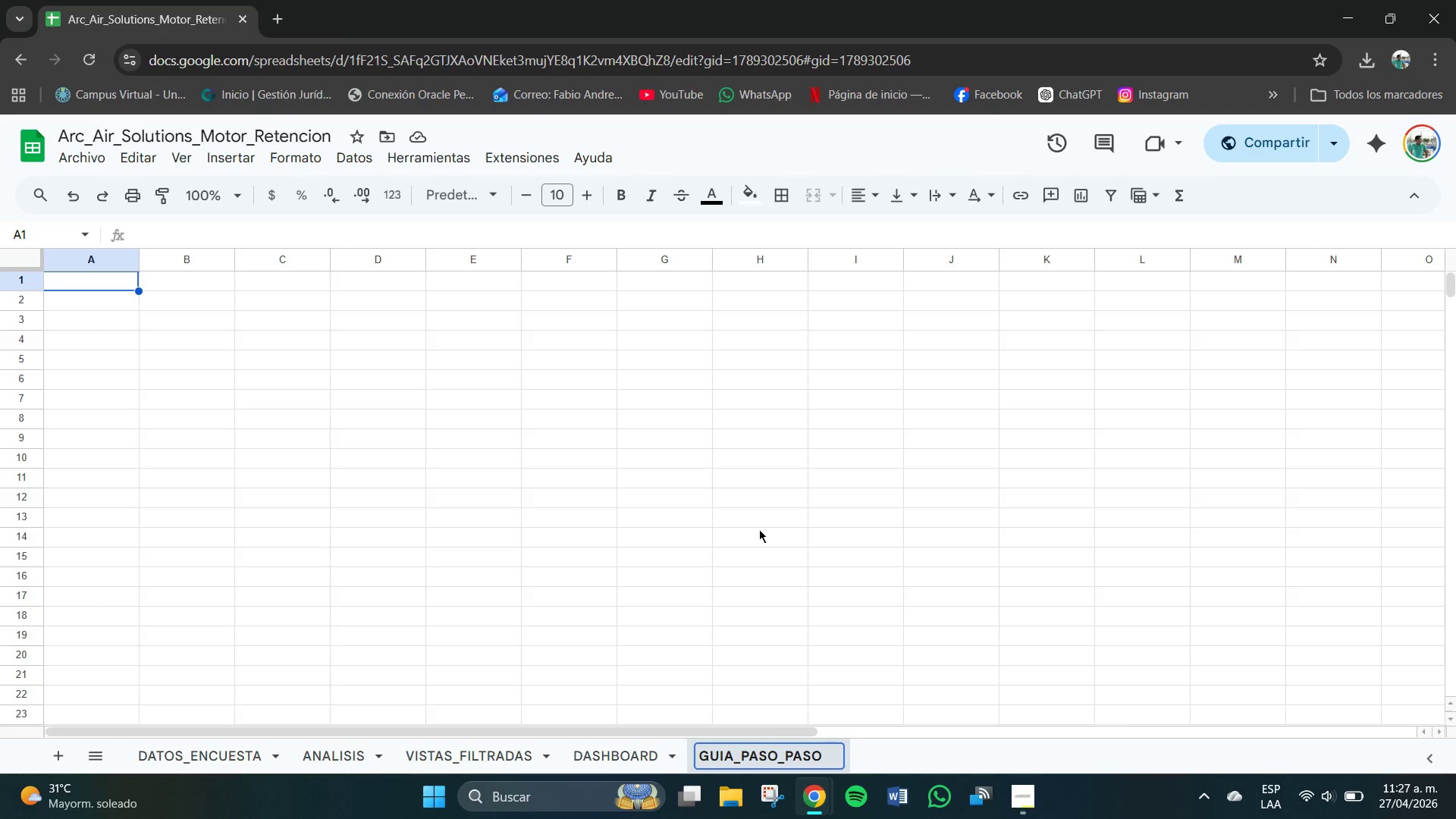 
wait(5.33)
 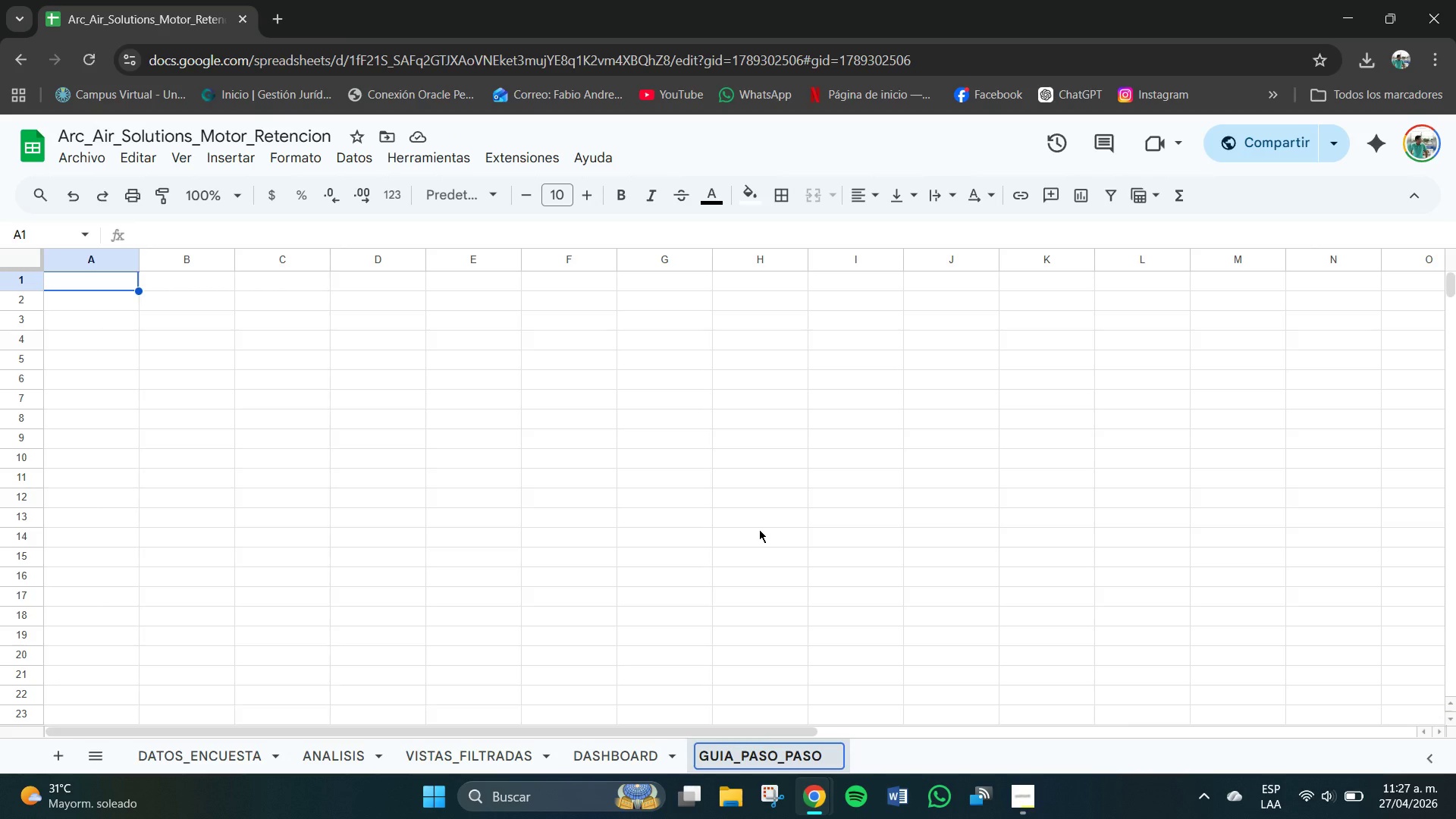 
key(A)
 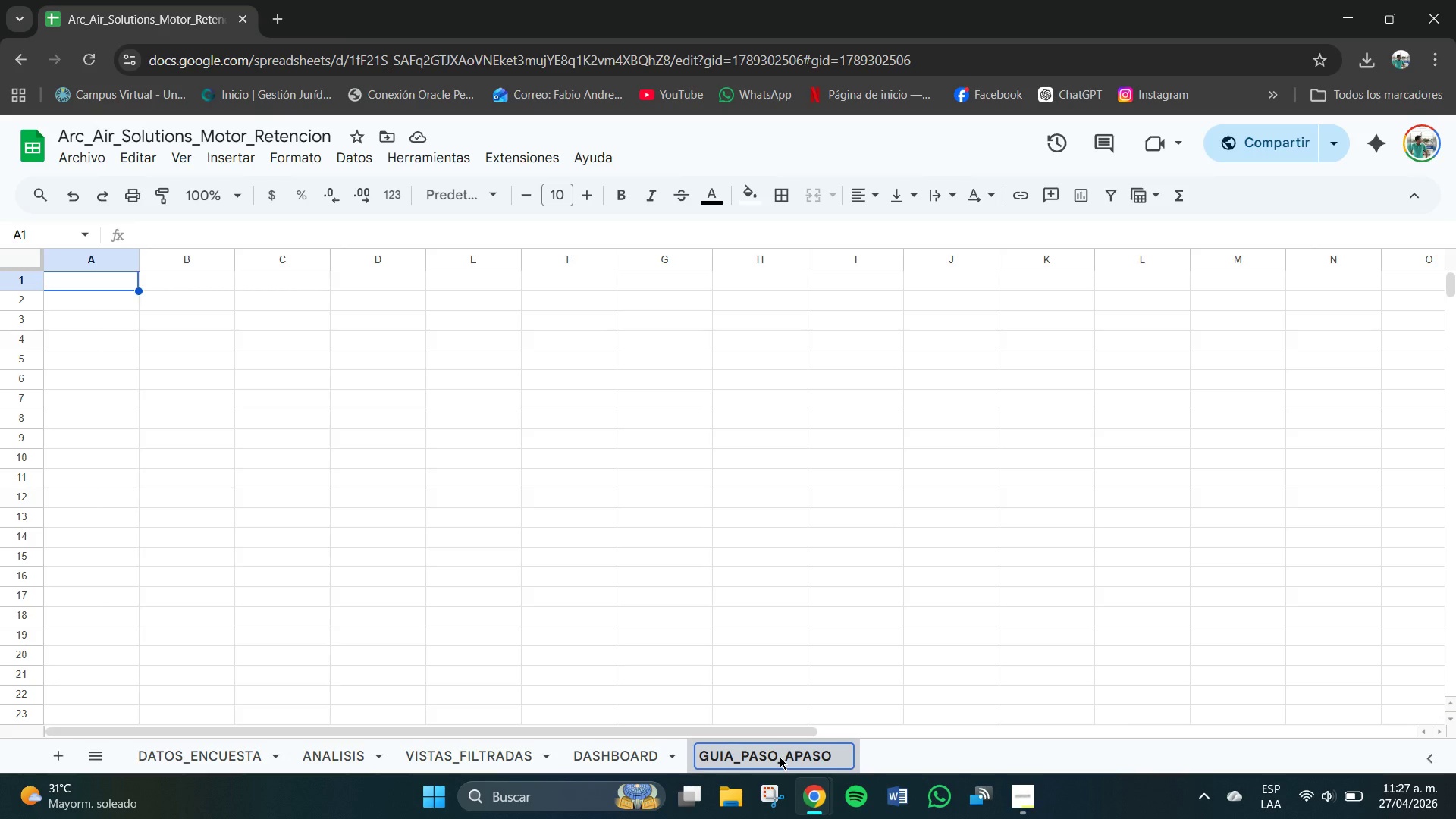 
key(Shift+Minus)
 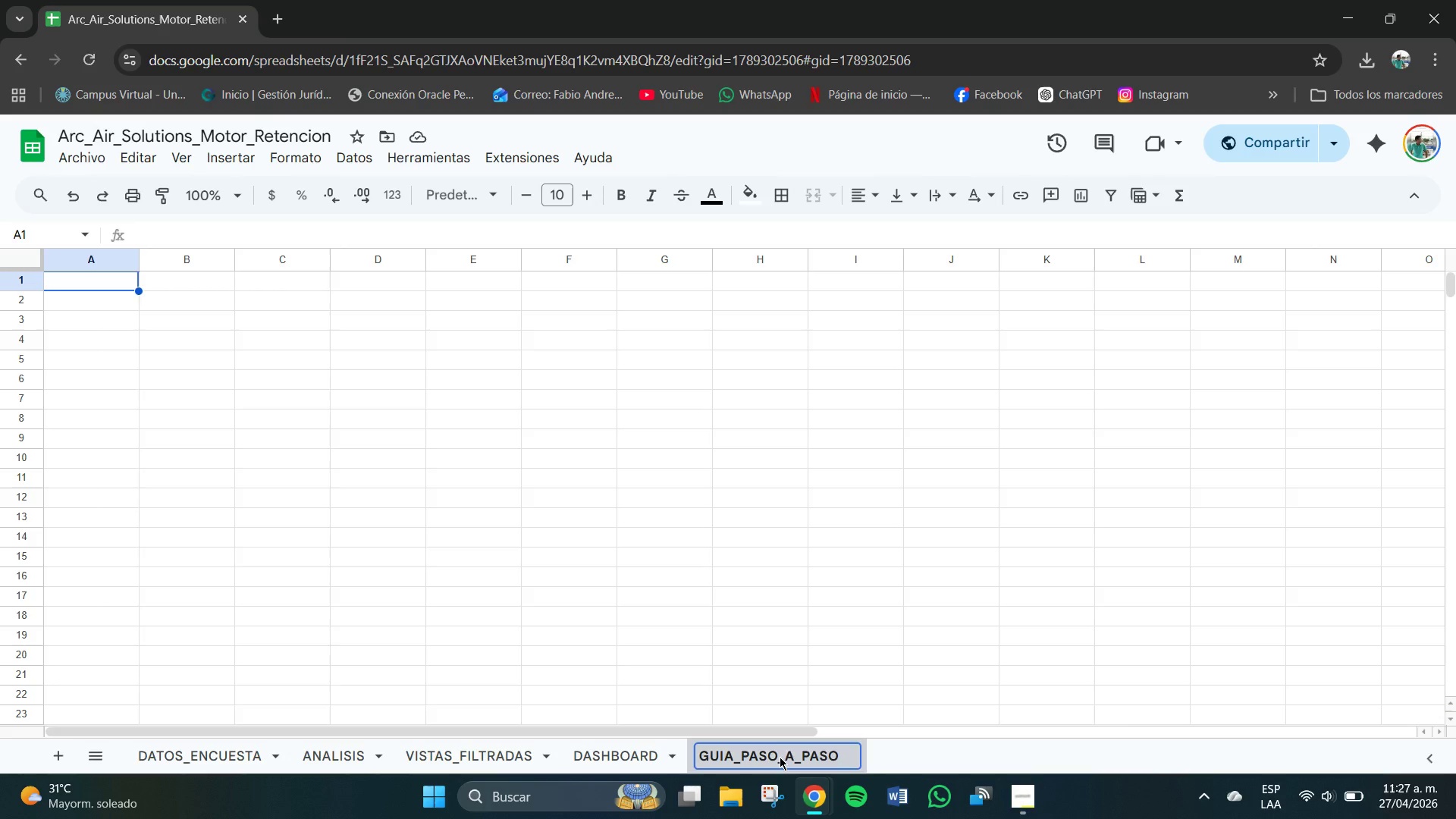 
key(Enter)
 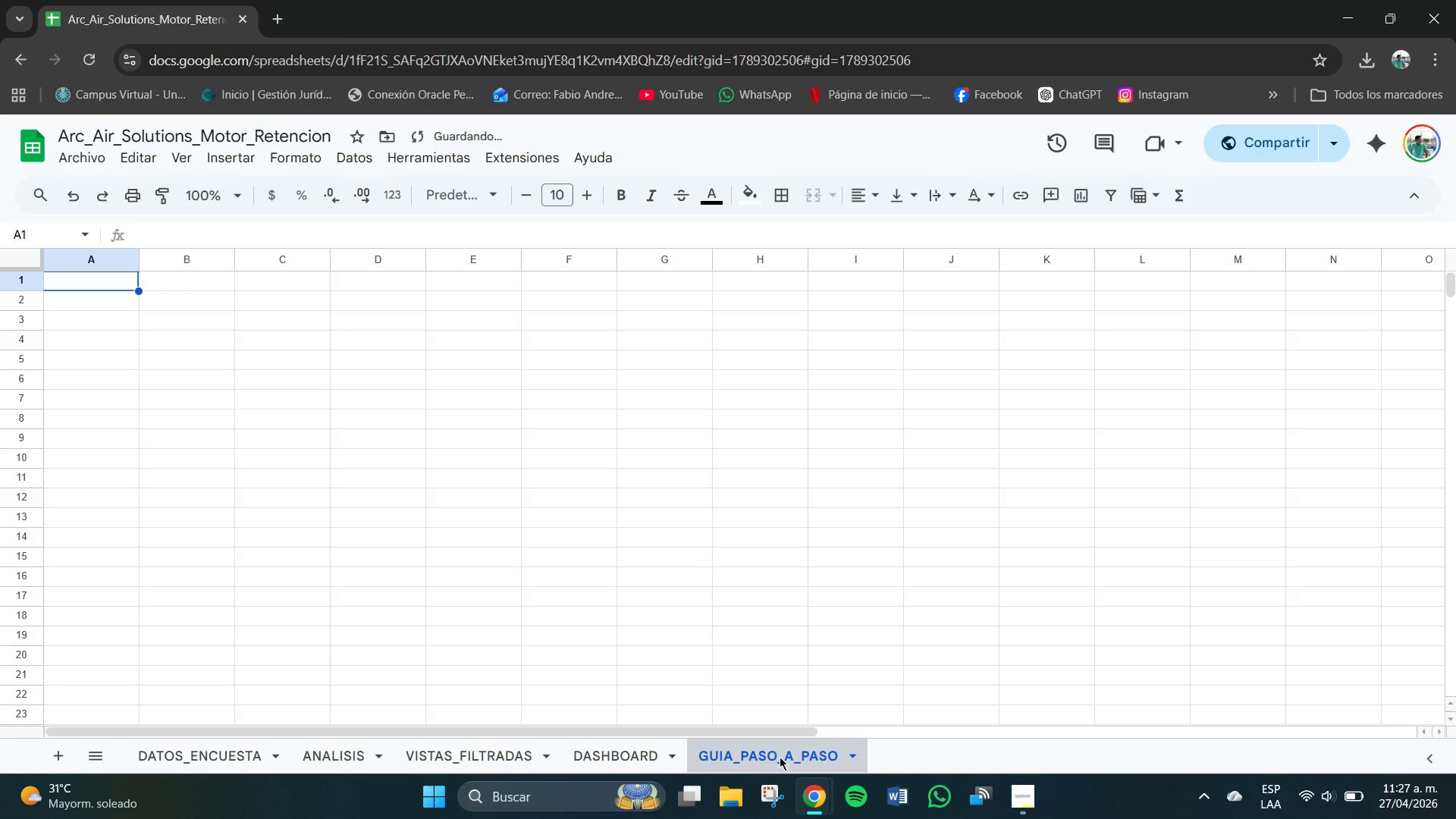 
key(CapsLock)
 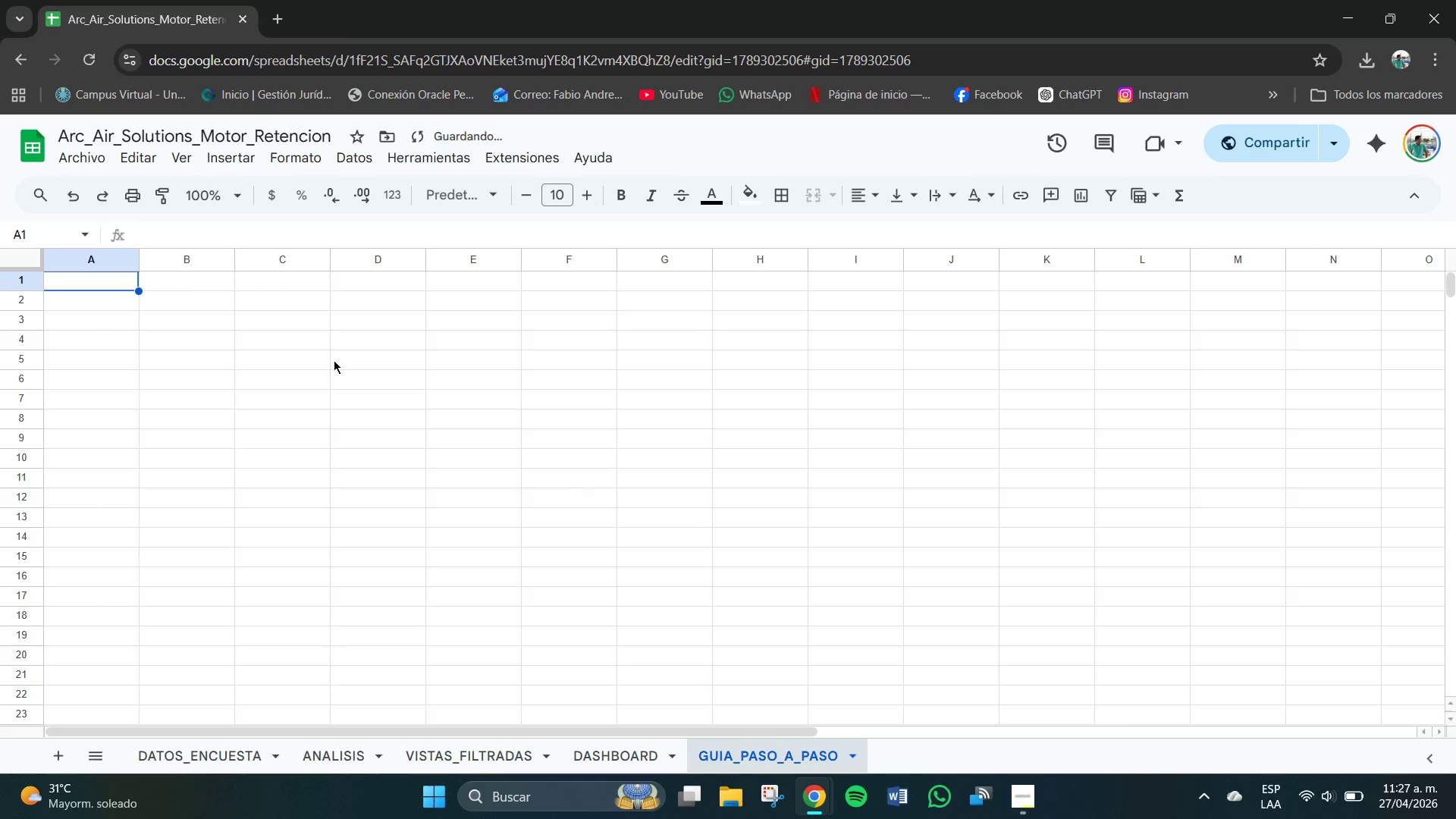 
left_click([317, 355])
 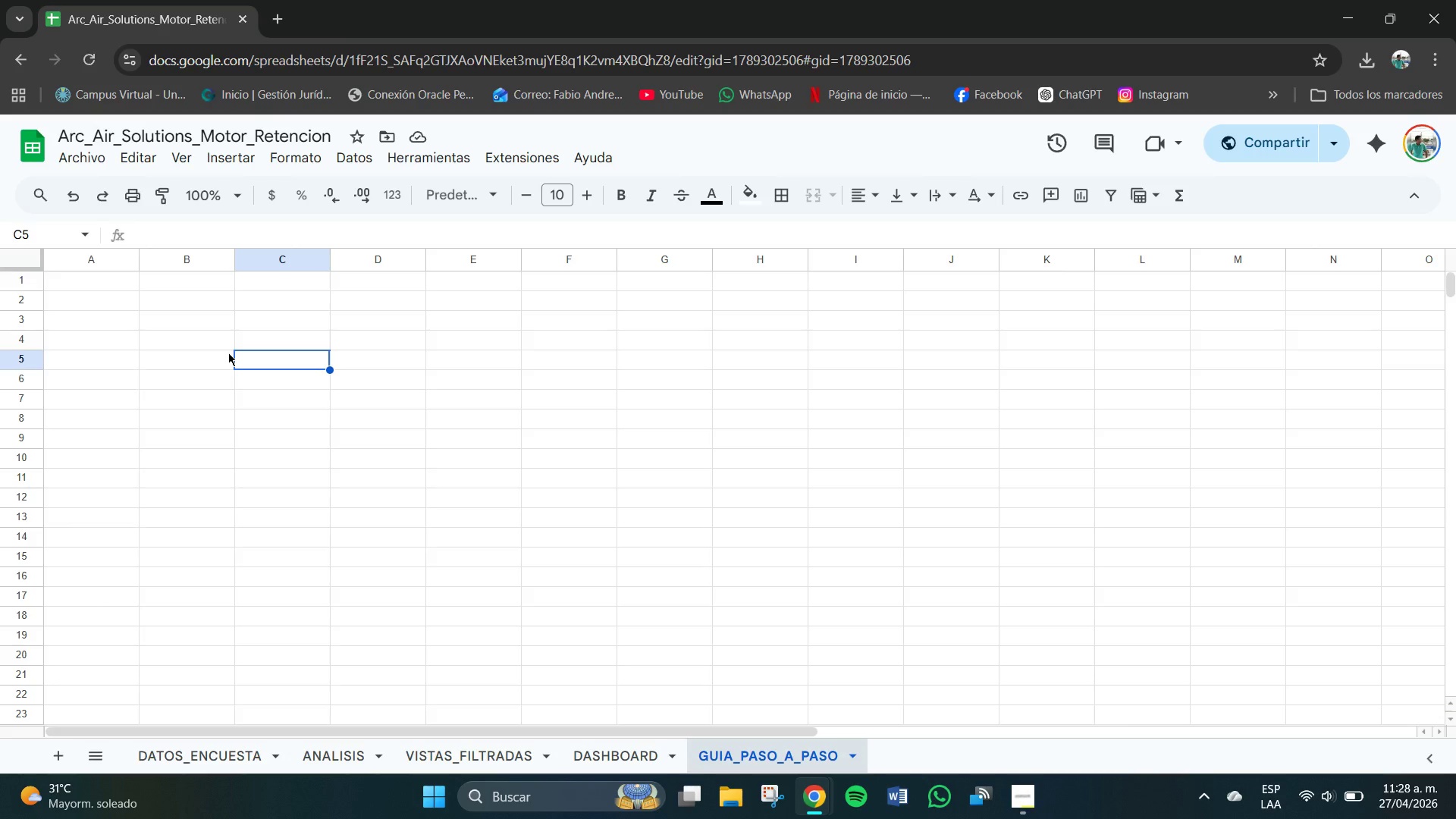 
wait(45.0)
 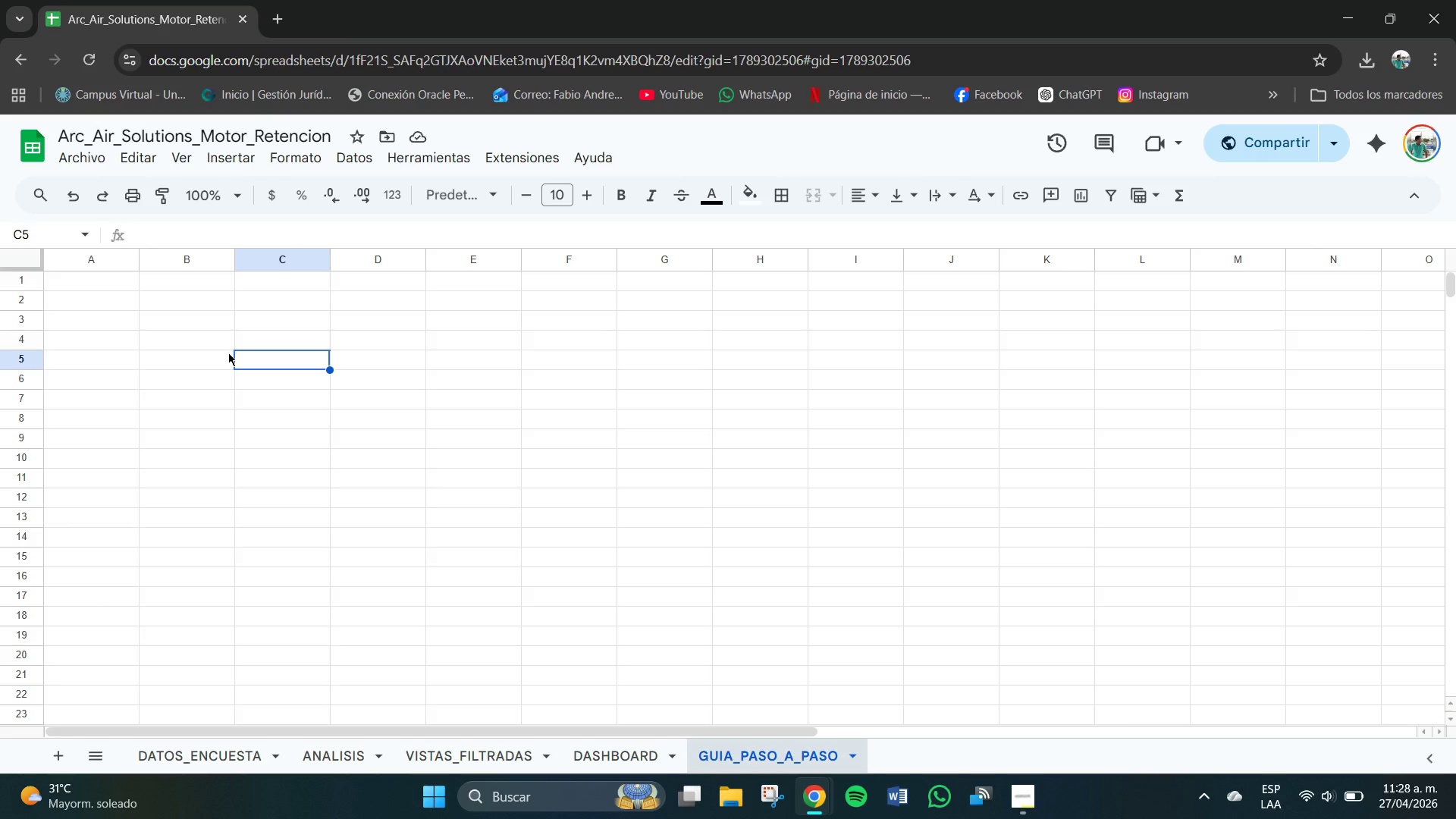 
scroll: coordinate [30, 312], scroll_direction: up, amount: 1.0
 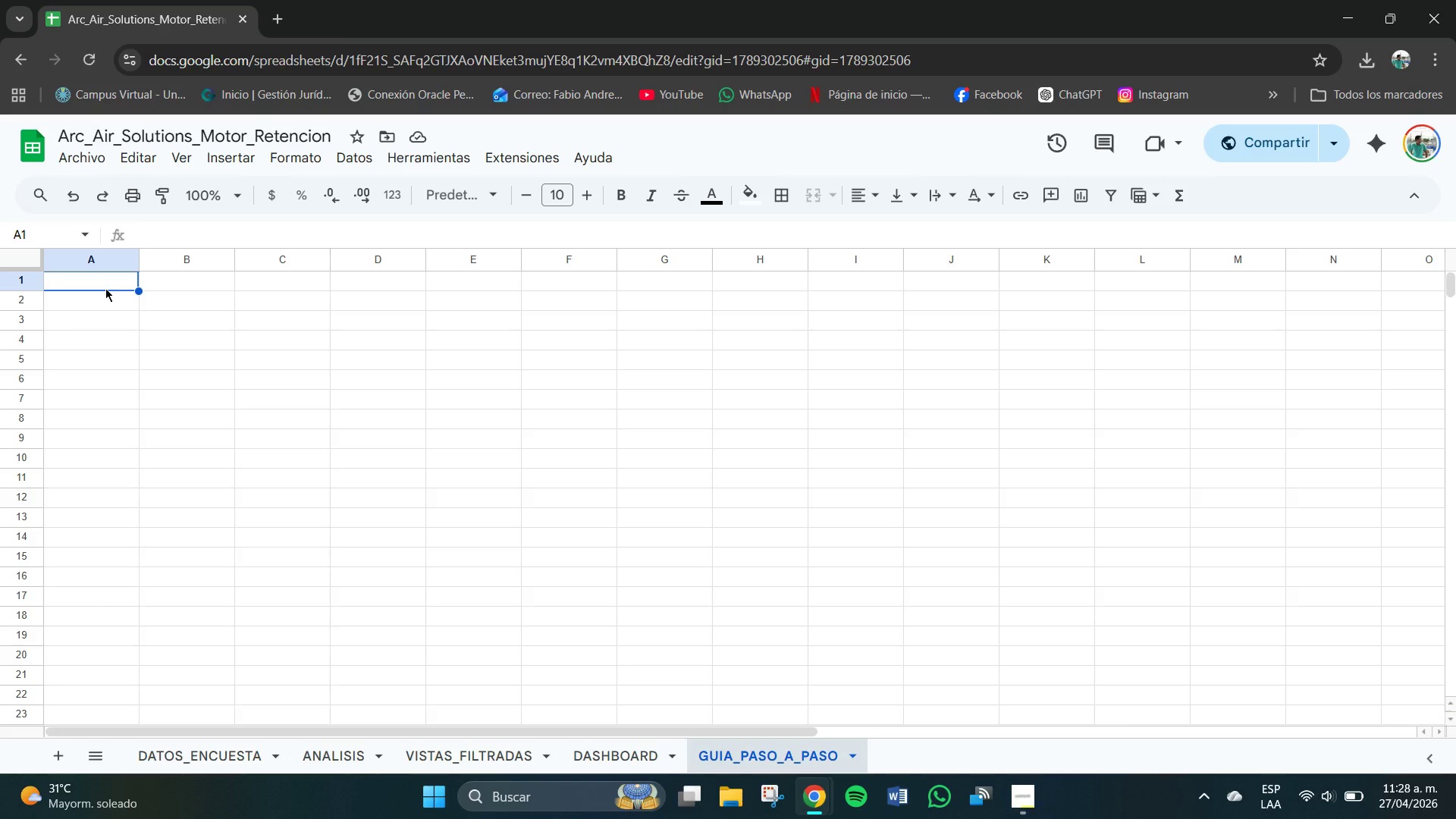 
left_click_drag(start_coordinate=[105, 288], to_coordinate=[256, 292])
 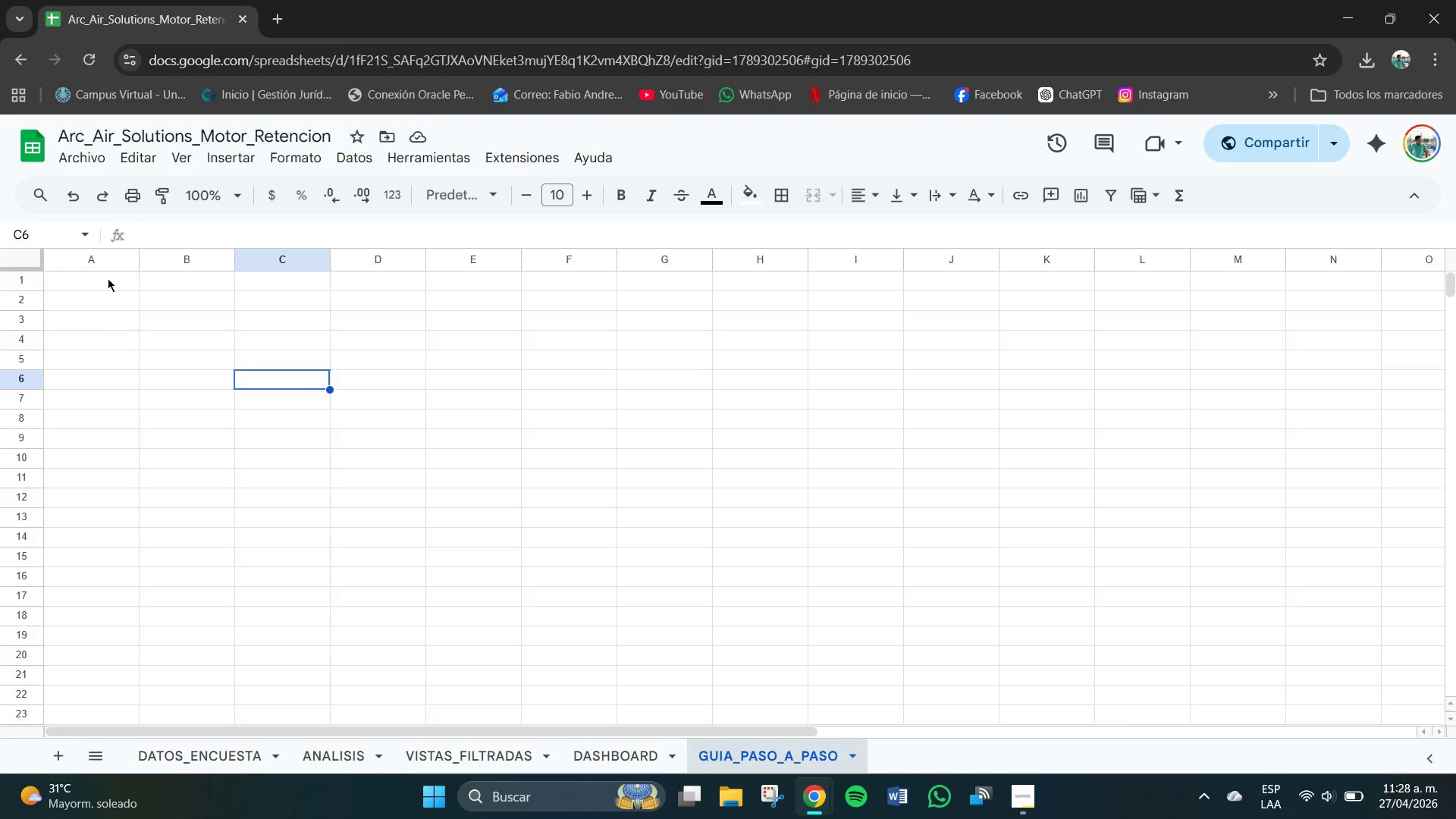 
left_click_drag(start_coordinate=[105, 281], to_coordinate=[401, 285])
 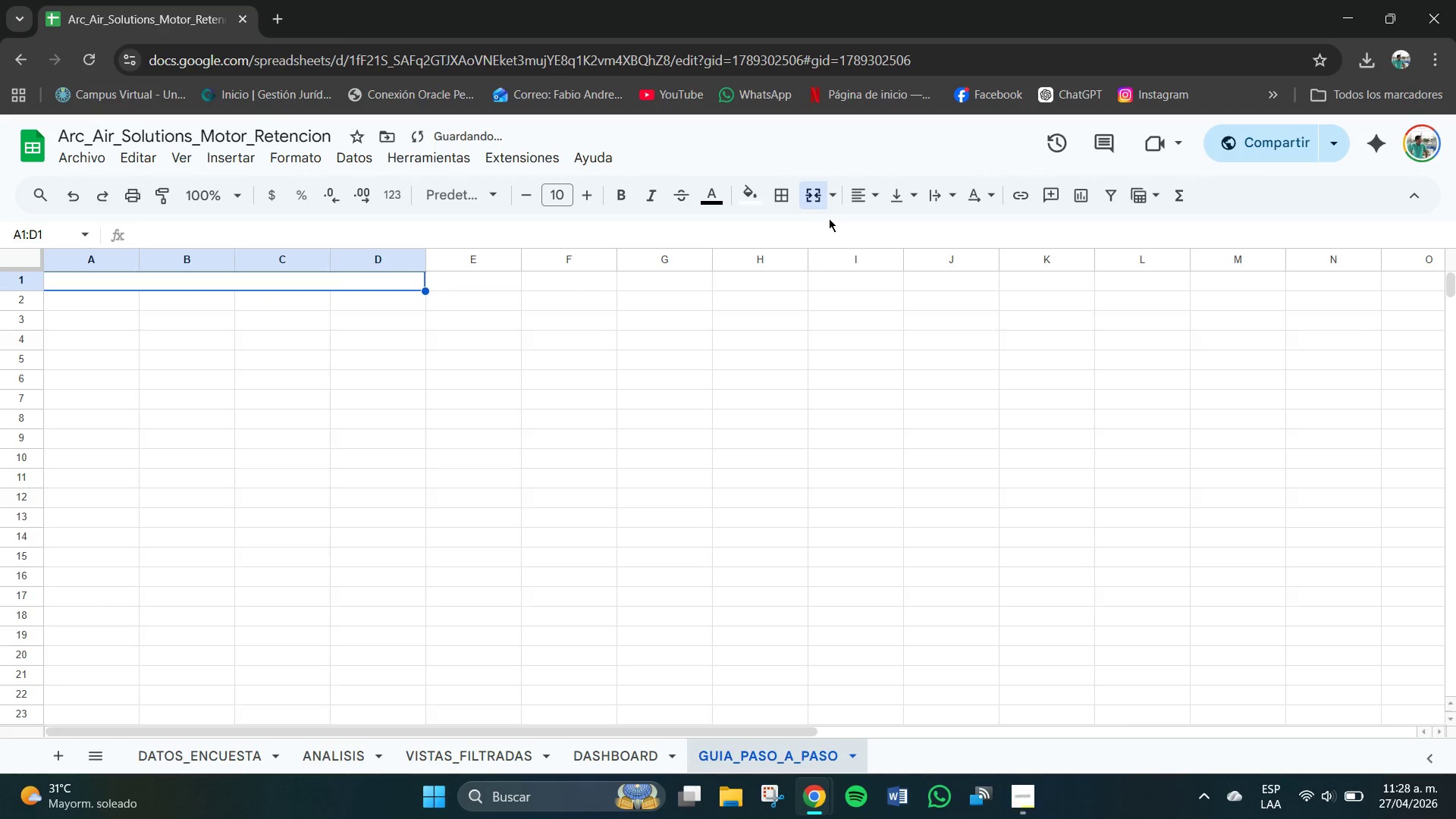 
left_click([849, 194])
 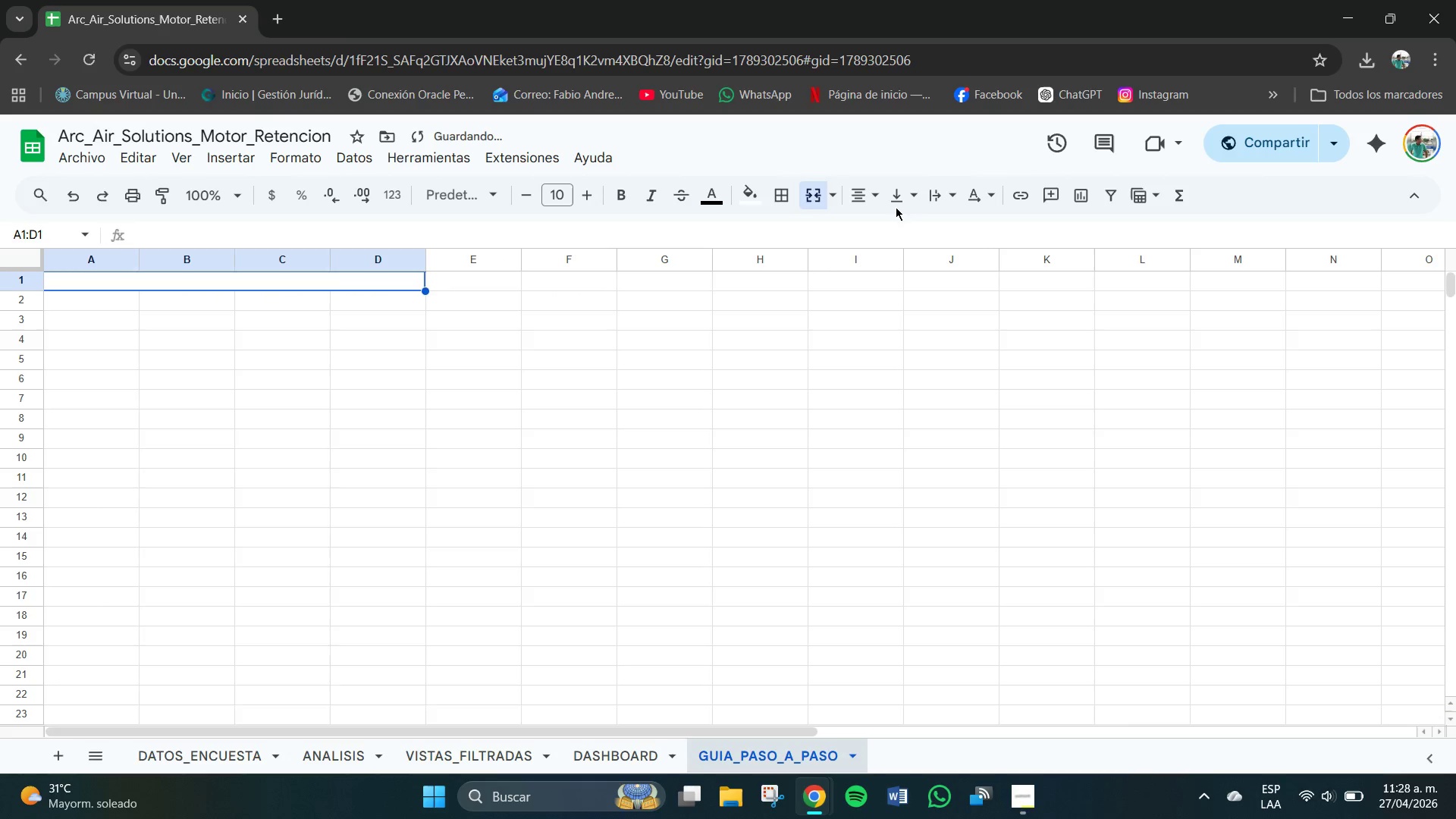 
double_click([898, 202])
 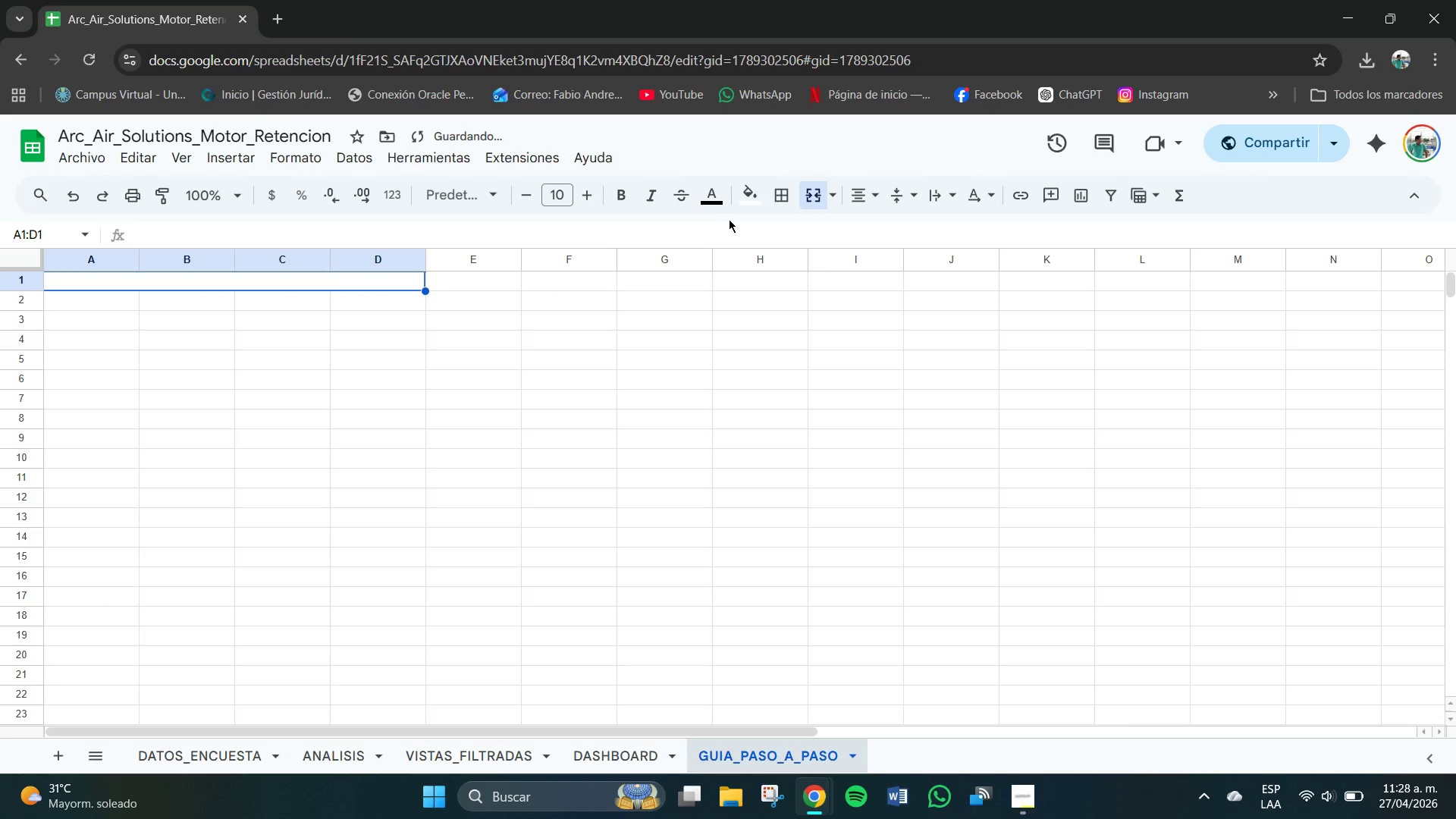 
left_click([749, 192])
 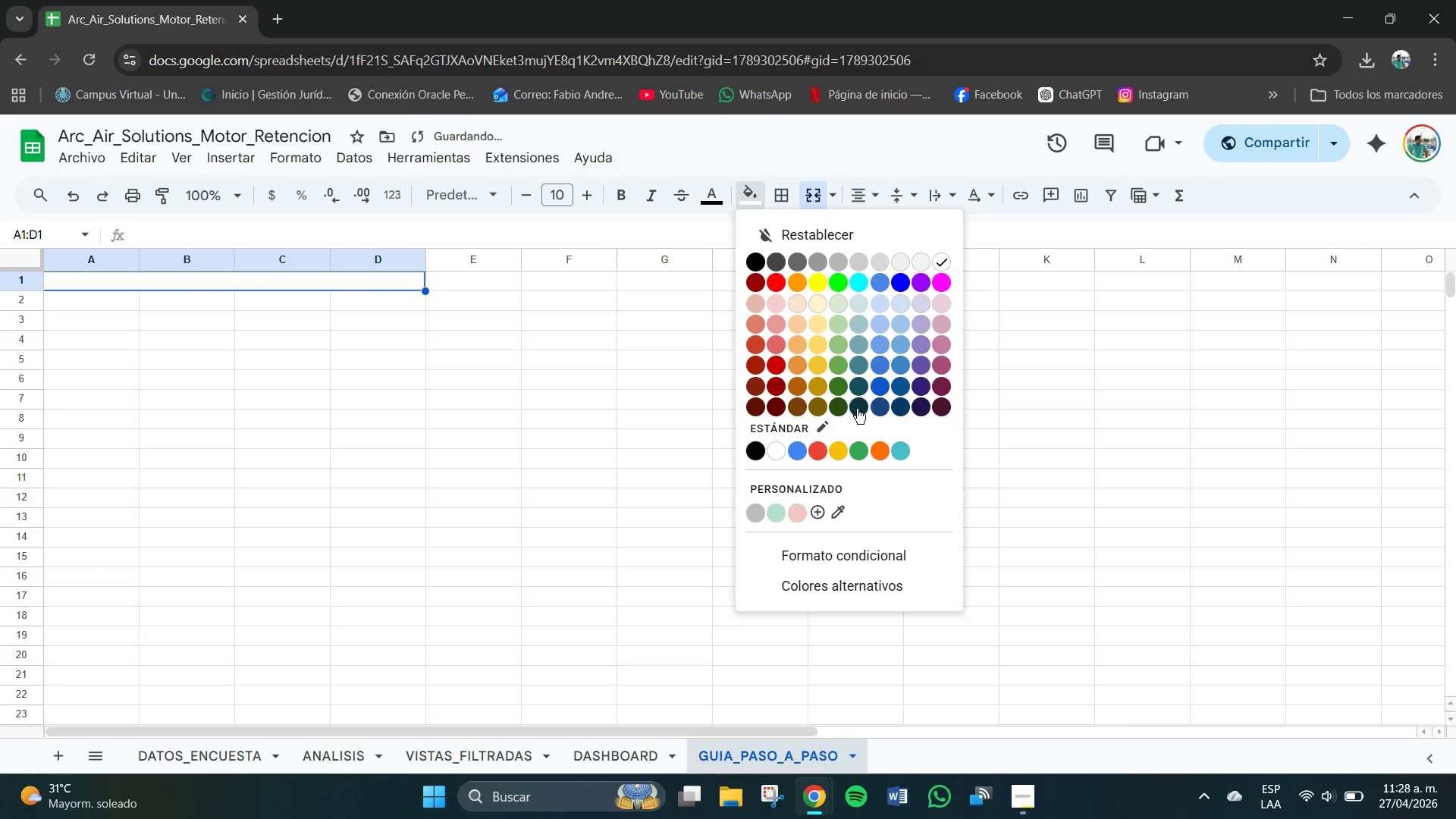 
left_click([858, 405])
 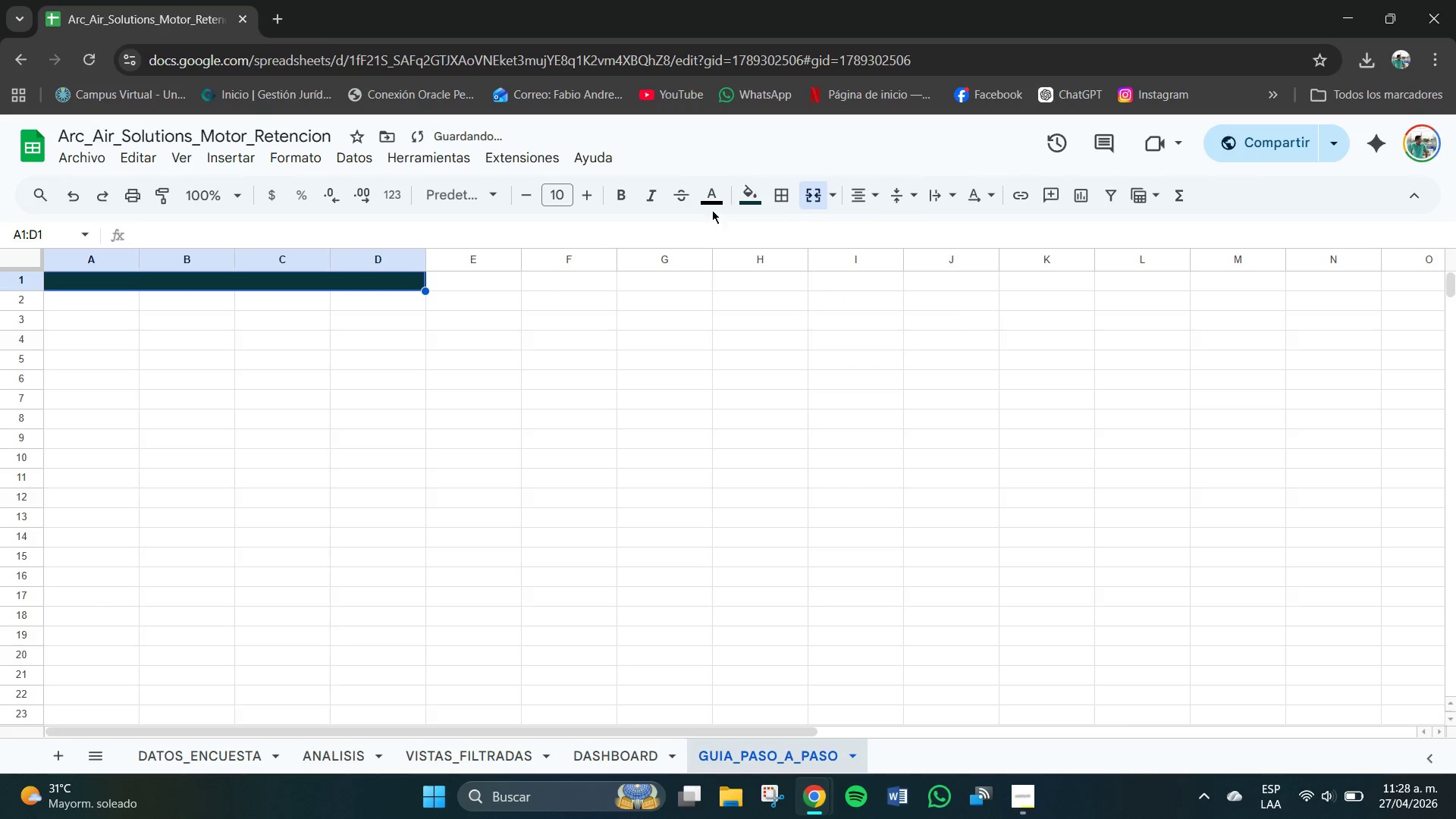 
left_click([711, 203])
 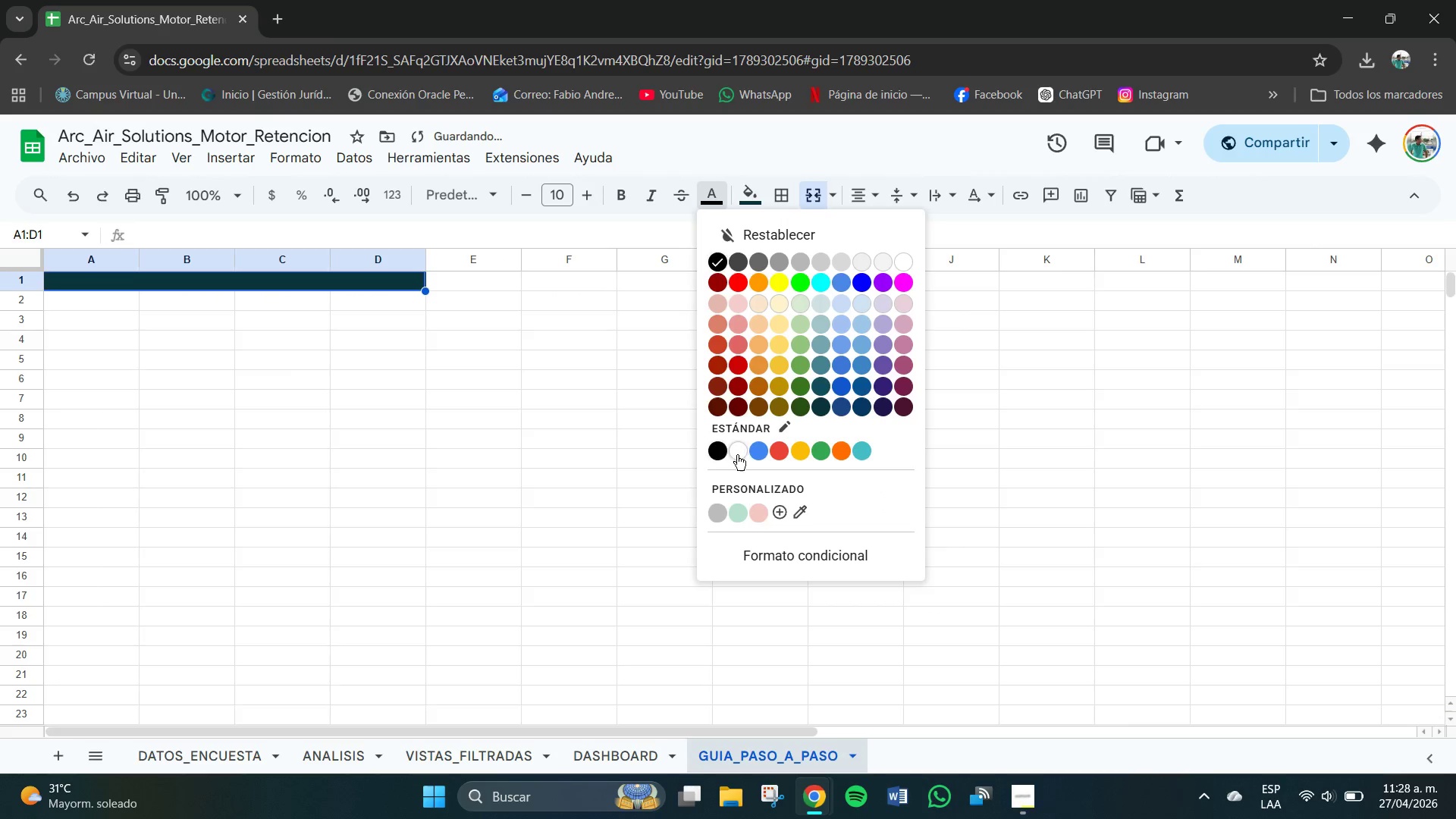 
left_click([738, 447])
 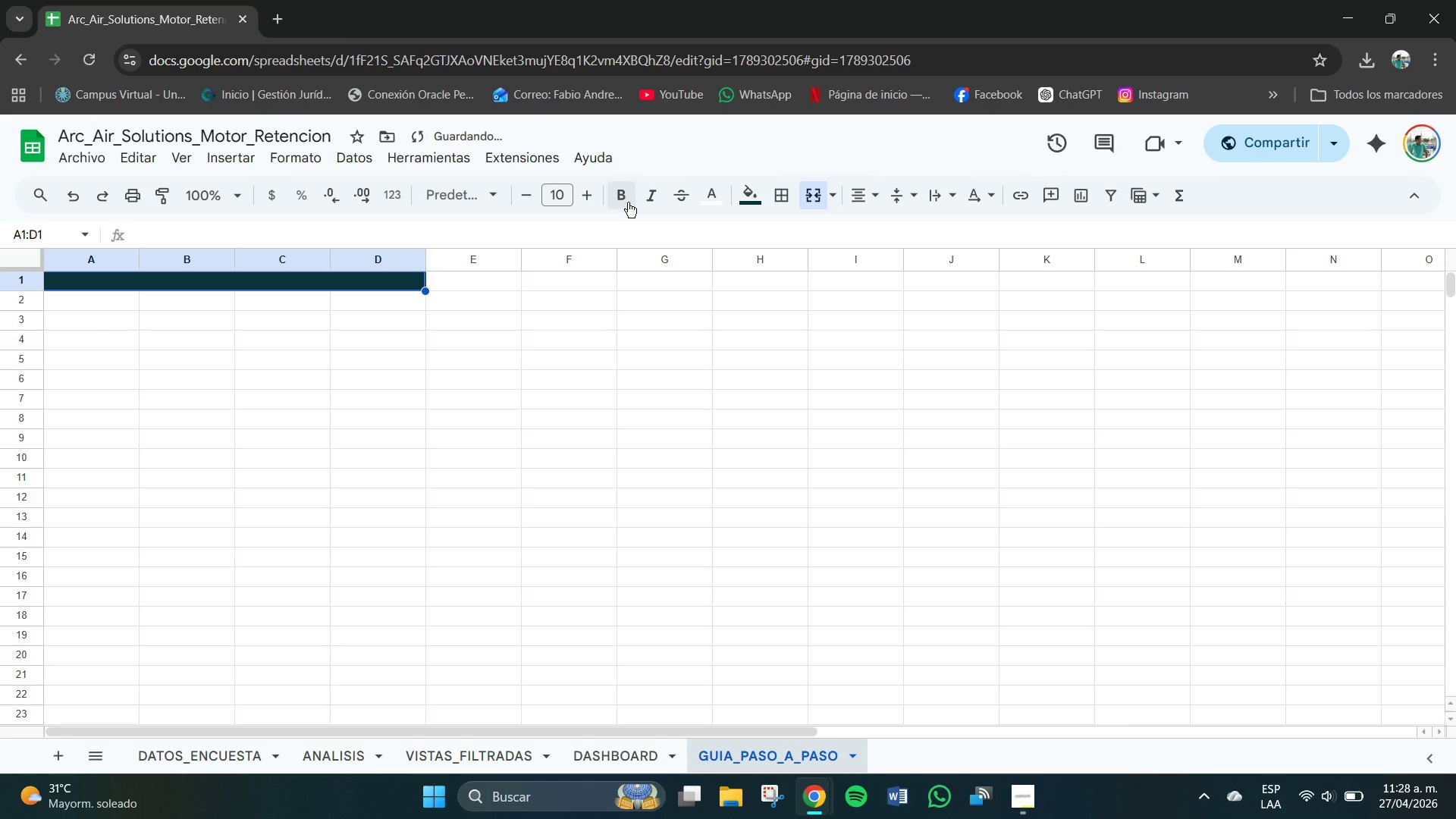 
mouse_move([582, 199])
 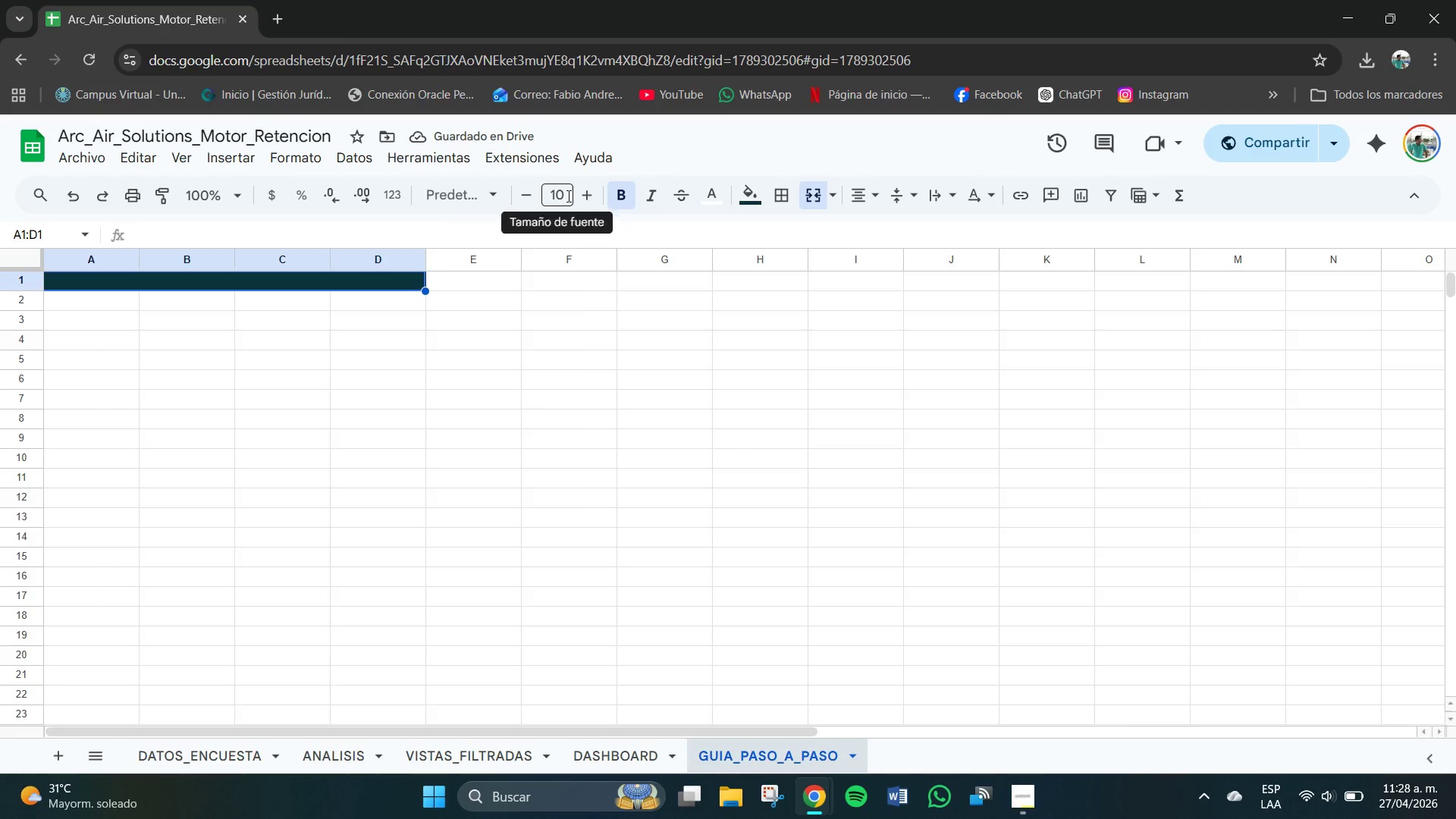 
left_click([568, 196])
 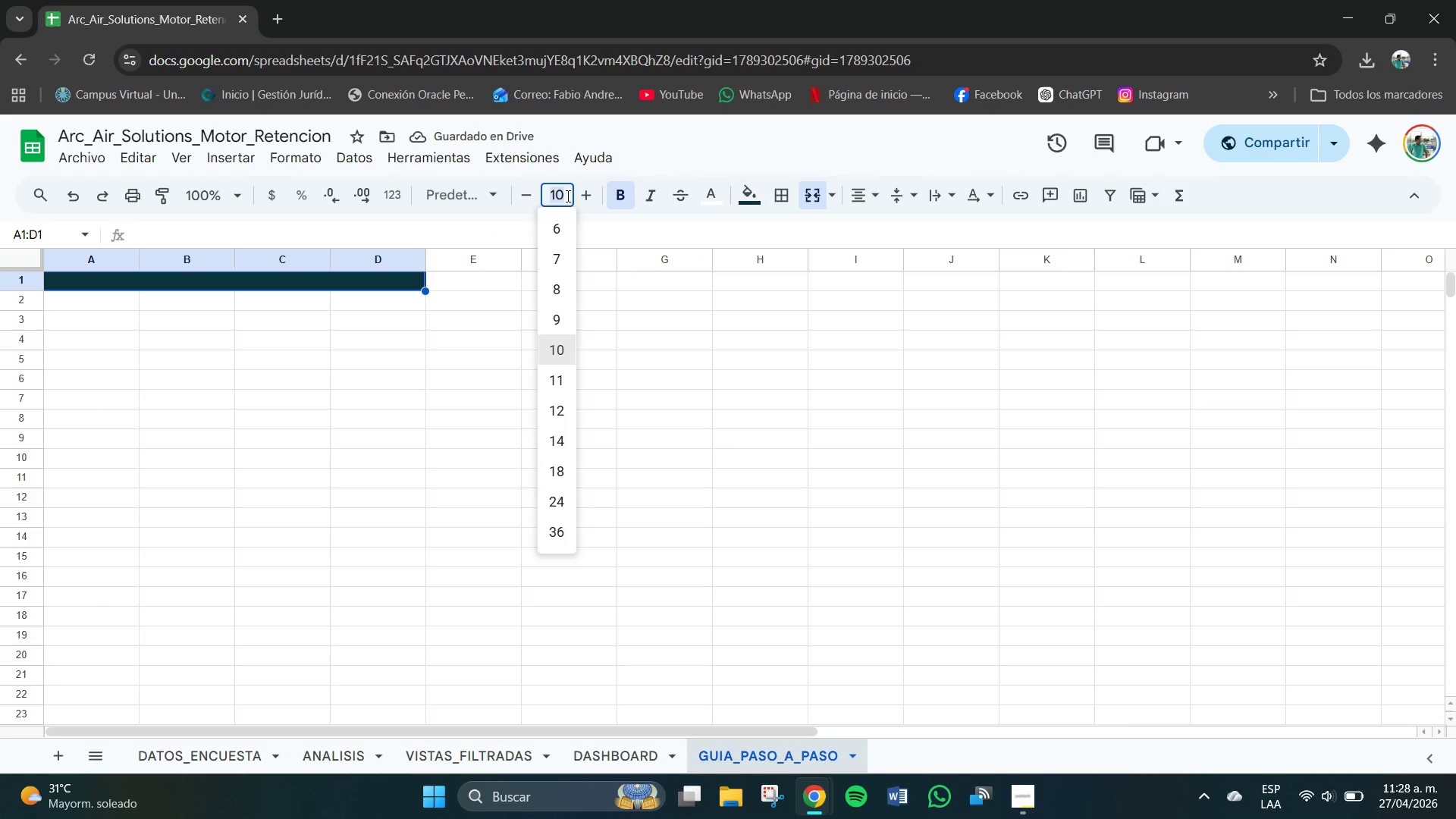 
key(Numpad1)
 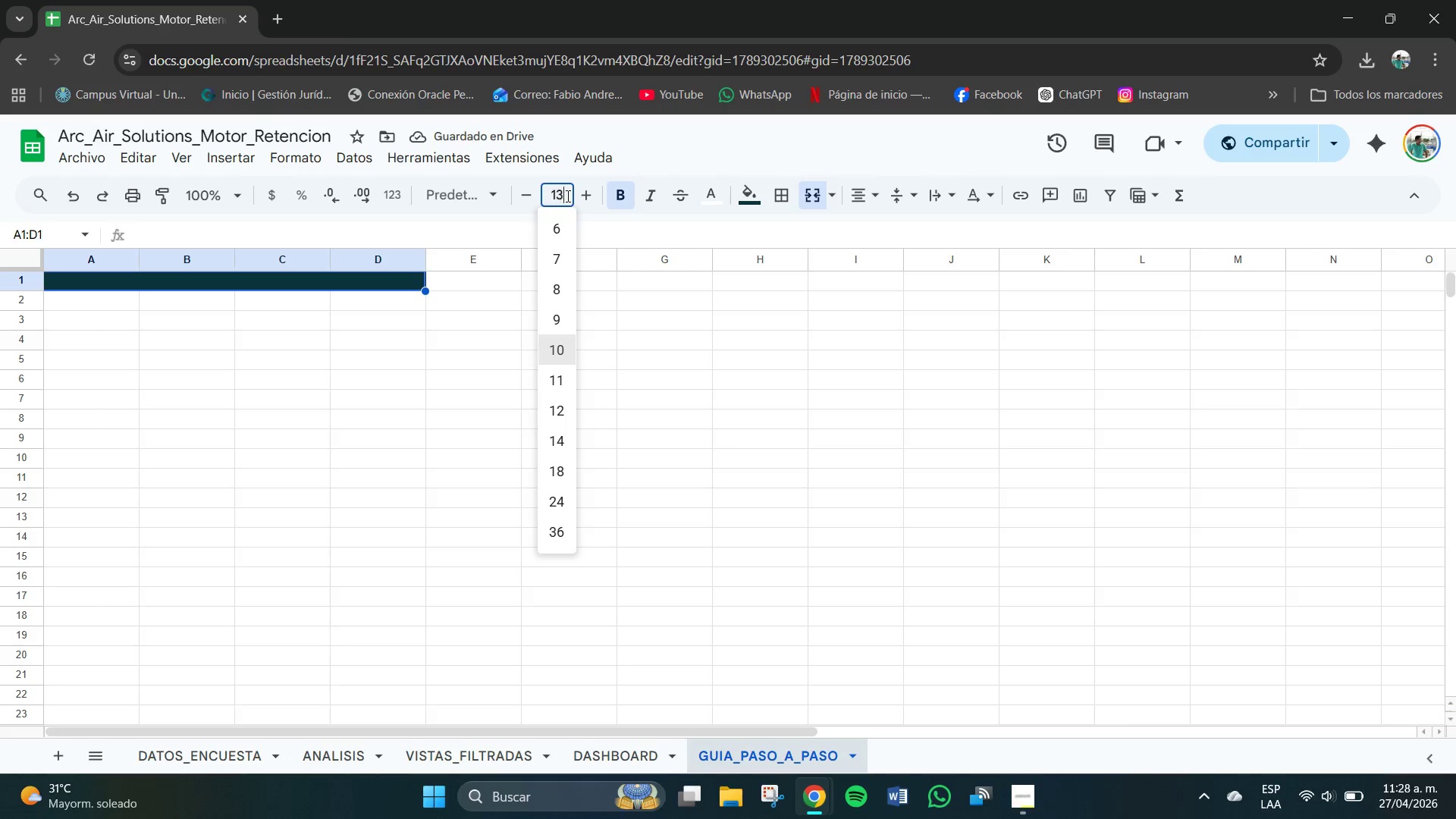 
key(Numpad3)
 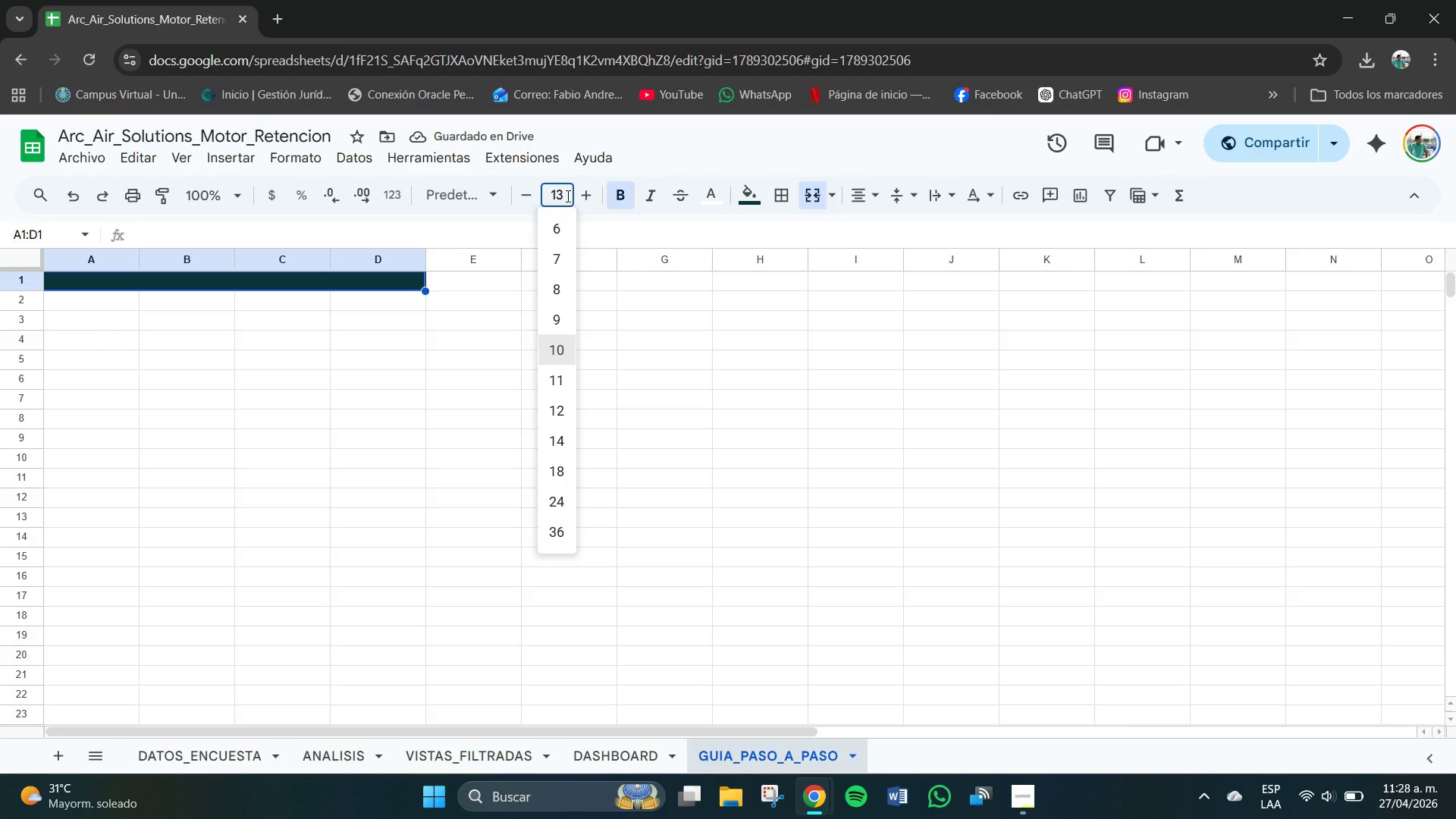 
key(NumpadEnter)
 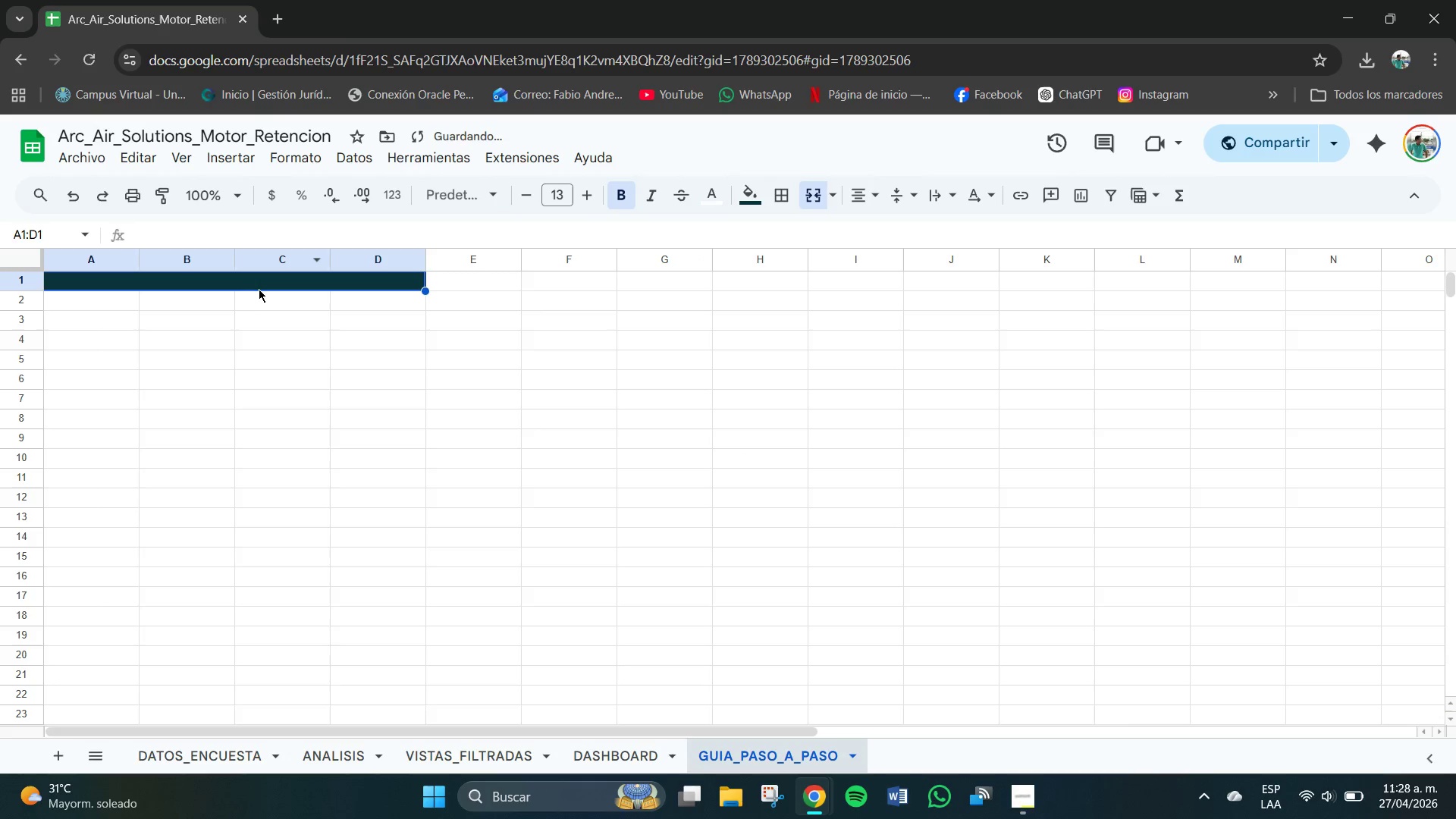 
double_click([258, 287])
 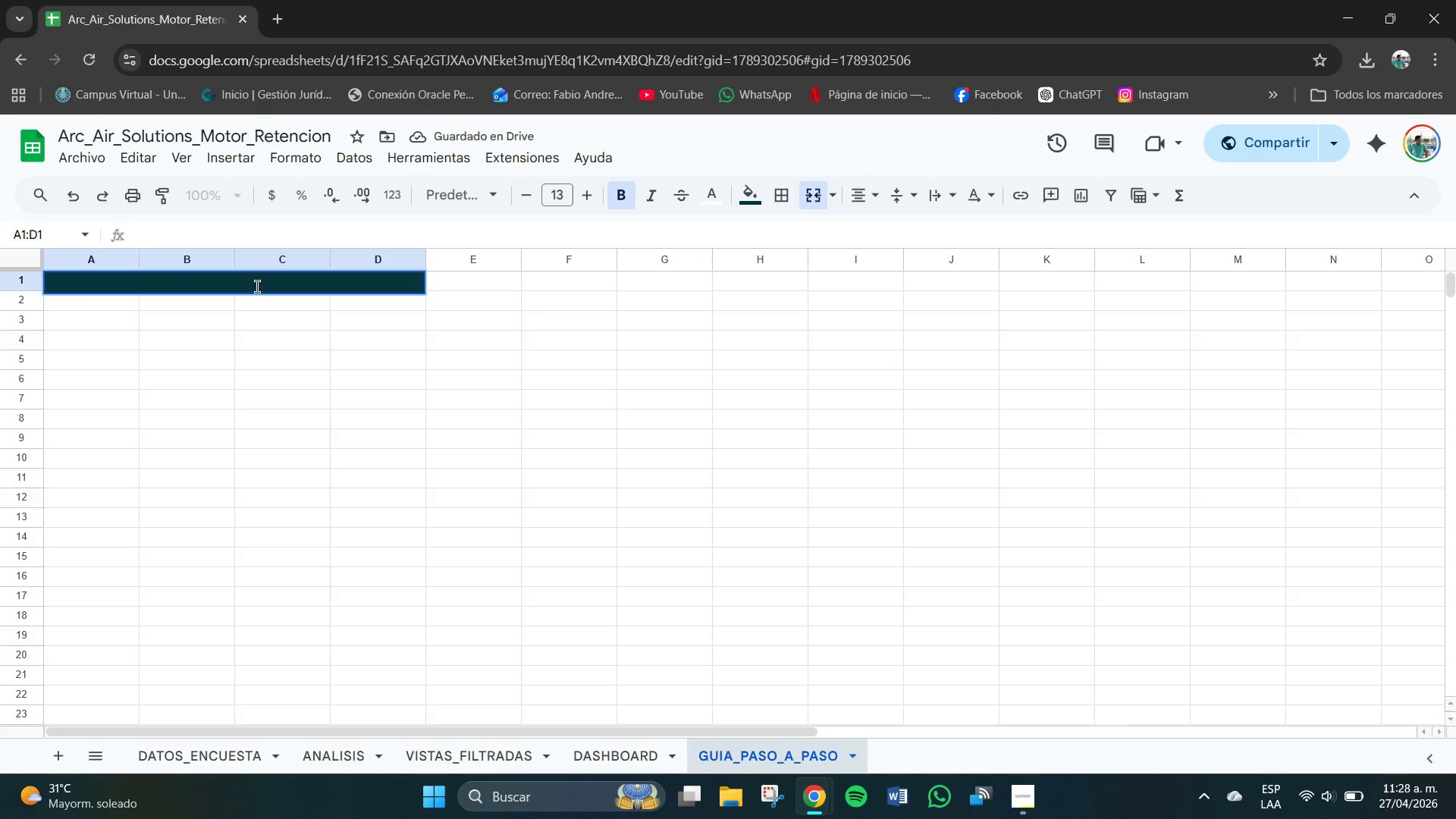 
type(GUIA PASO)
 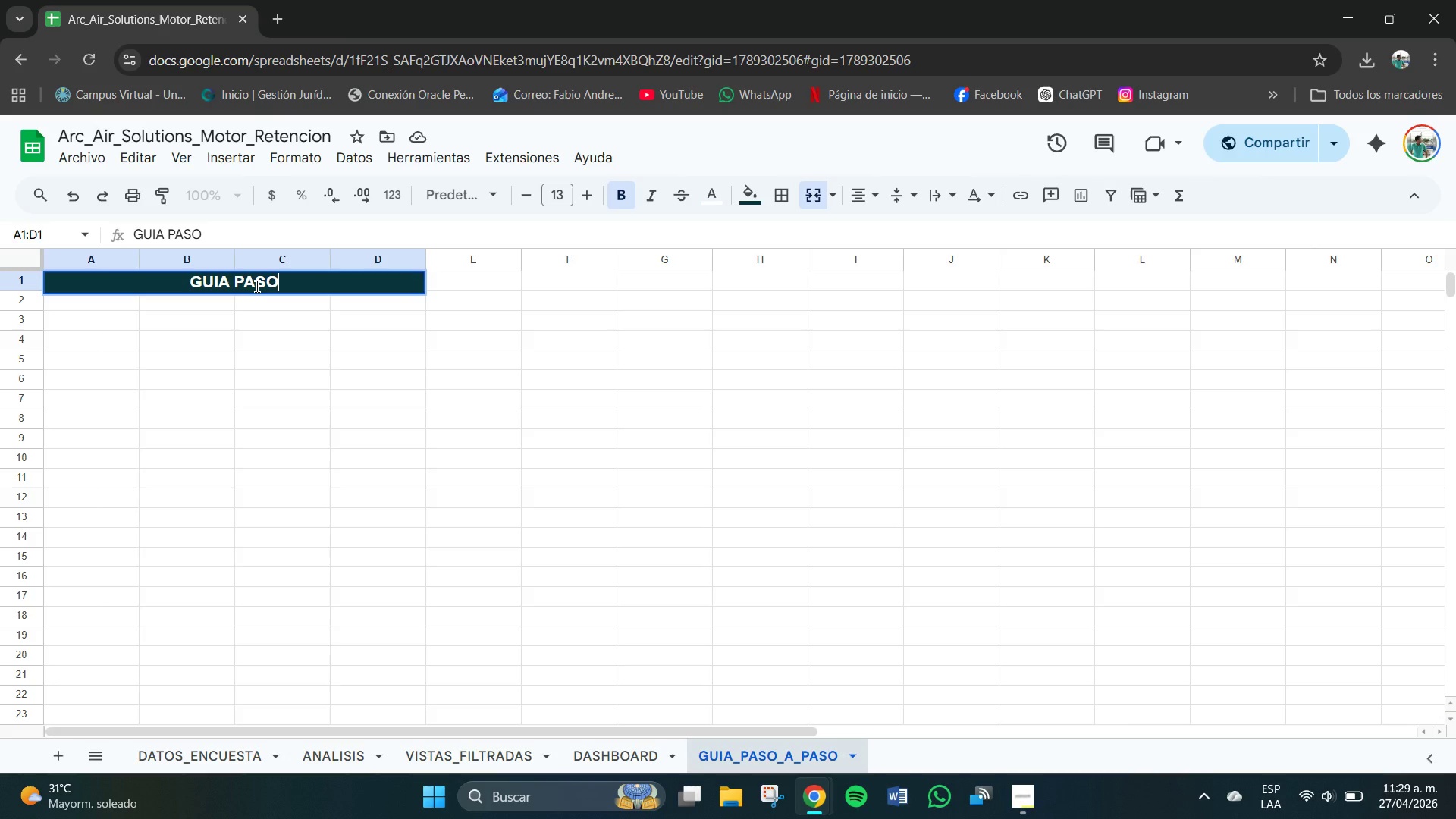 
type( A PASO -- COMO INSERTAR D)
key(Backspace)
type(CADA FORMULA EN GGOGLE)
key(Backspace)
key(Backspace)
key(Backspace)
key(Backspace)
key(Backspace)
type(OOGLE SHEETS)
 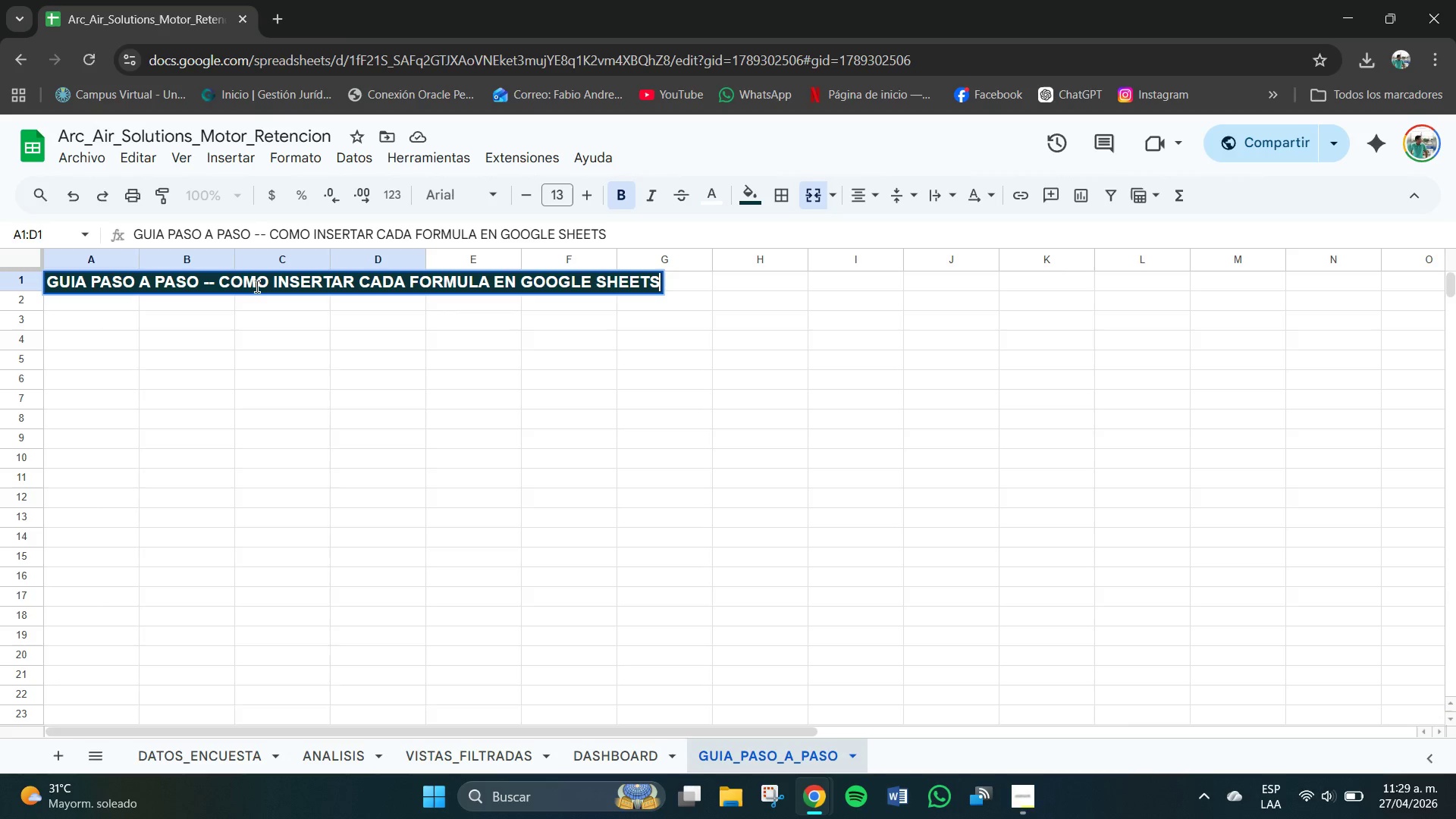 
key(Enter)
 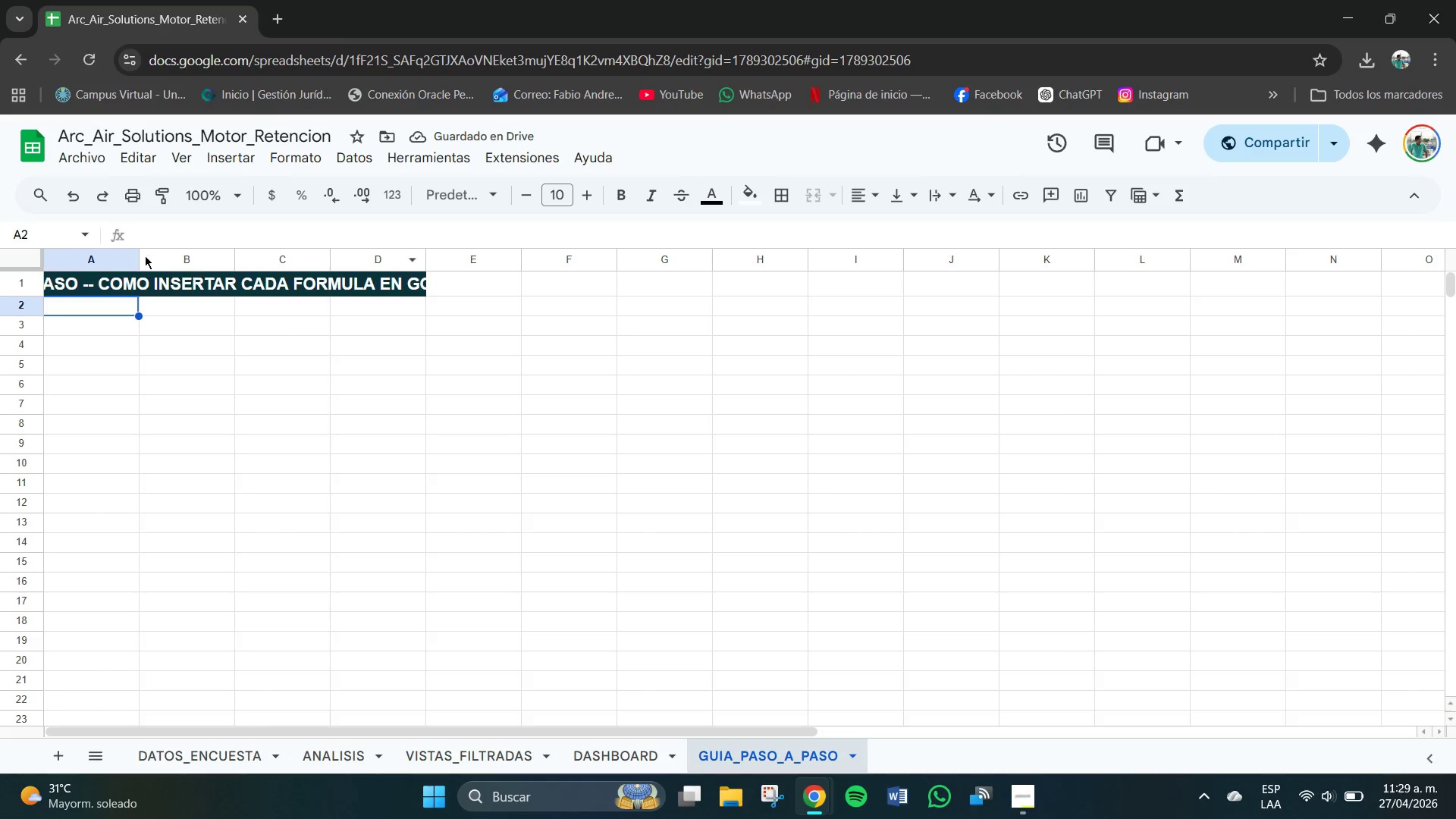 
left_click_drag(start_coordinate=[235, 257], to_coordinate=[347, 261])
 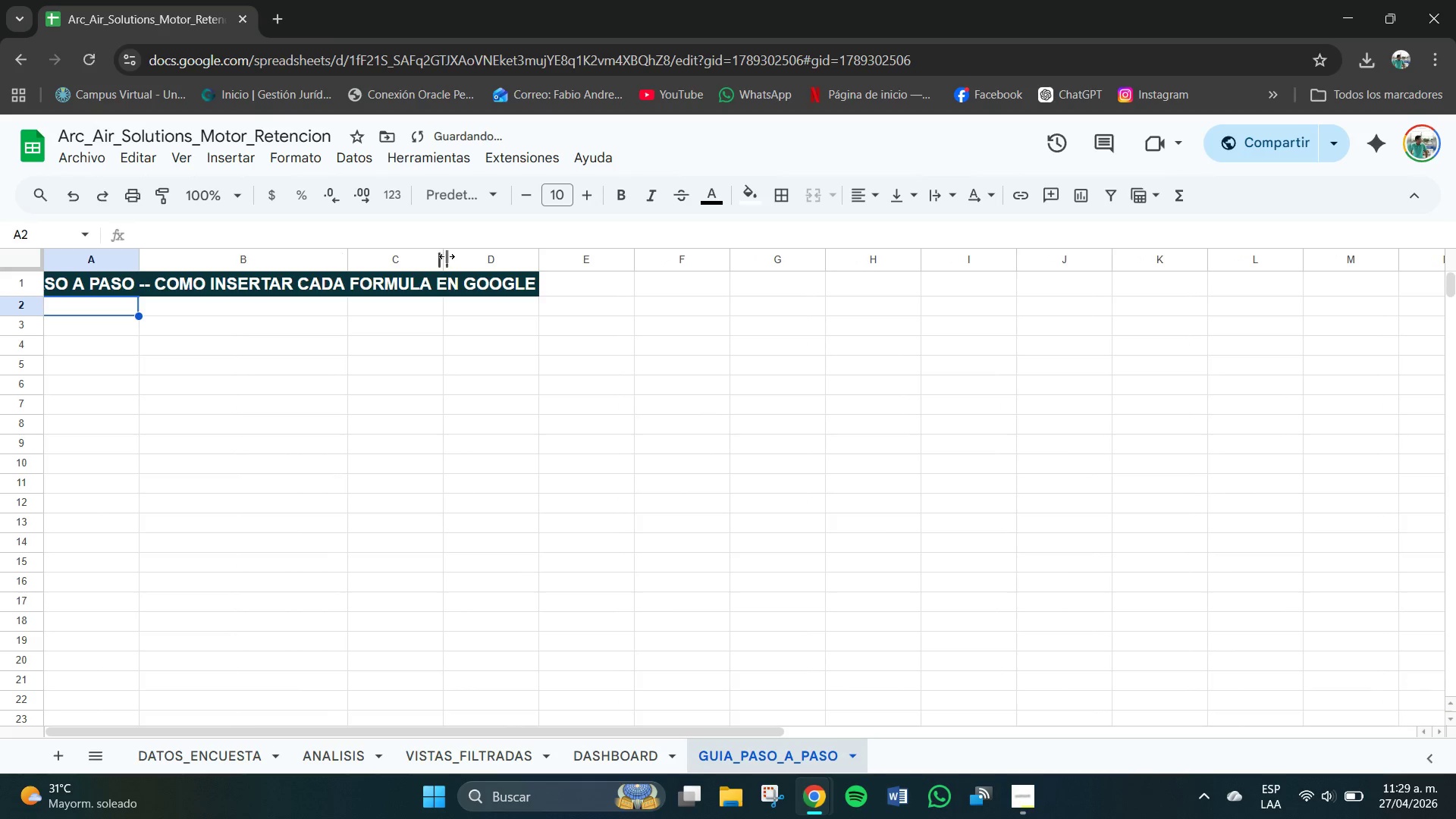 
left_click_drag(start_coordinate=[441, 256], to_coordinate=[513, 254])
 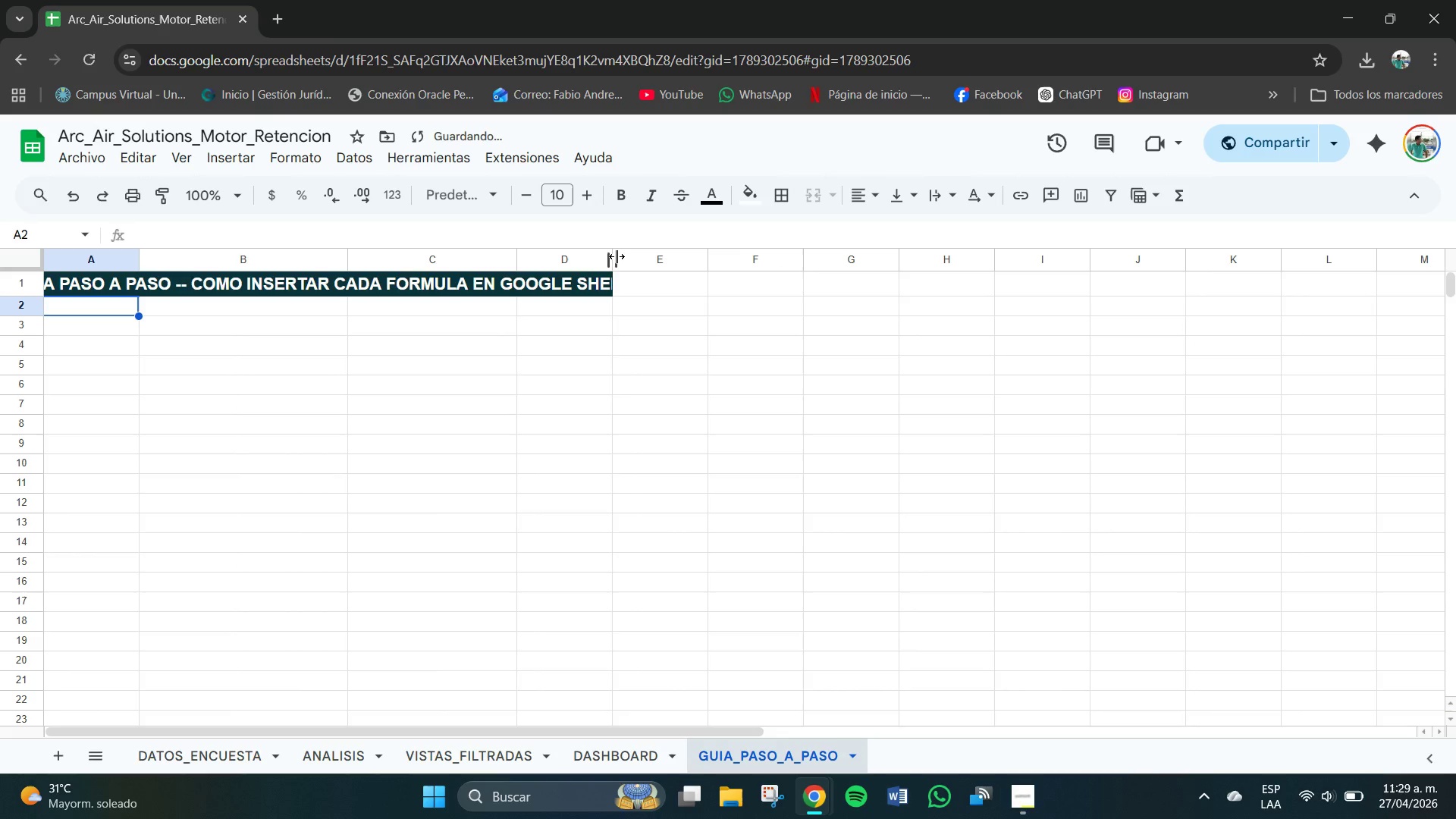 
left_click_drag(start_coordinate=[617, 256], to_coordinate=[770, 257])
 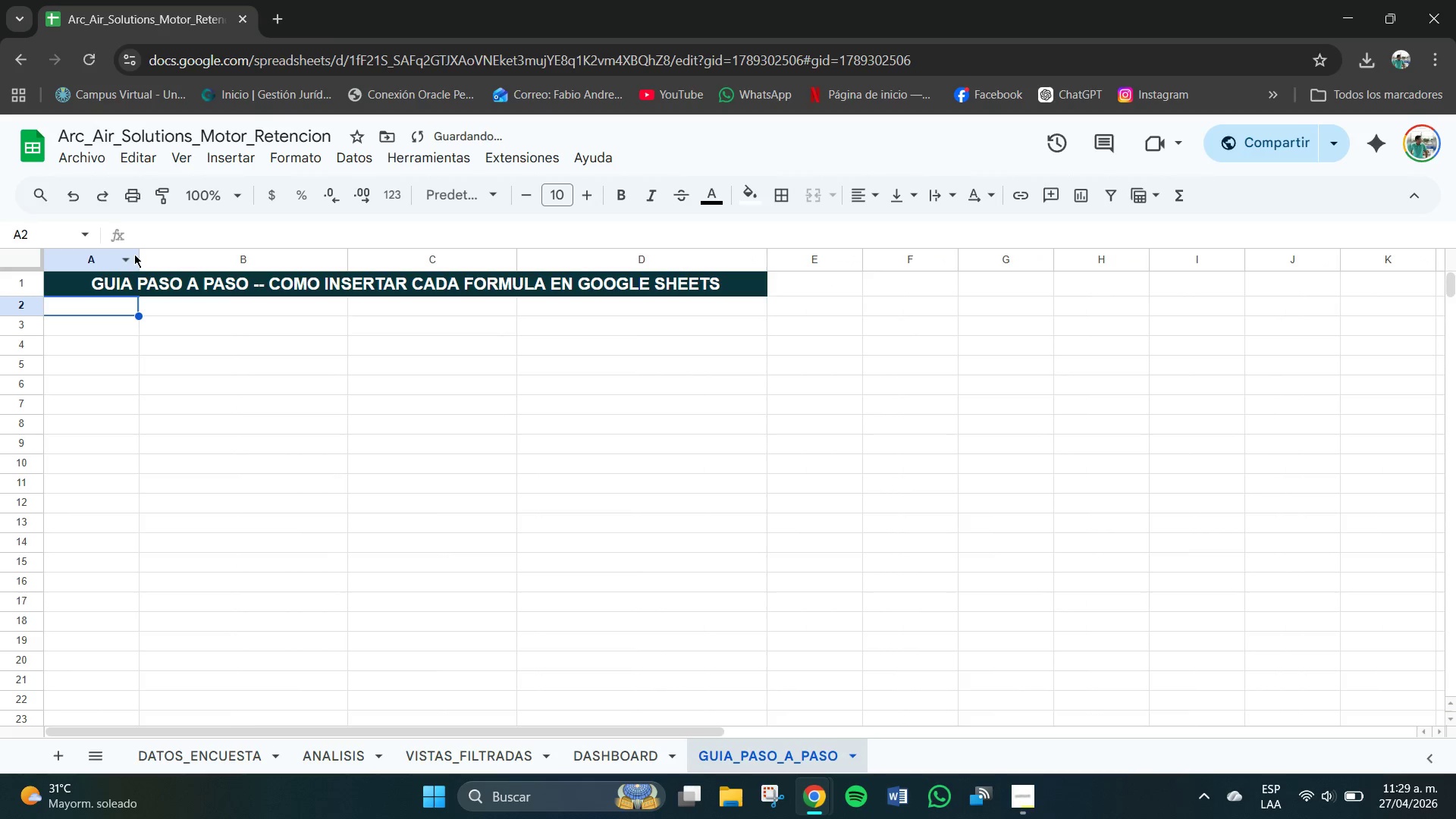 
left_click_drag(start_coordinate=[137, 255], to_coordinate=[118, 255])
 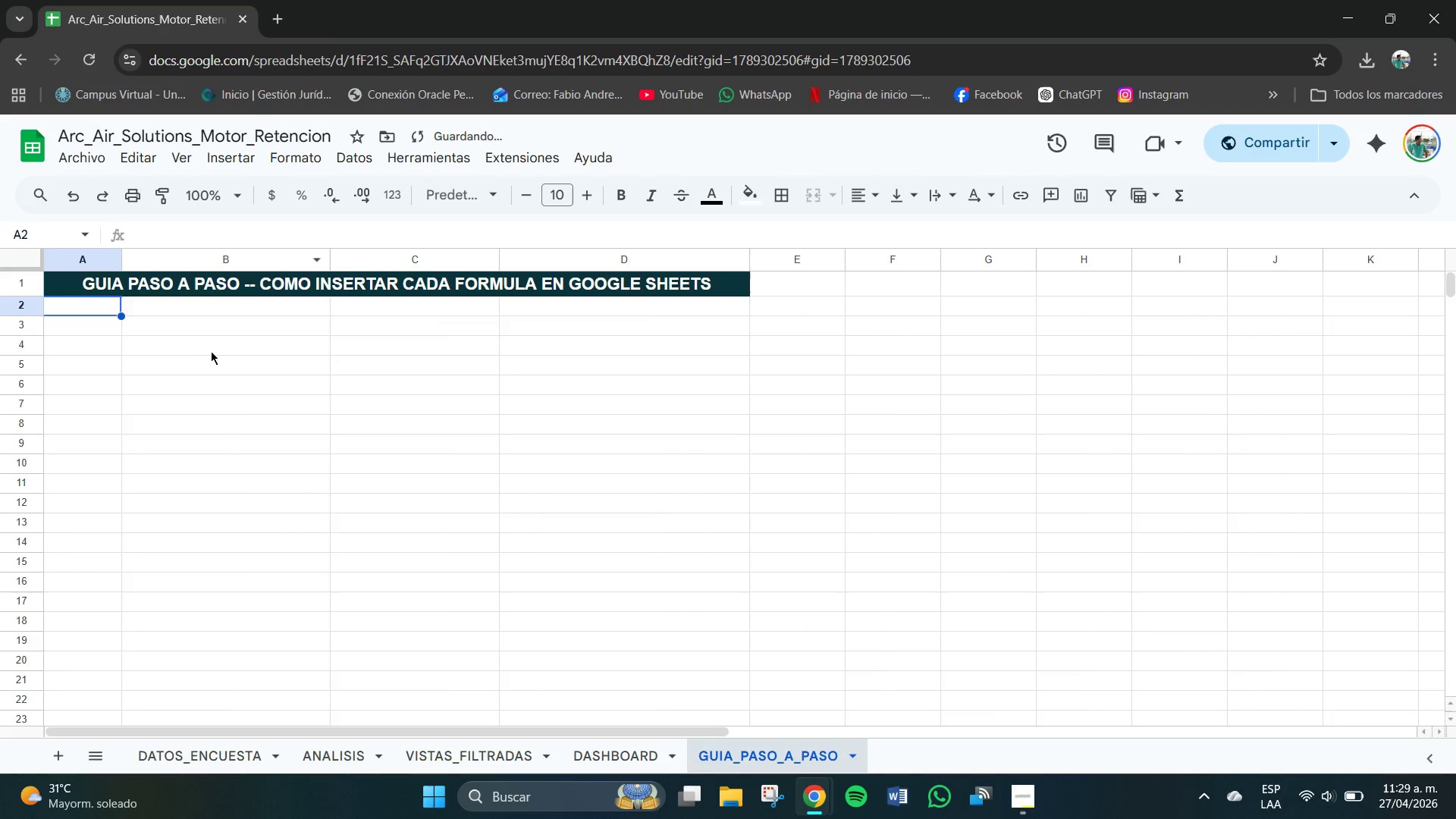 
left_click([213, 351])
 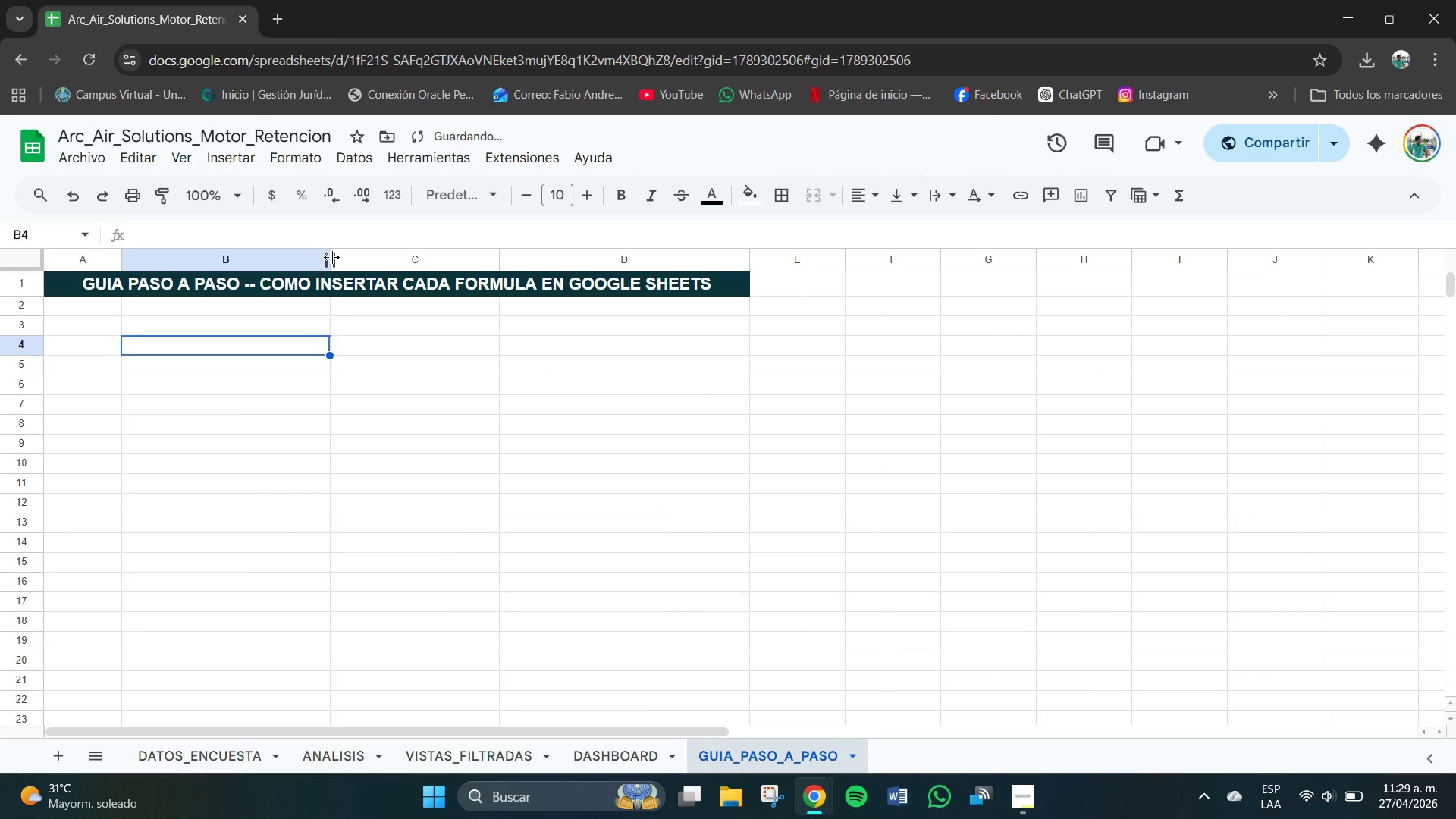 
left_click_drag(start_coordinate=[338, 264], to_coordinate=[346, 265])
 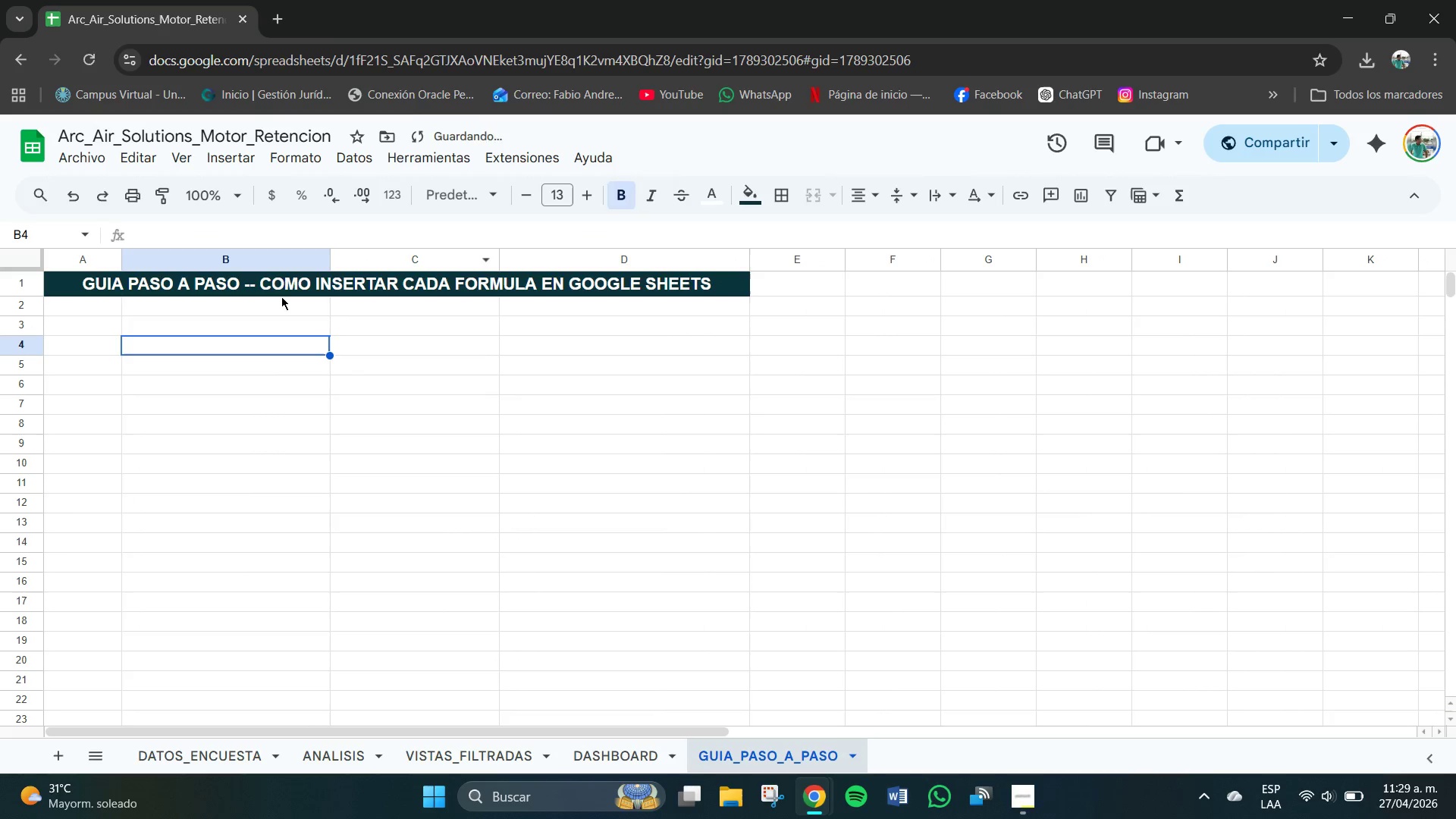 
double_click([346, 265])
 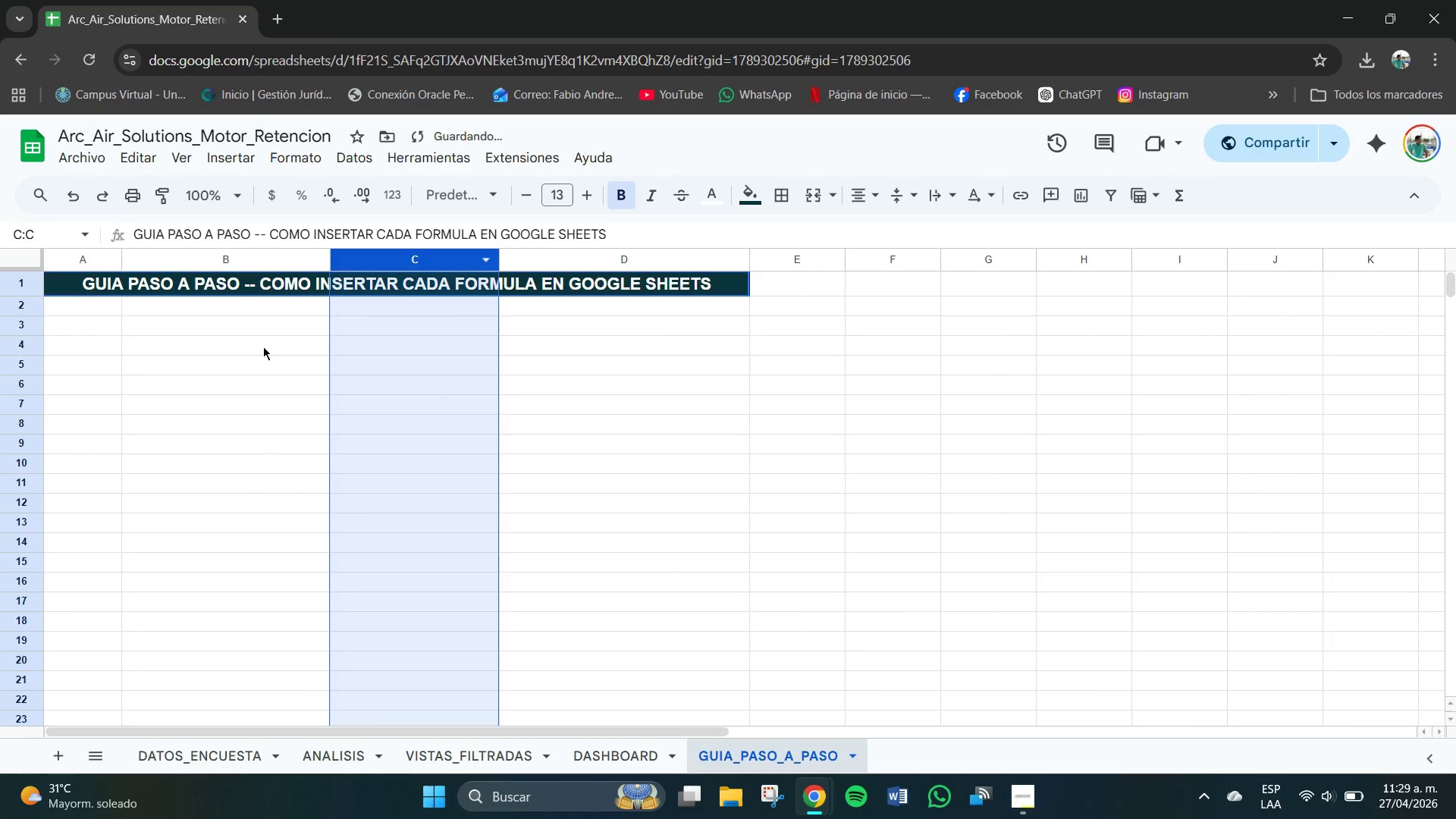 
triple_click([263, 352])
 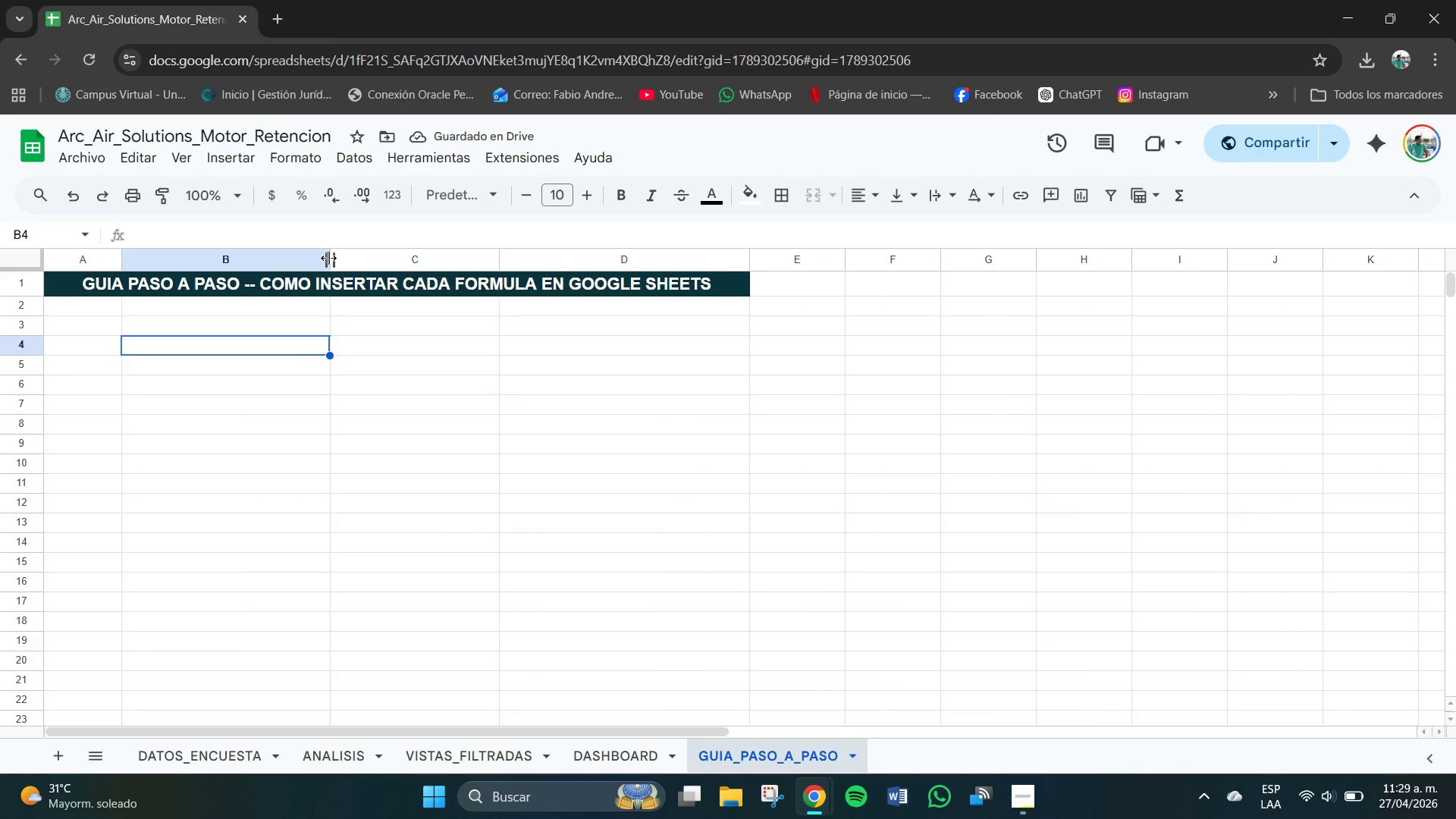 
left_click_drag(start_coordinate=[331, 258], to_coordinate=[344, 258])
 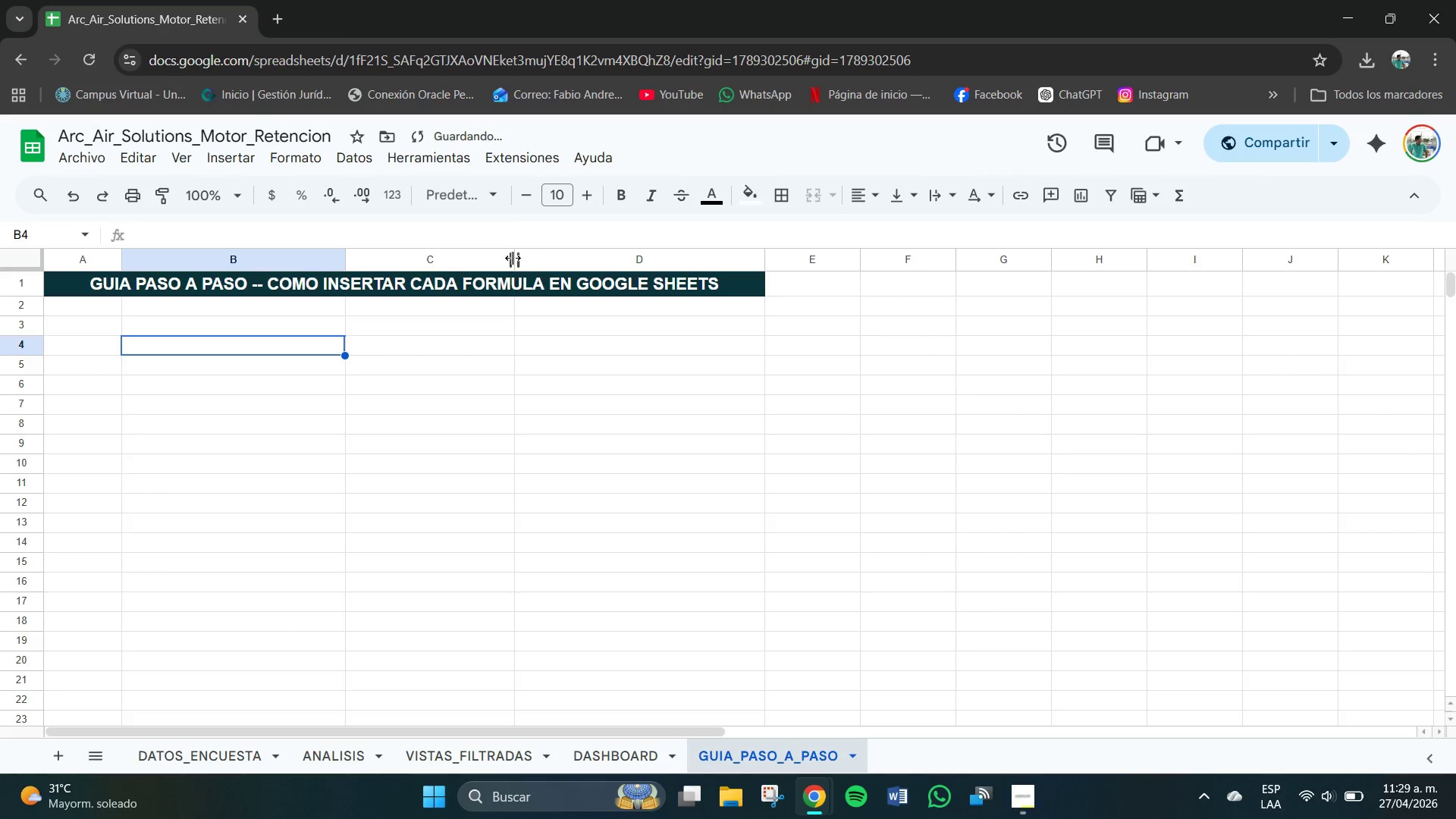 
left_click_drag(start_coordinate=[511, 260], to_coordinate=[529, 262])
 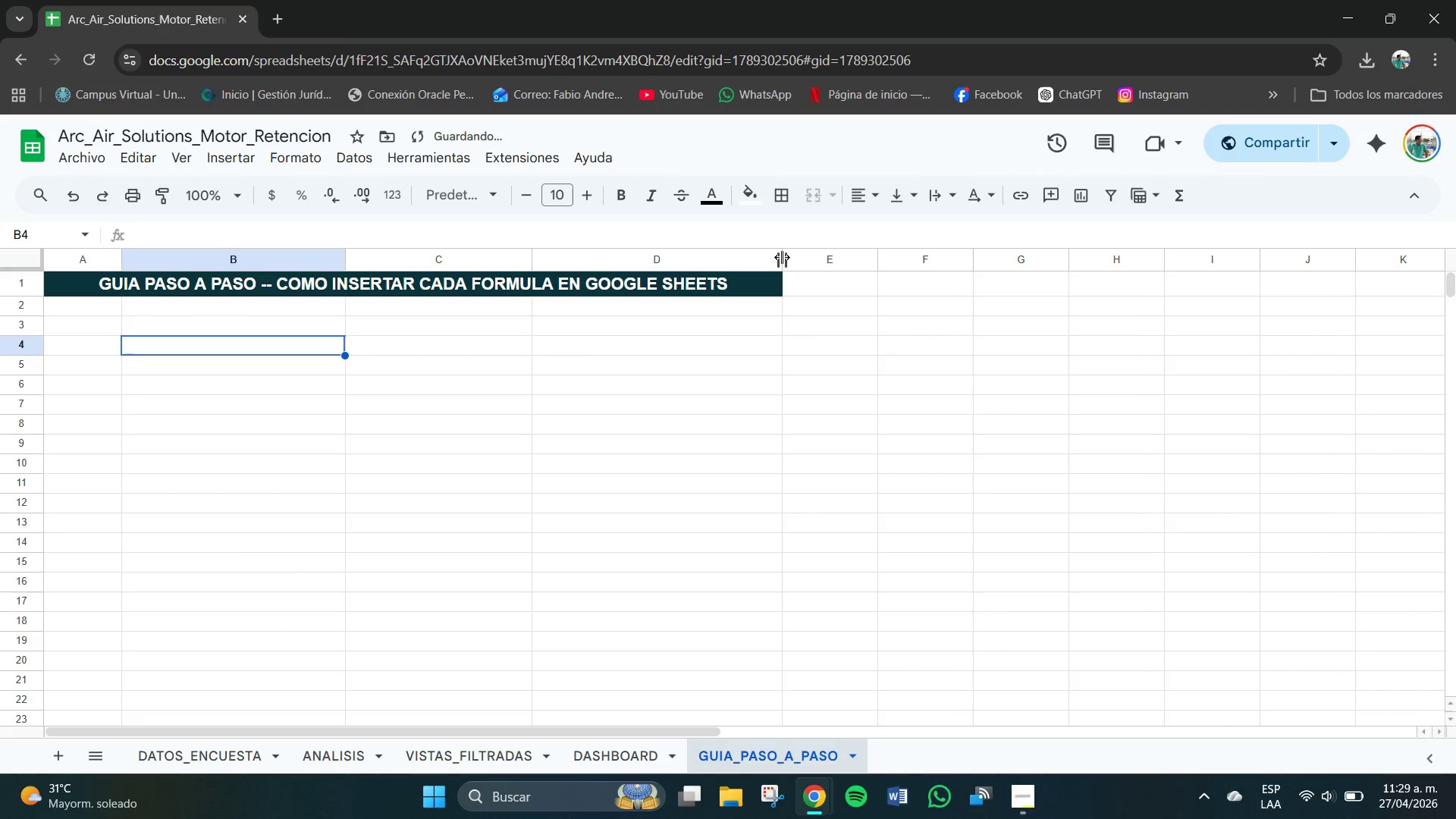 
left_click_drag(start_coordinate=[784, 259], to_coordinate=[789, 259])
 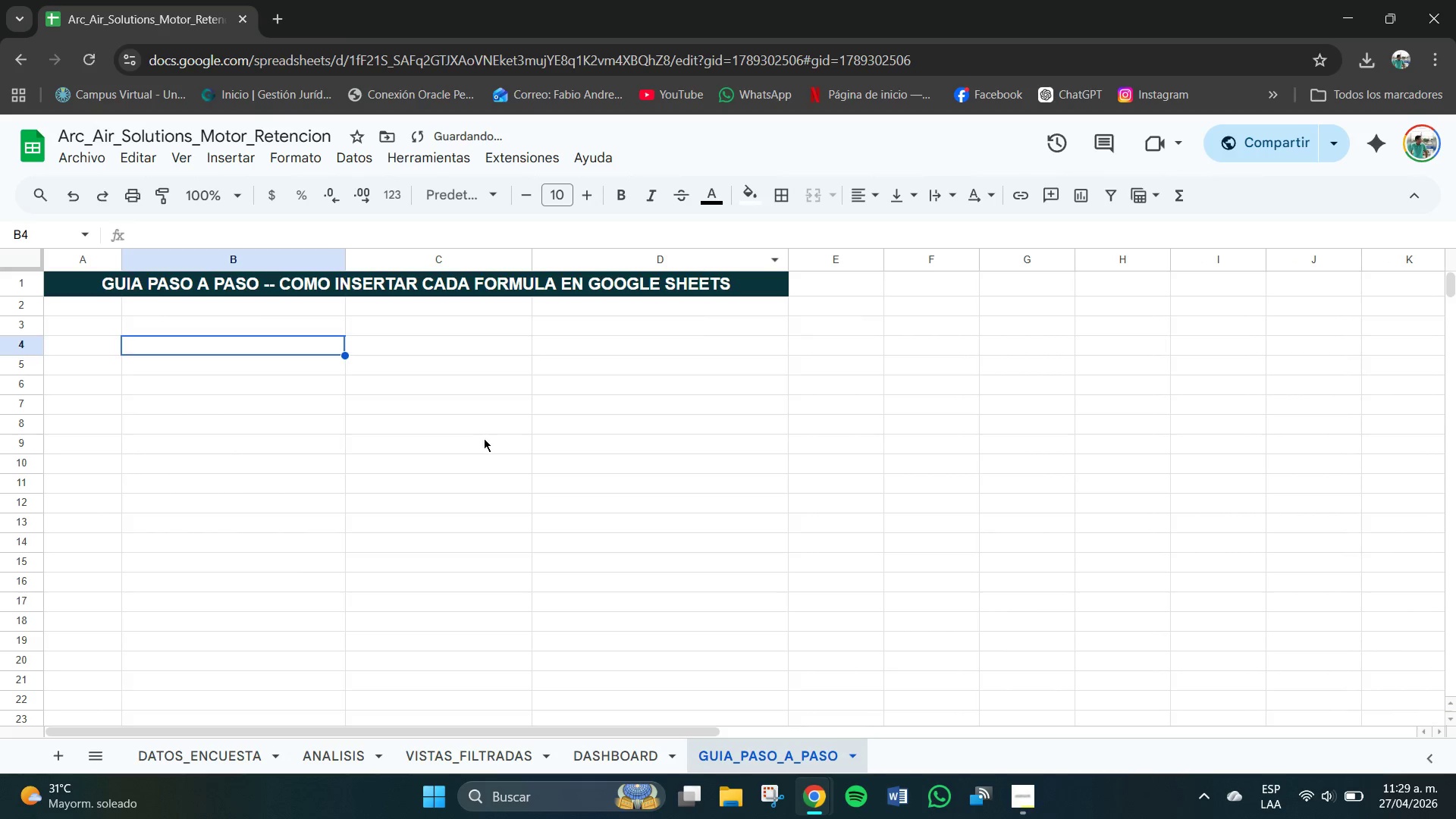 
double_click([484, 438])
 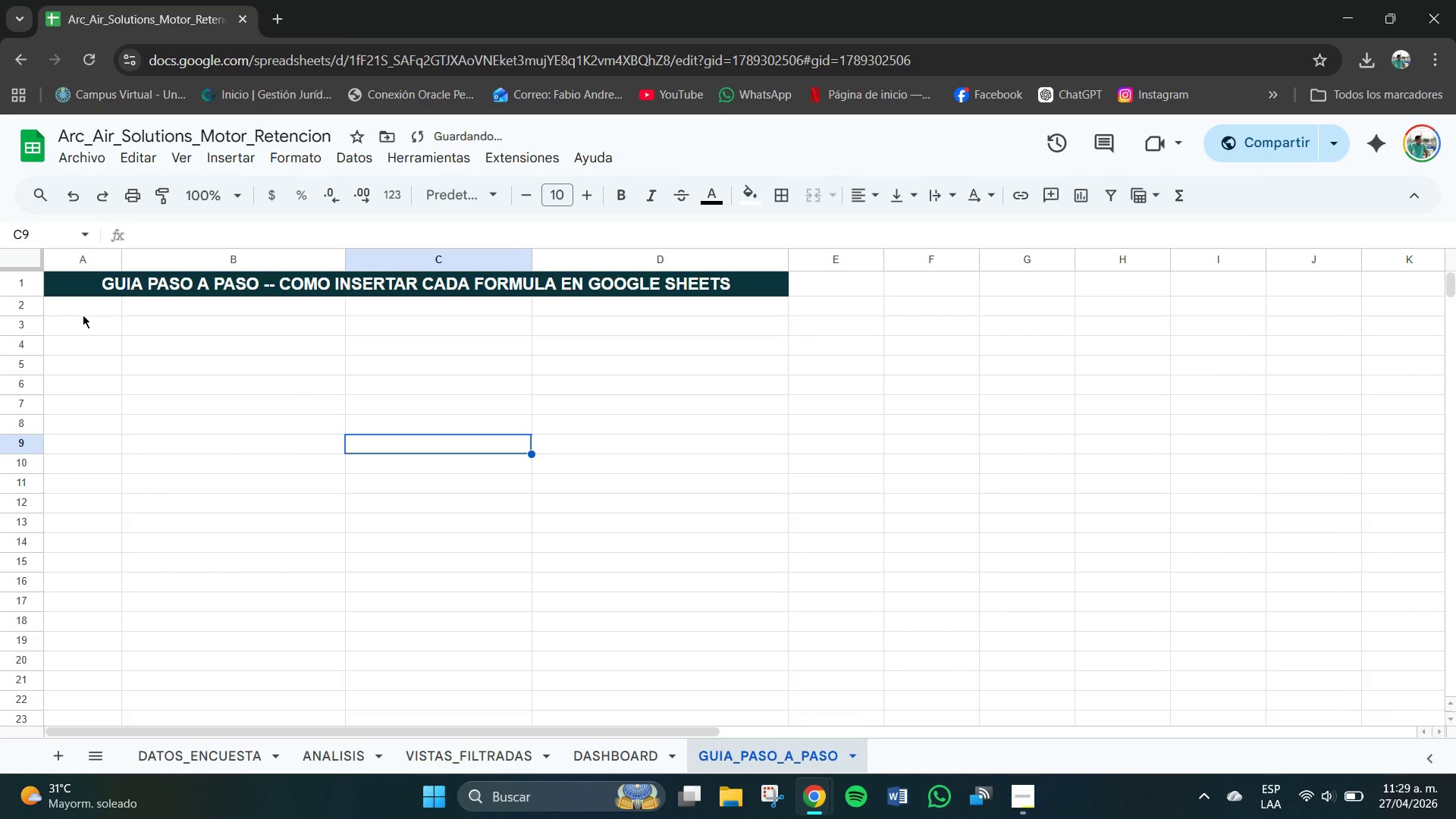 
left_click_drag(start_coordinate=[90, 318], to_coordinate=[241, 306])
 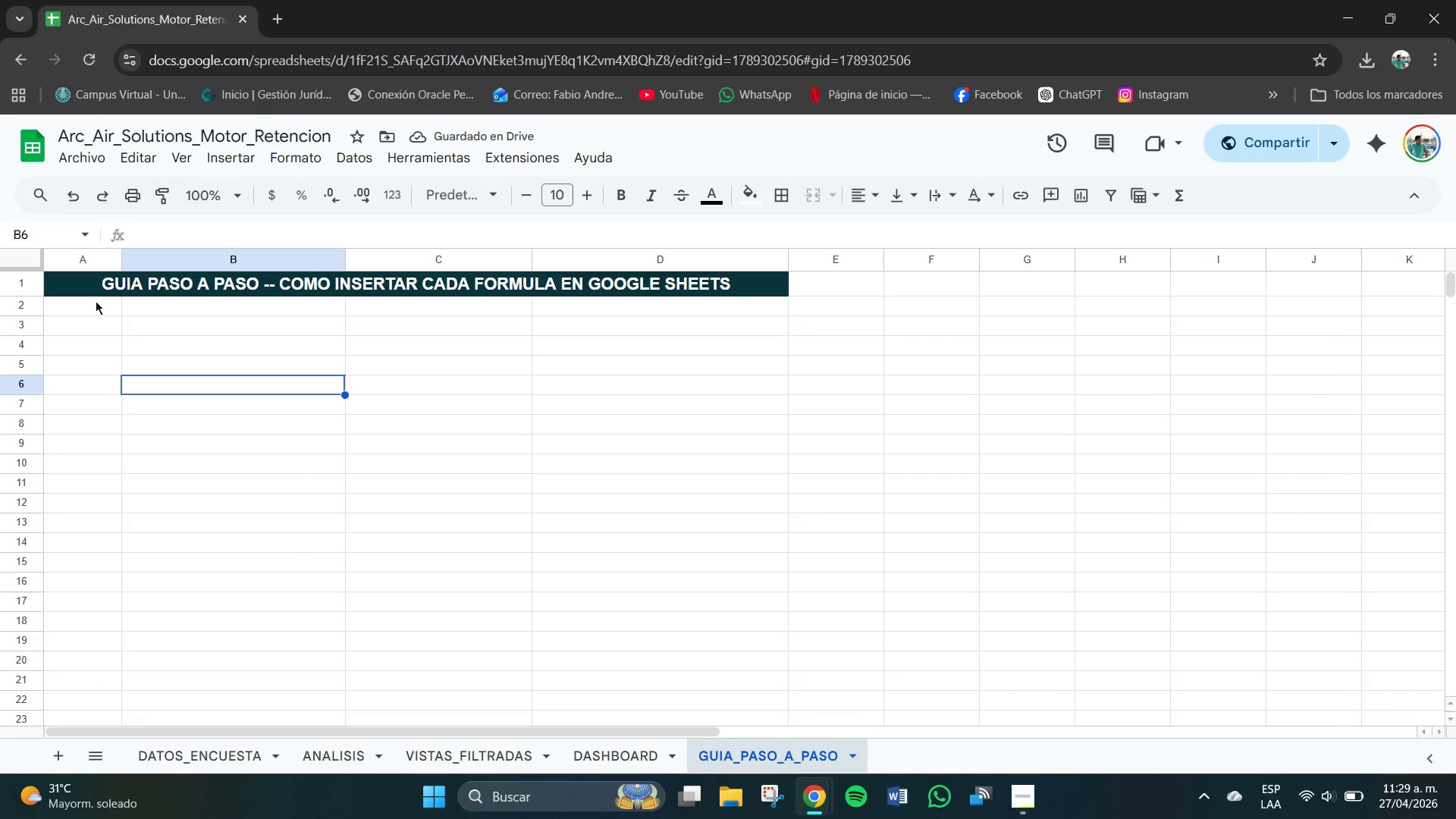 
left_click_drag(start_coordinate=[100, 301], to_coordinate=[588, 317])
 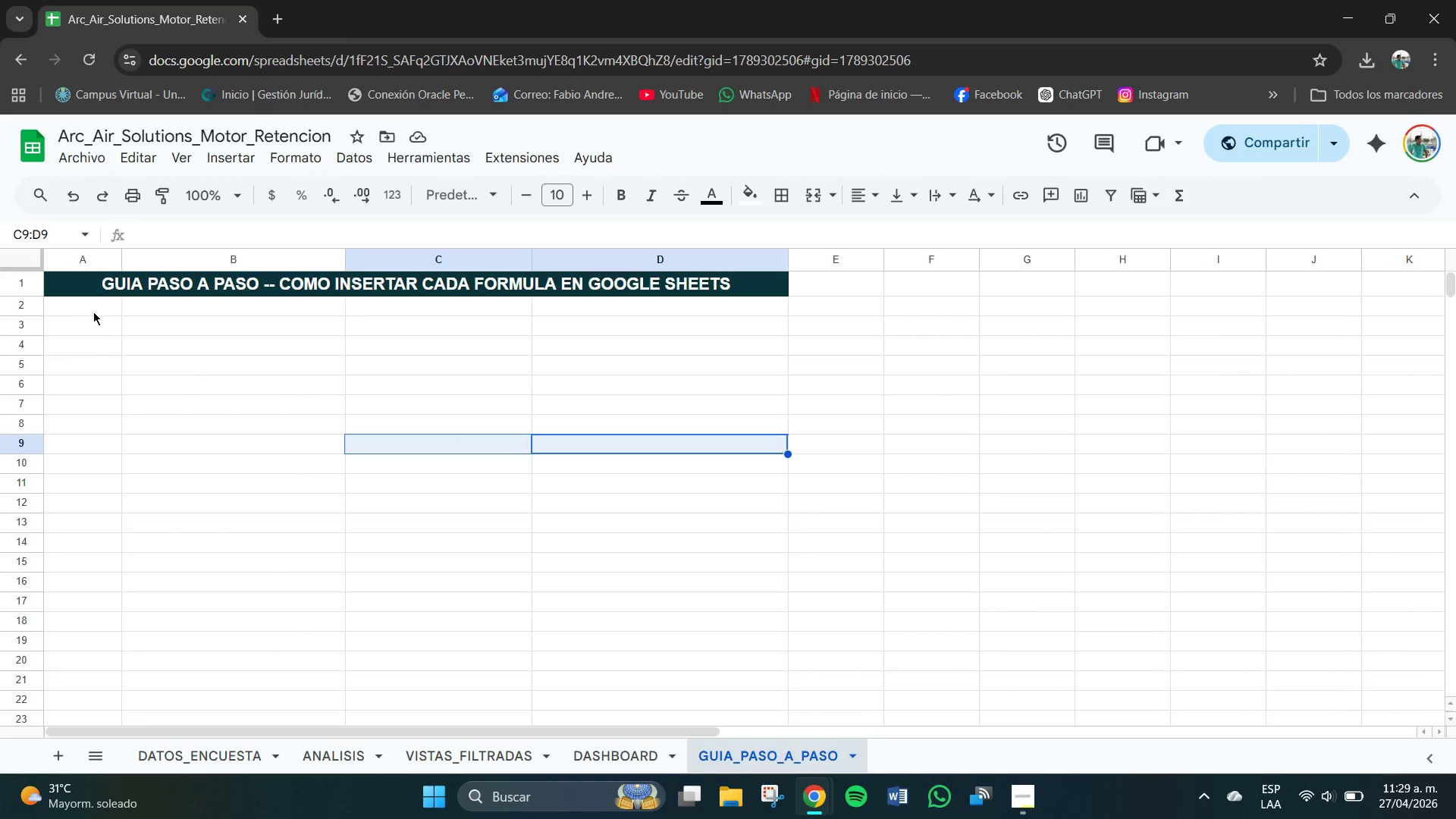 
left_click_drag(start_coordinate=[93, 311], to_coordinate=[580, 309])
 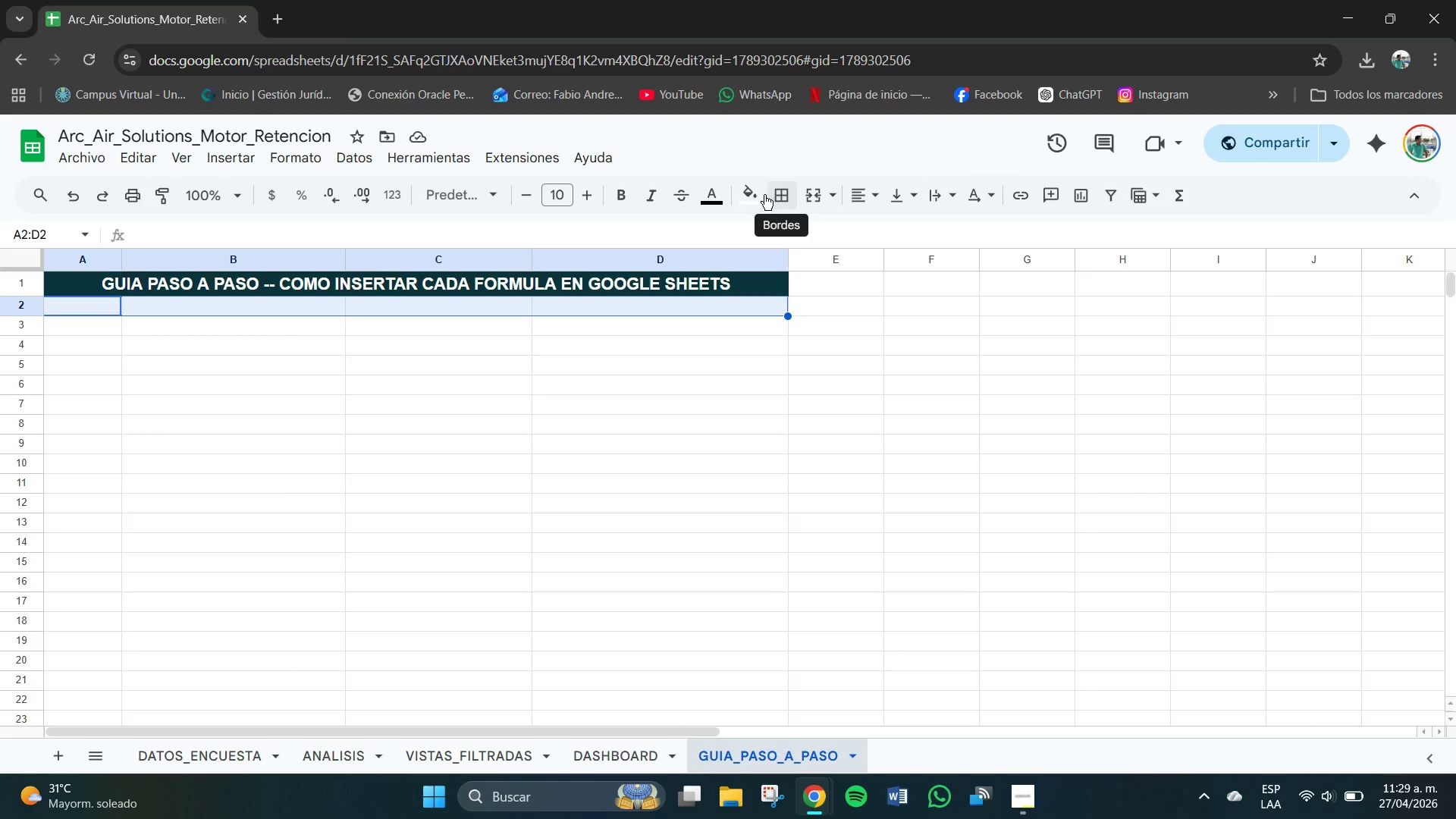 
left_click([755, 196])
 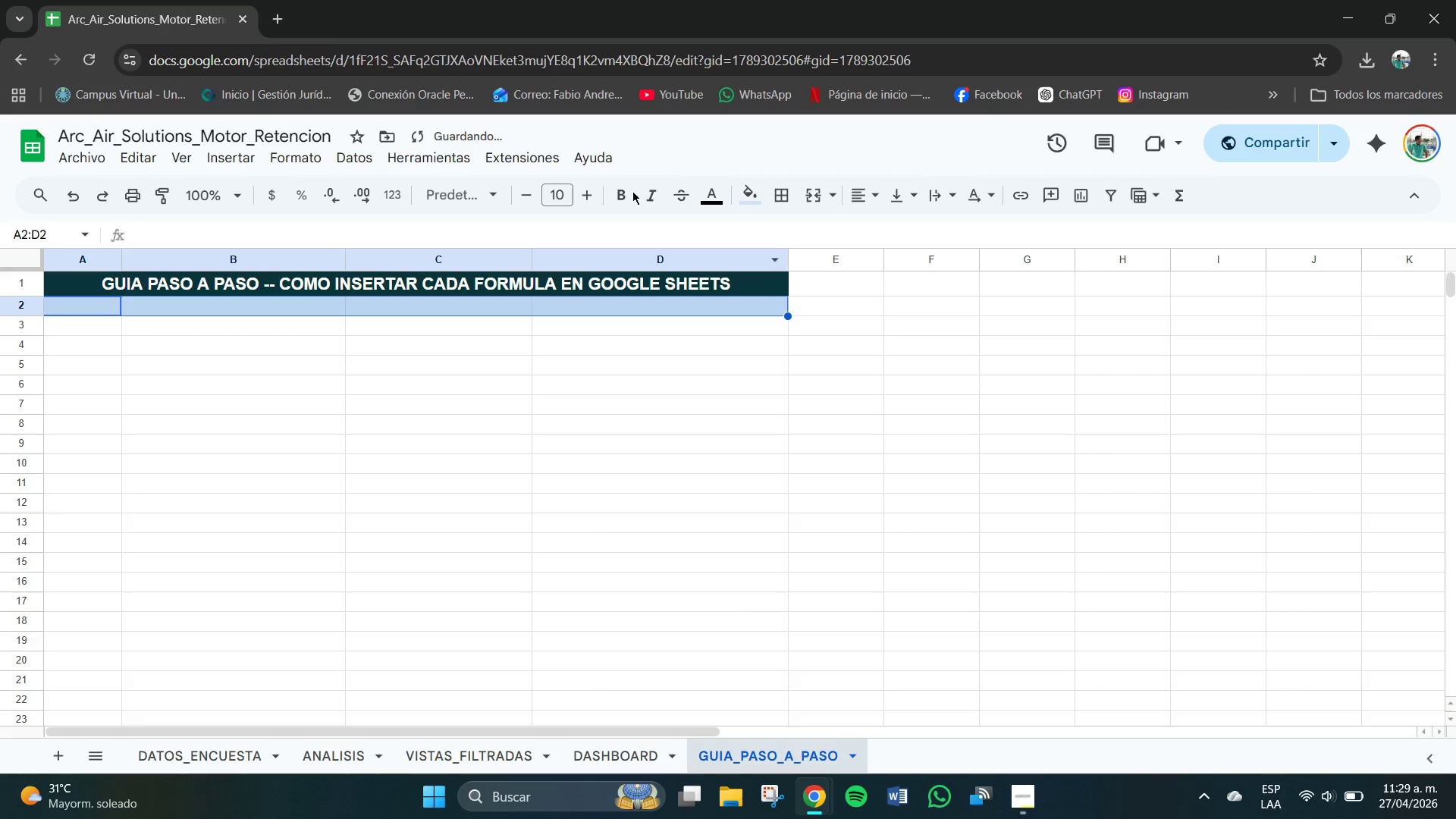 
left_click([621, 193])
 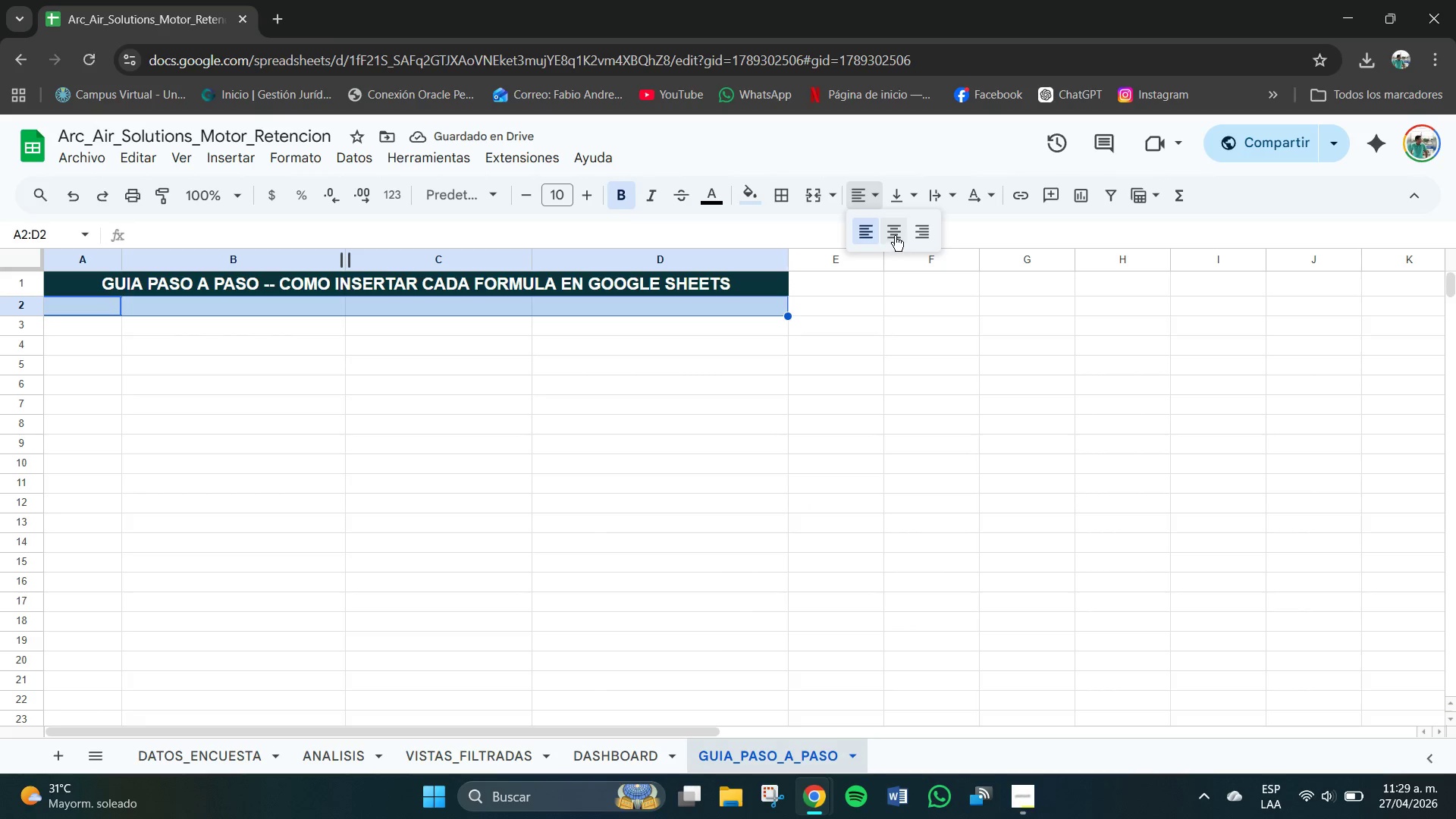 
triple_click([894, 192])
 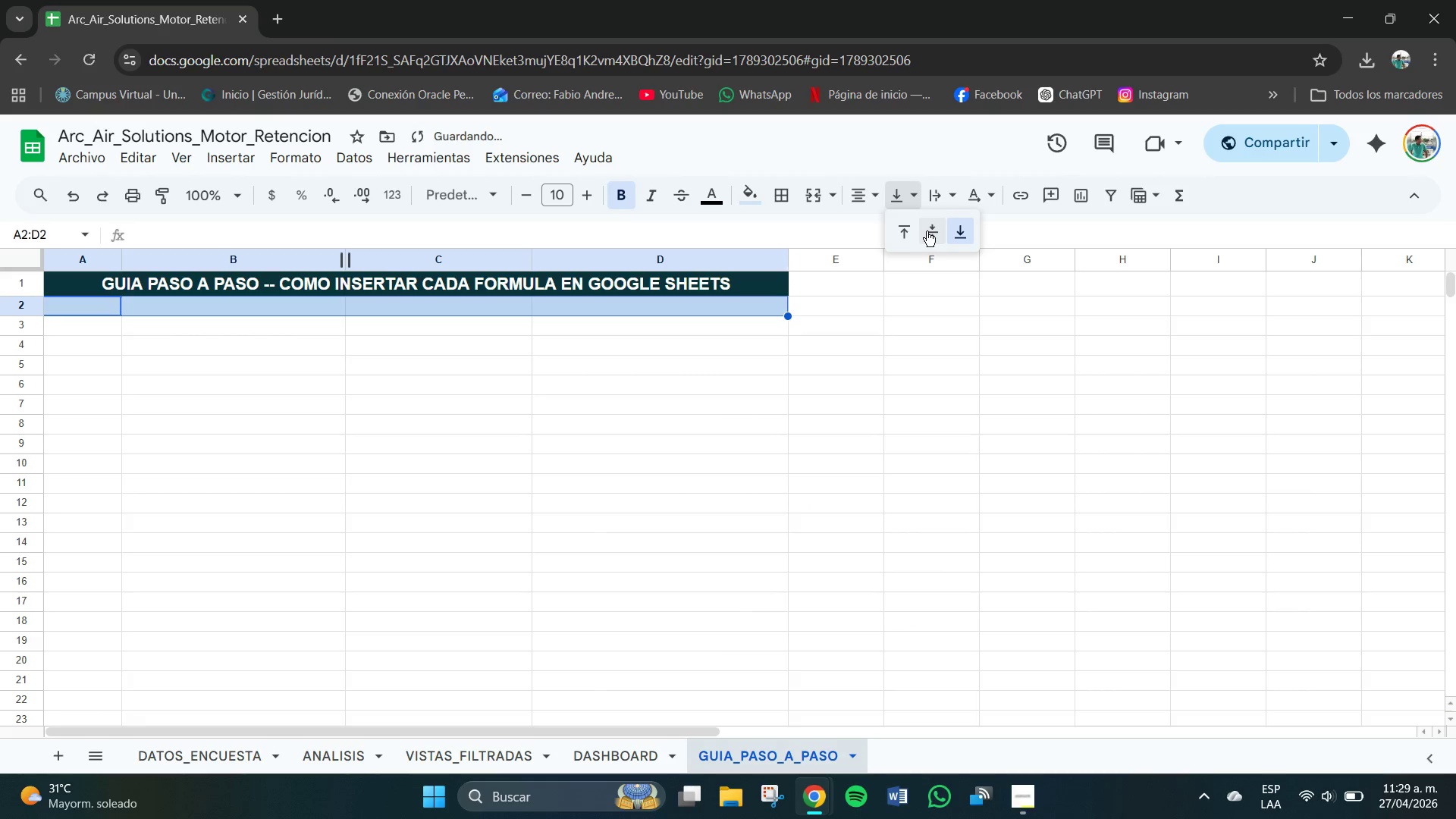 
left_click([932, 234])
 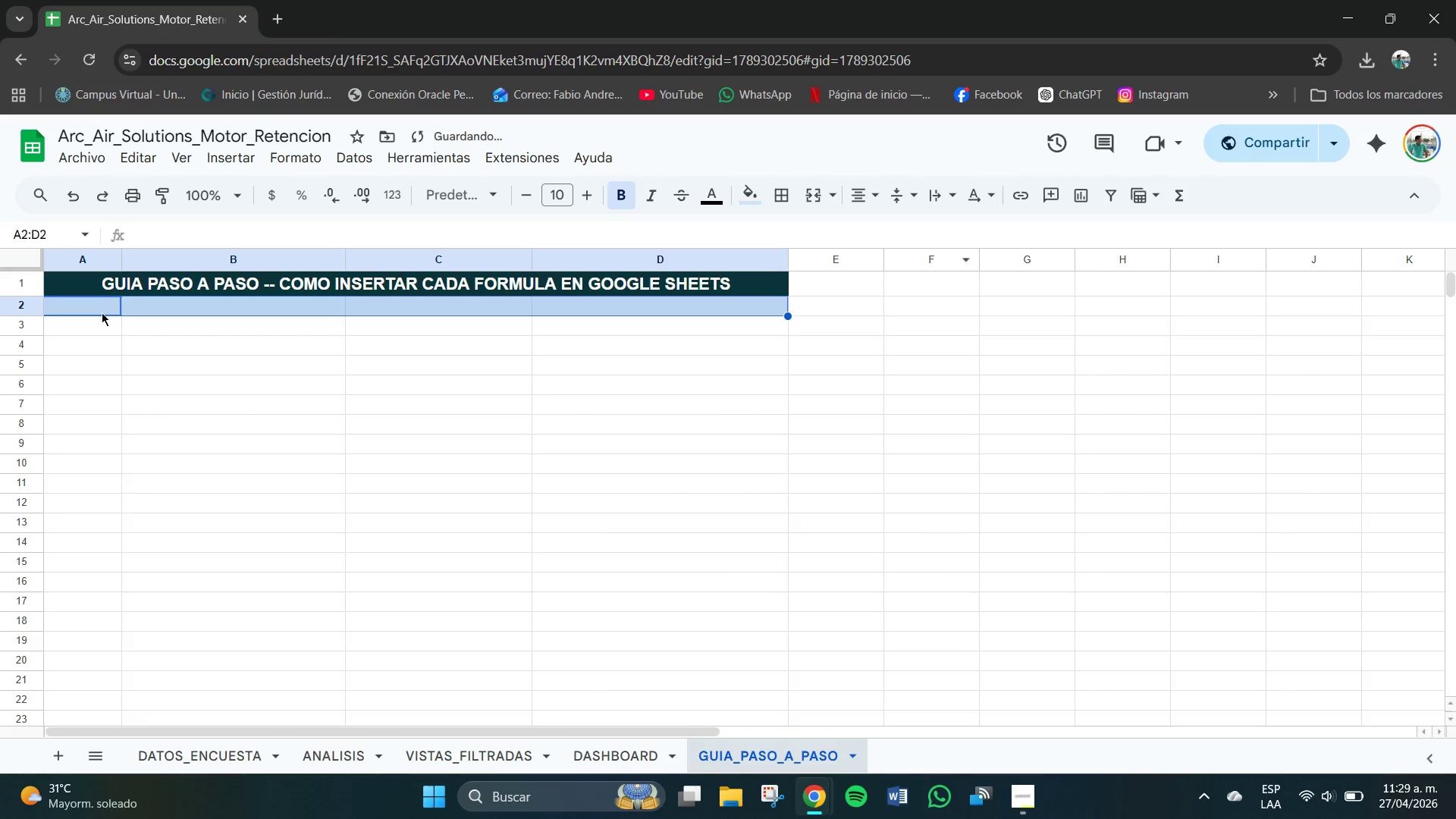 
double_click([96, 309])
 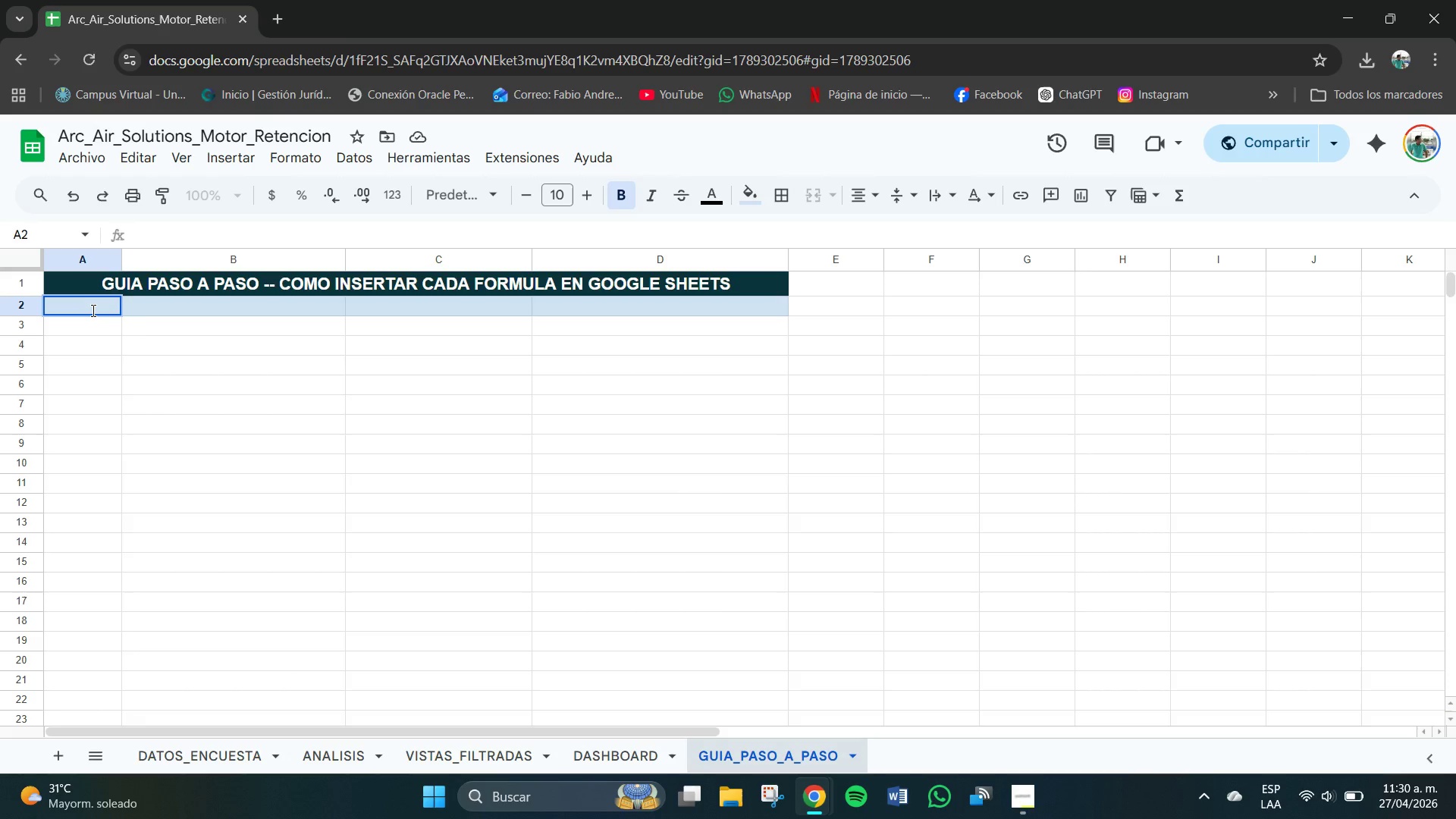 
wait(23.31)
 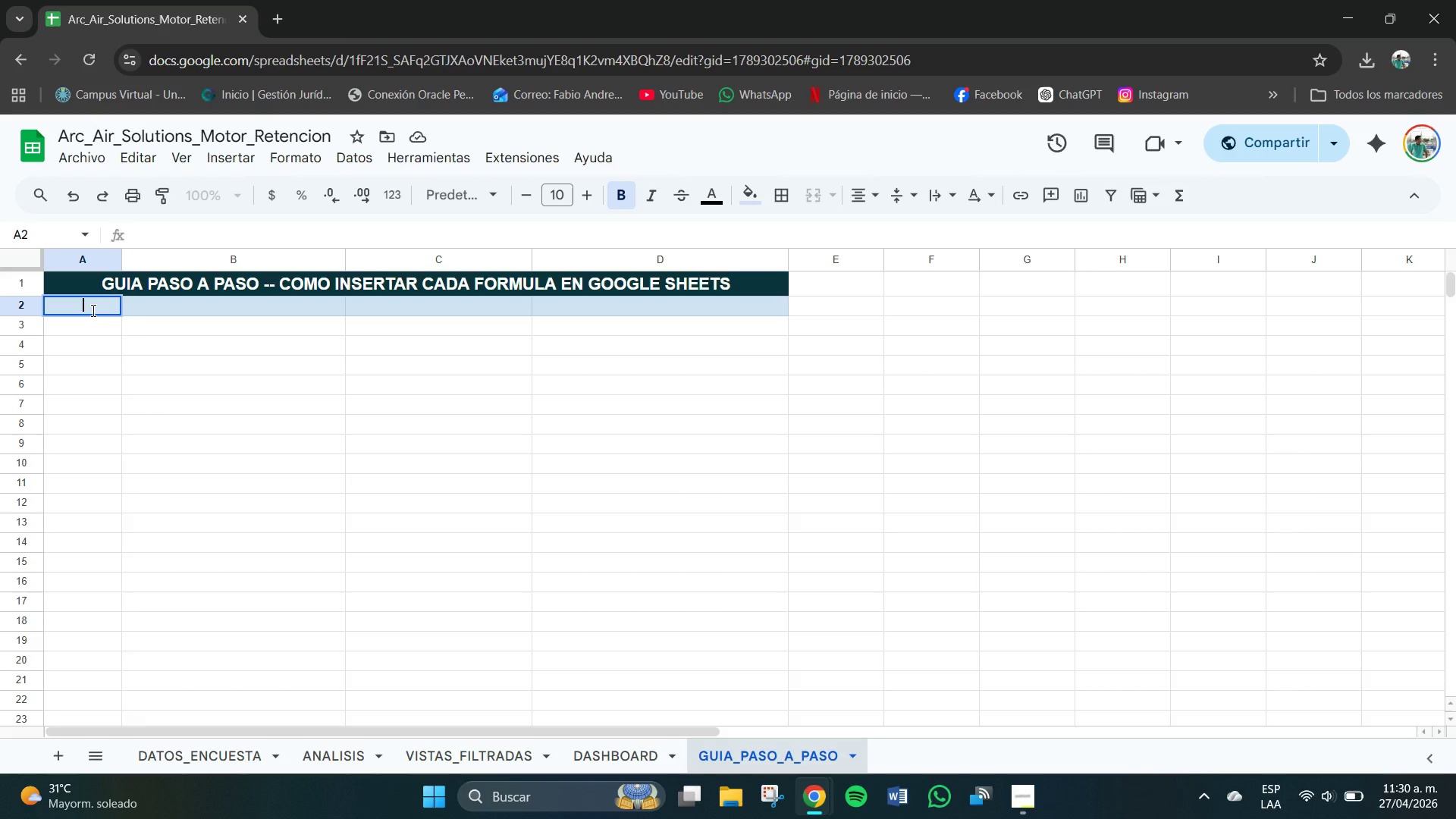 
type(#)
key(Tab)
type(CELDA & ACCION)
key(Tab)
type(FORMULA O )
key(Backspace)
key(Backspace)
type( OIN)
key(Backspace)
key(Backspace)
type(NSTRUCCION)
key(Tab)
type(NOTAS ARA EL PREI)
key(Backspace)
key(Backspace)
type(INCIPIANTE )
 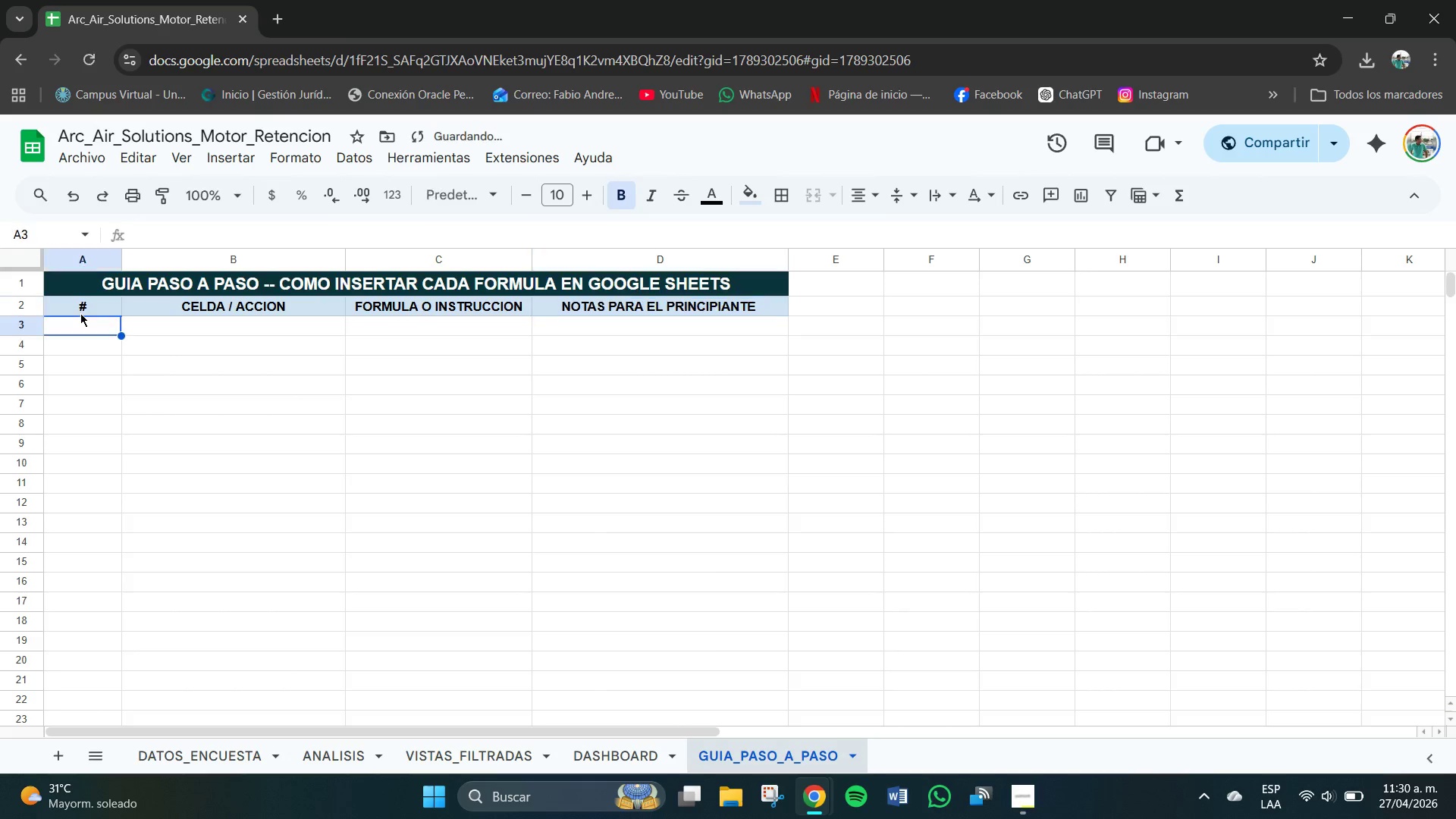 
 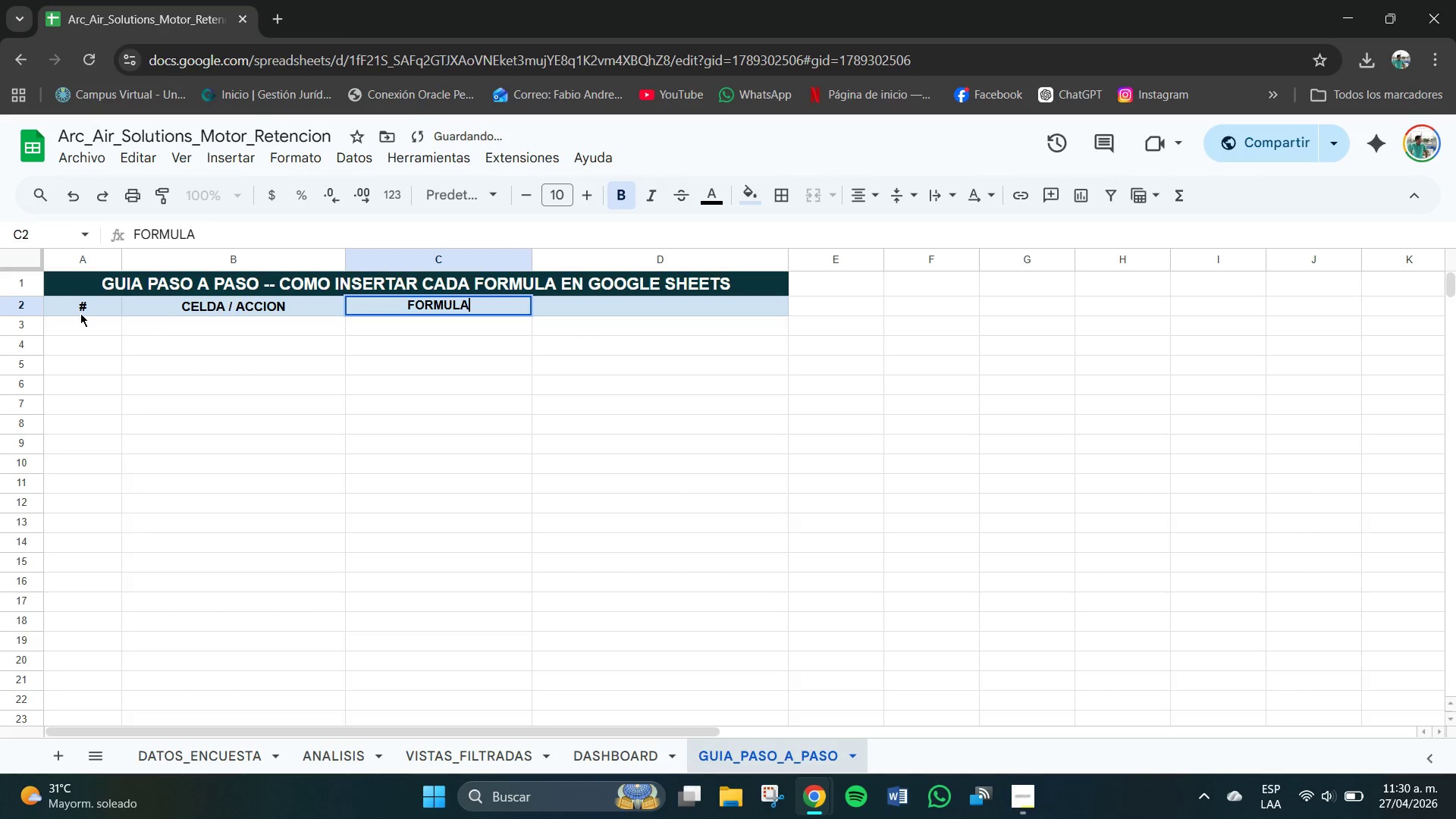 
key(Enter)
 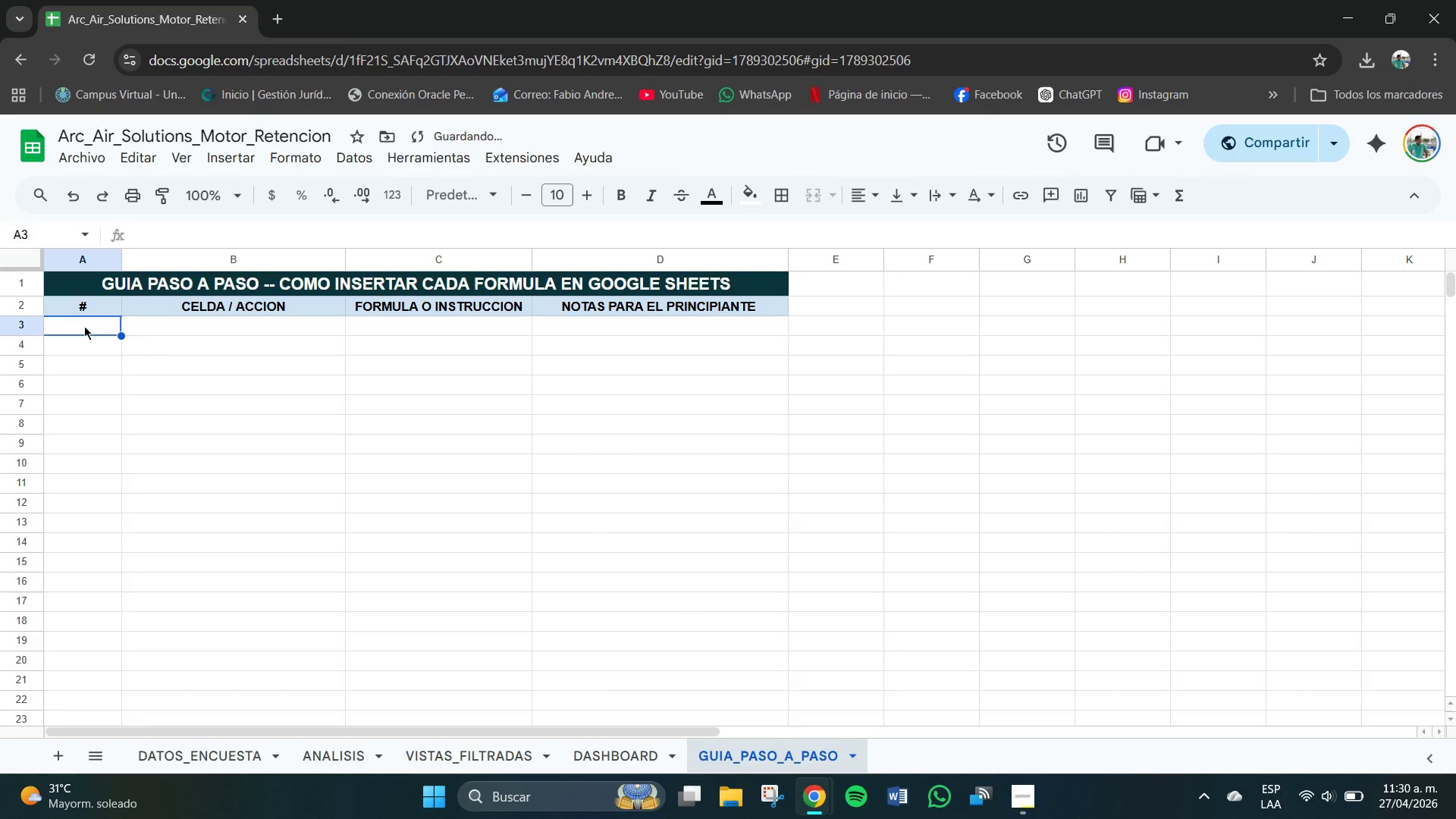 
double_click([84, 328])
 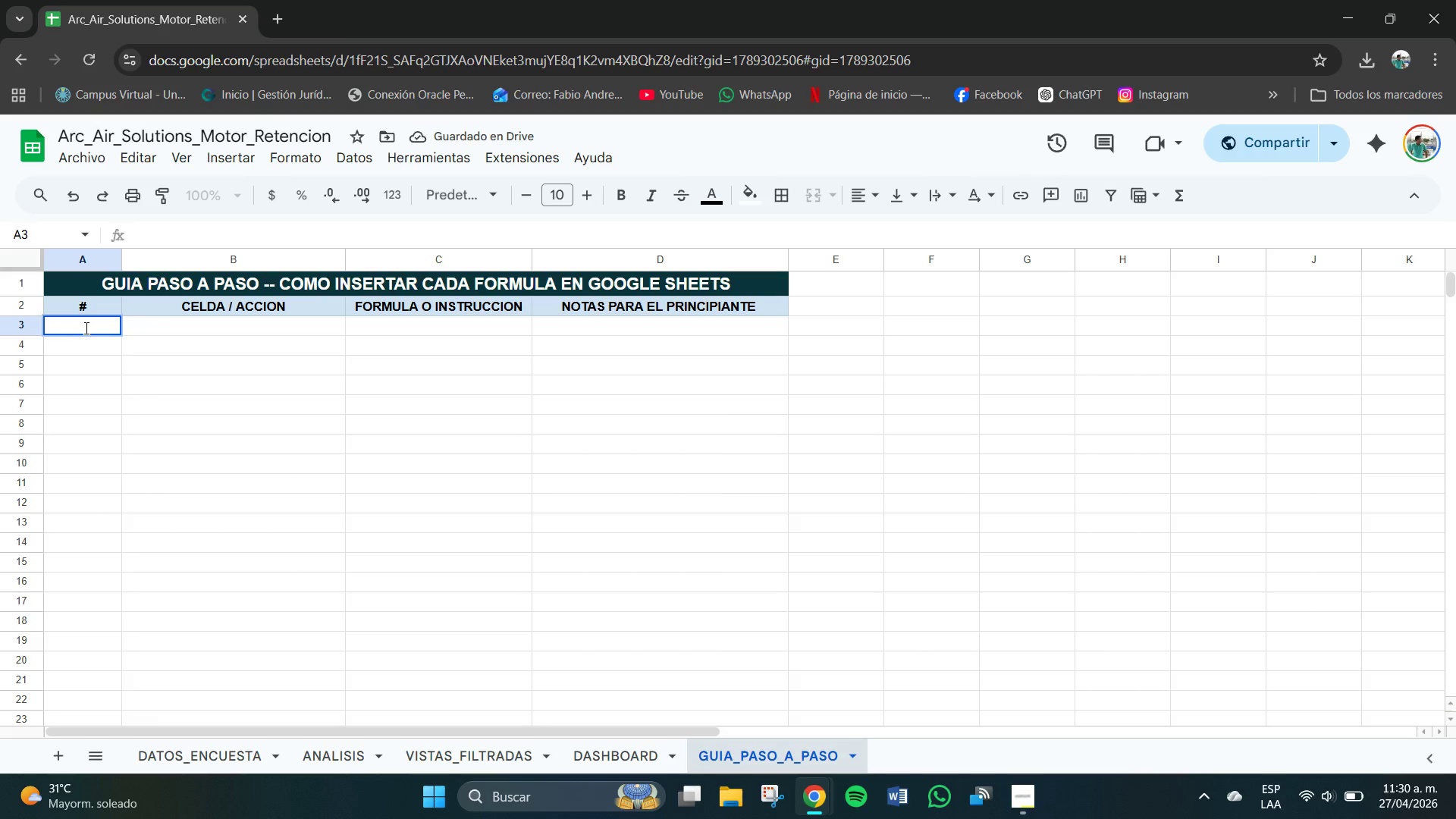 
wait(5.09)
 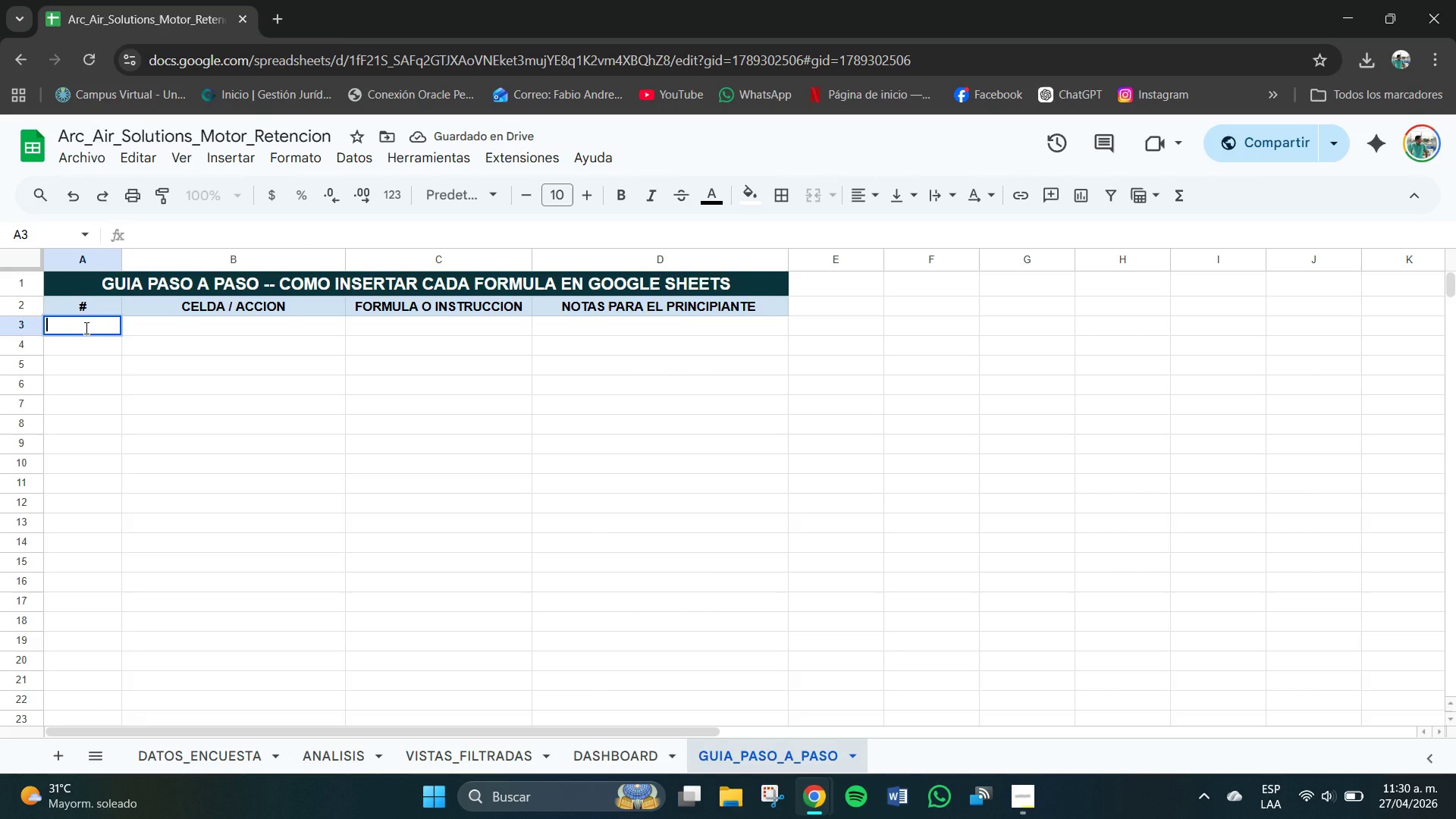 
left_click([80, 331])
 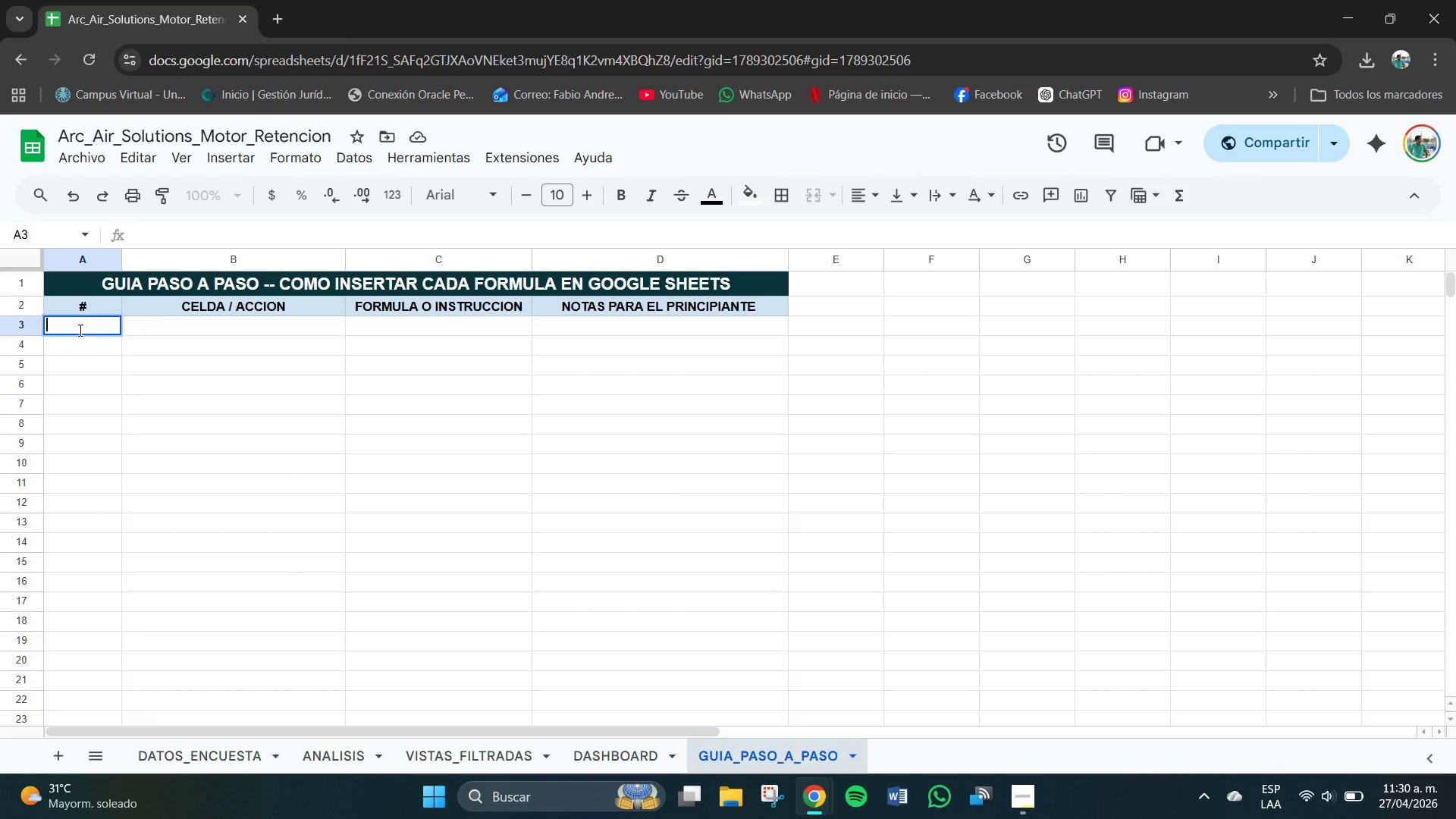 
key(1)
 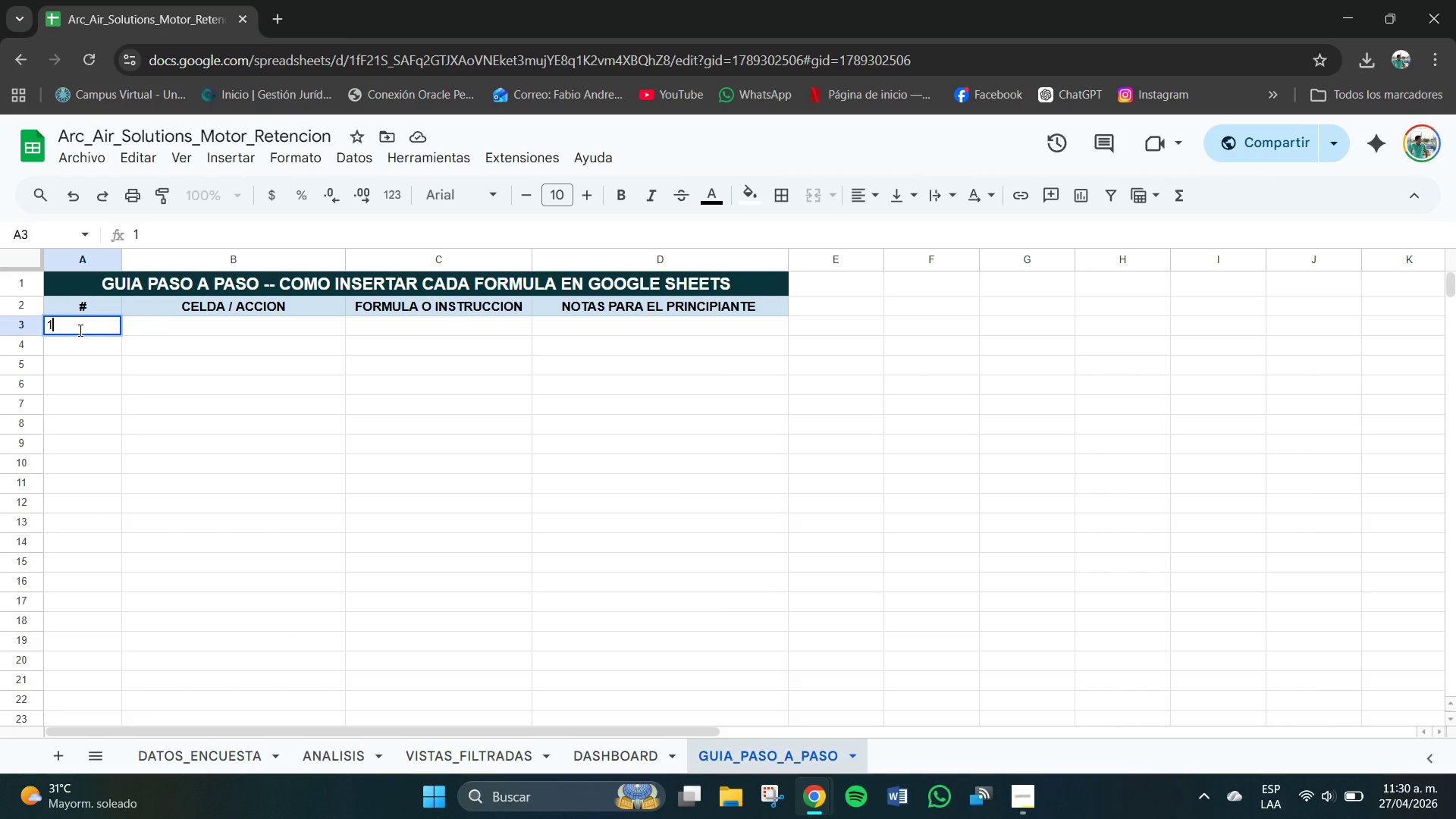 
key(CapsLock)
 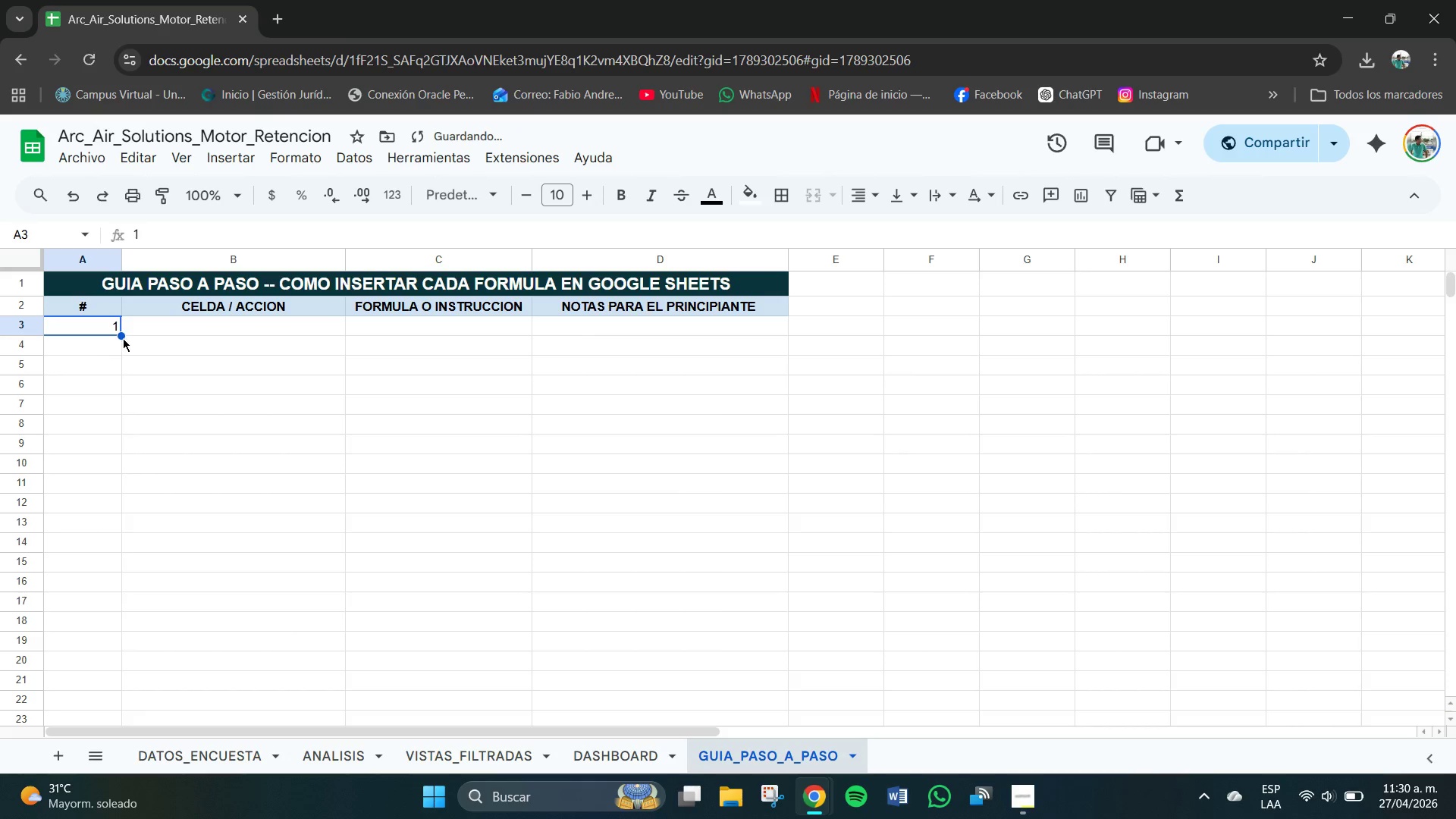 
left_click_drag(start_coordinate=[120, 335], to_coordinate=[106, 686])
 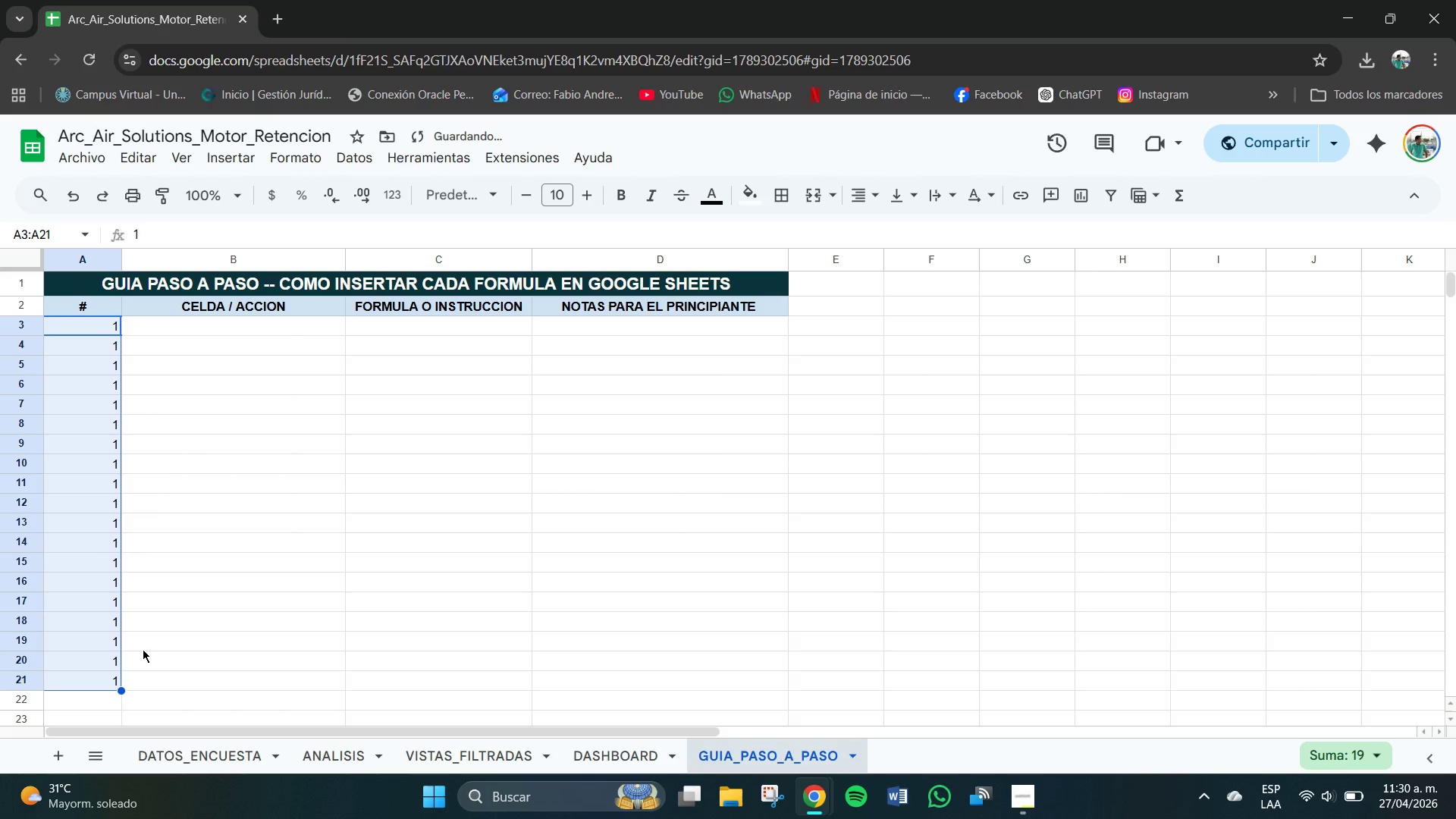 
key(Control+Z)
 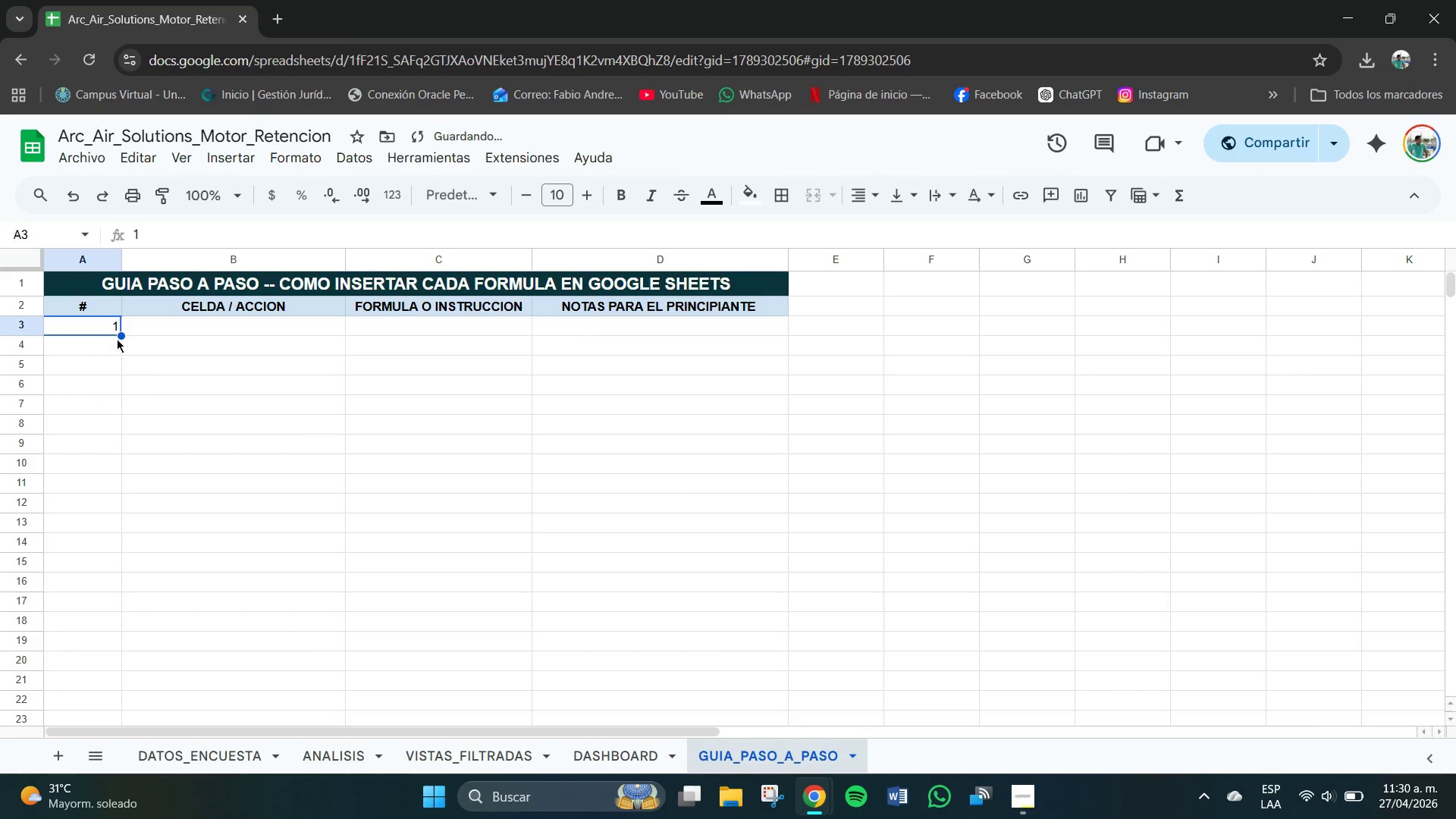 
hold_key(key=ControlLeft, duration=2.12)
left_click_drag(start_coordinate=[121, 337], to_coordinate=[124, 343])
 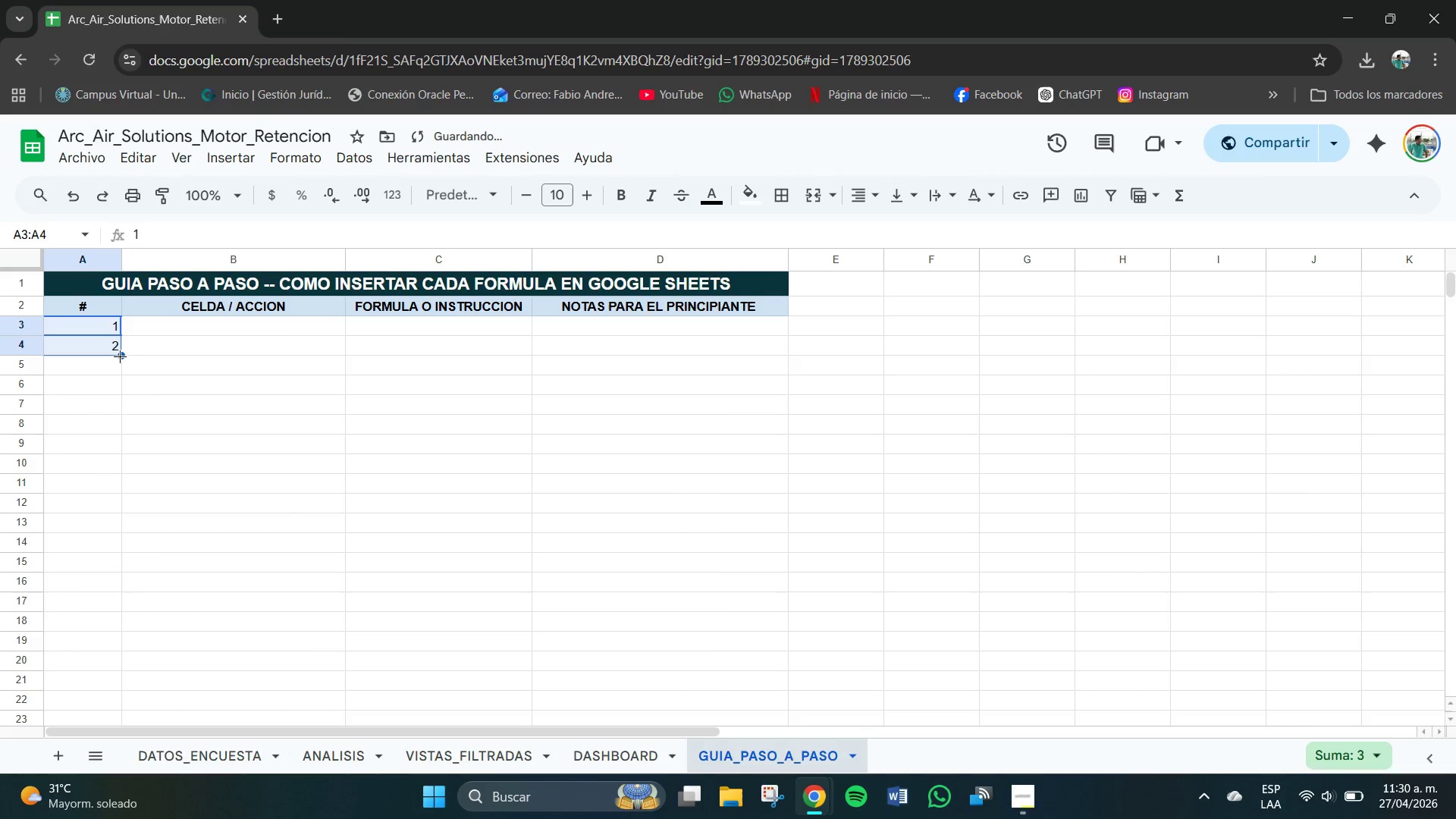 
left_click_drag(start_coordinate=[120, 356], to_coordinate=[119, 366])
 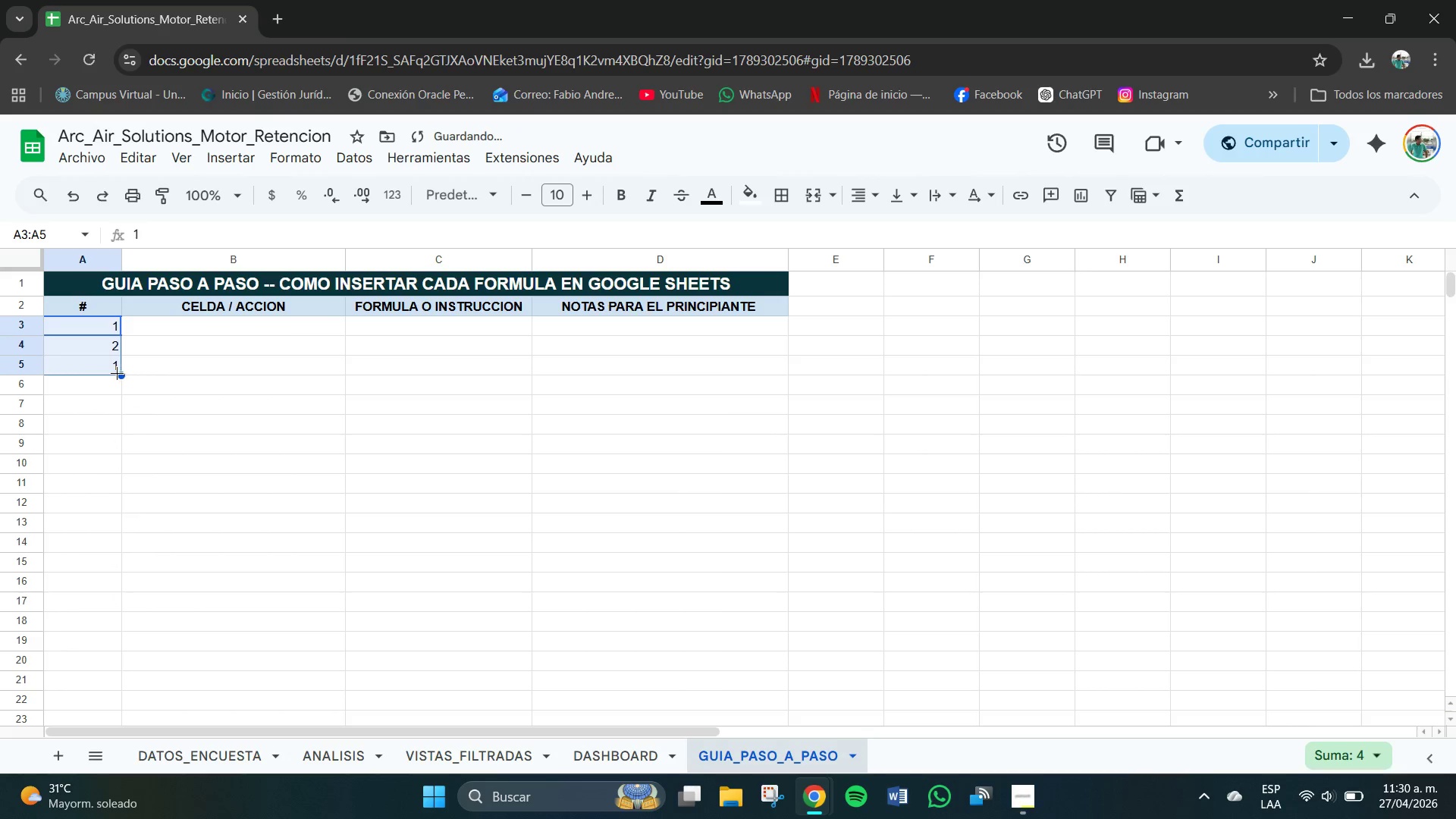 
left_click([117, 373])
 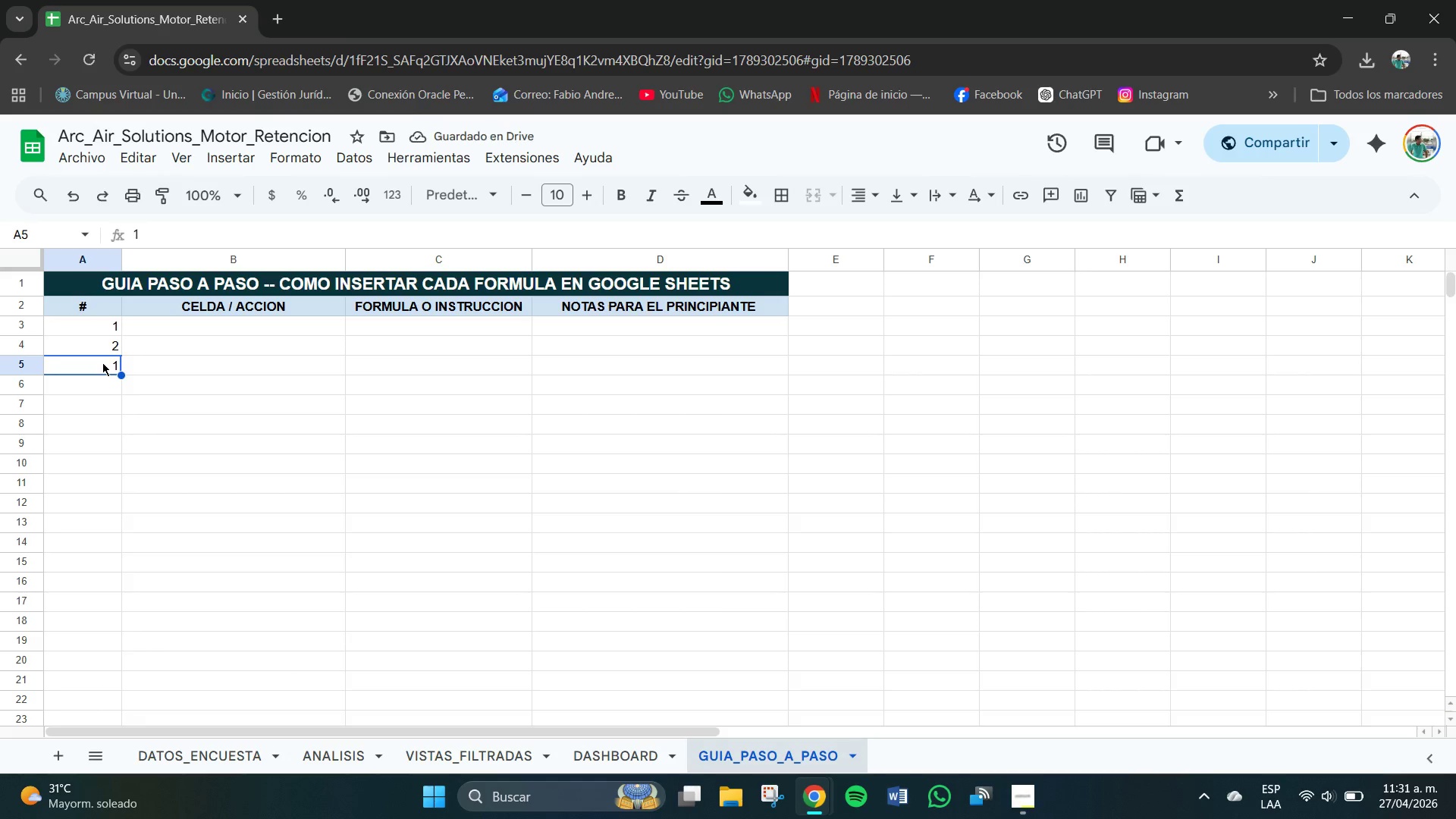 
key(Backspace)
 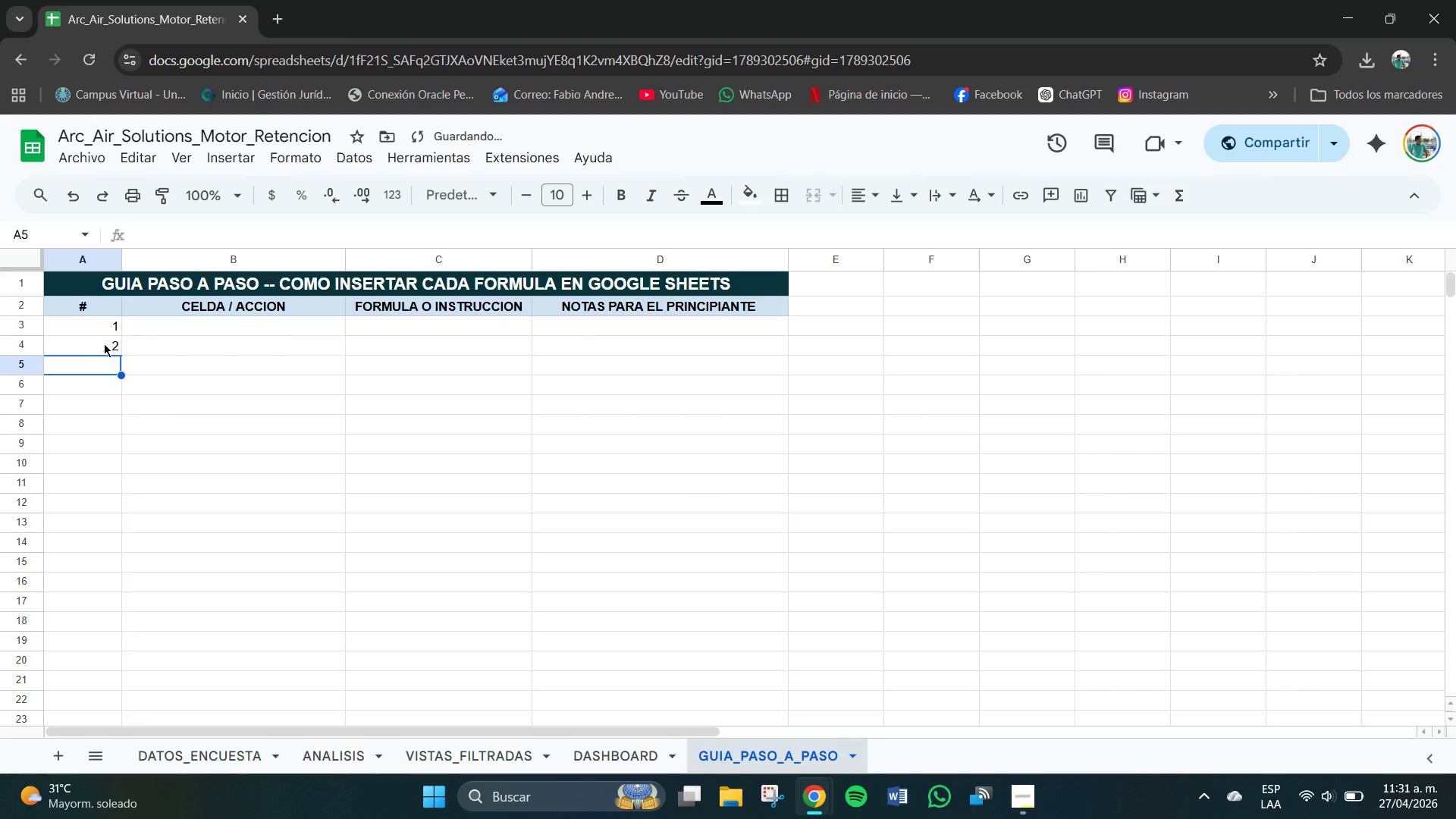 
left_click([105, 344])
 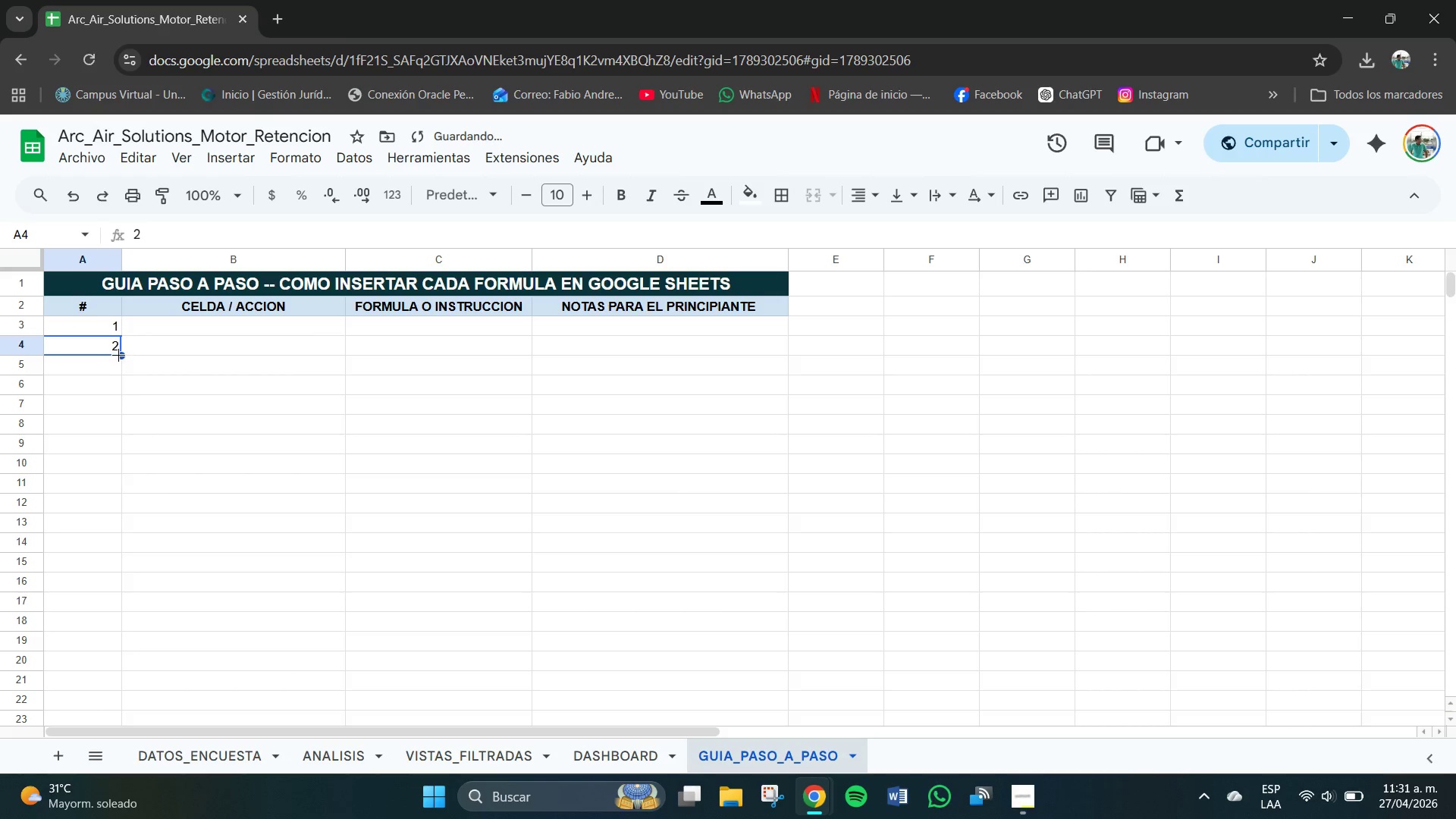 
left_click_drag(start_coordinate=[118, 355], to_coordinate=[122, 362])
 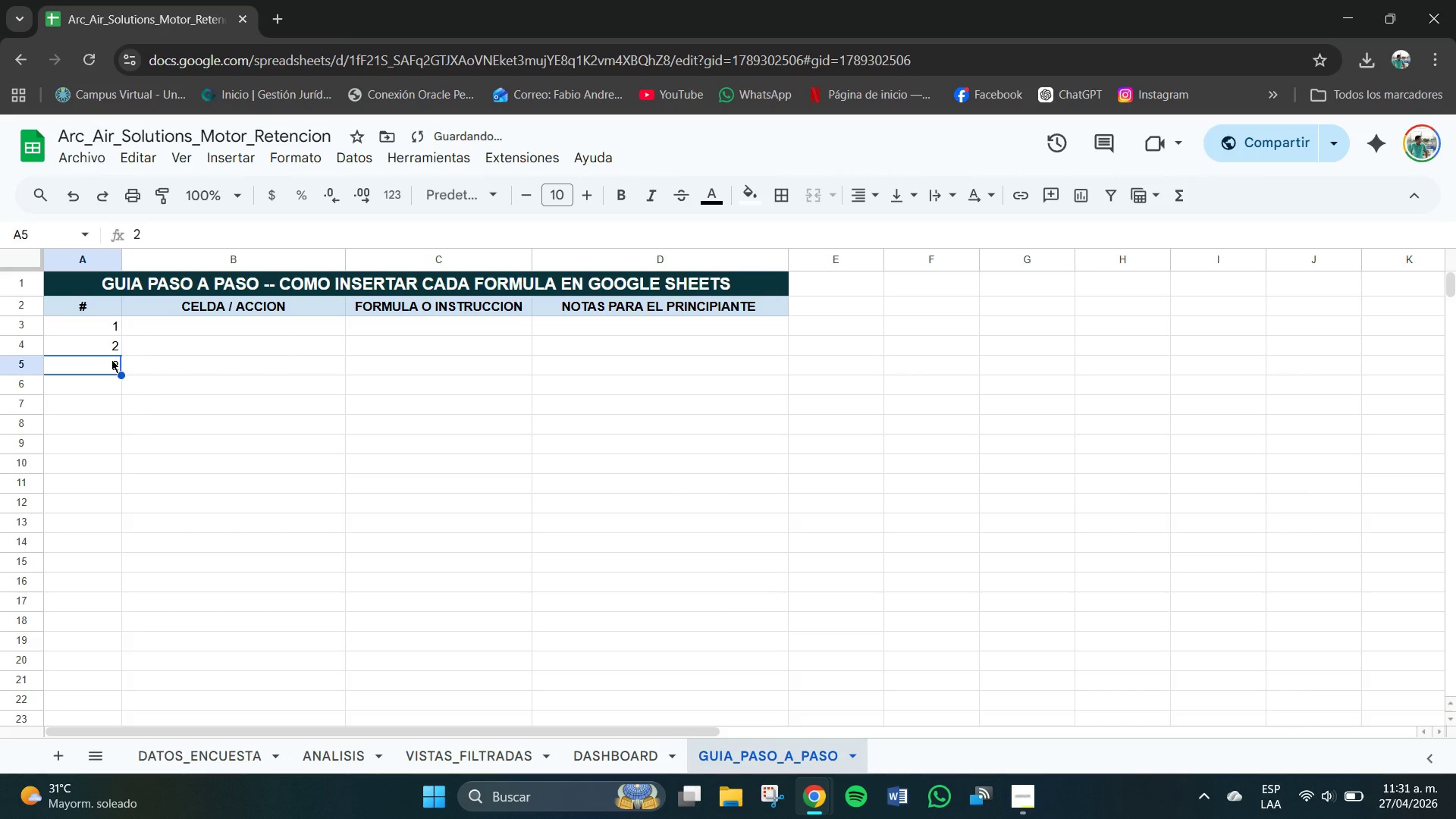 
key(Backspace)
 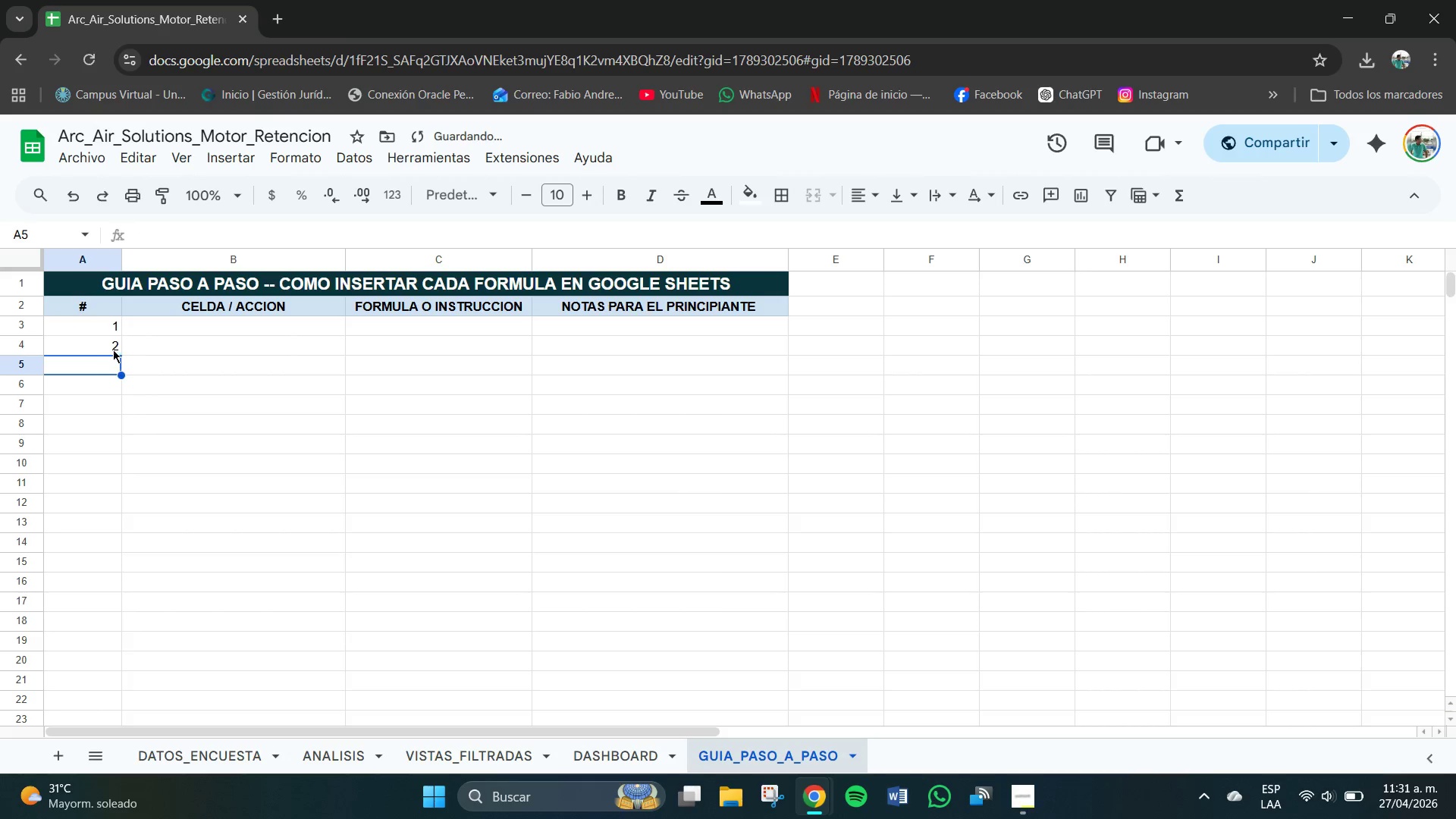 
left_click([111, 342])
 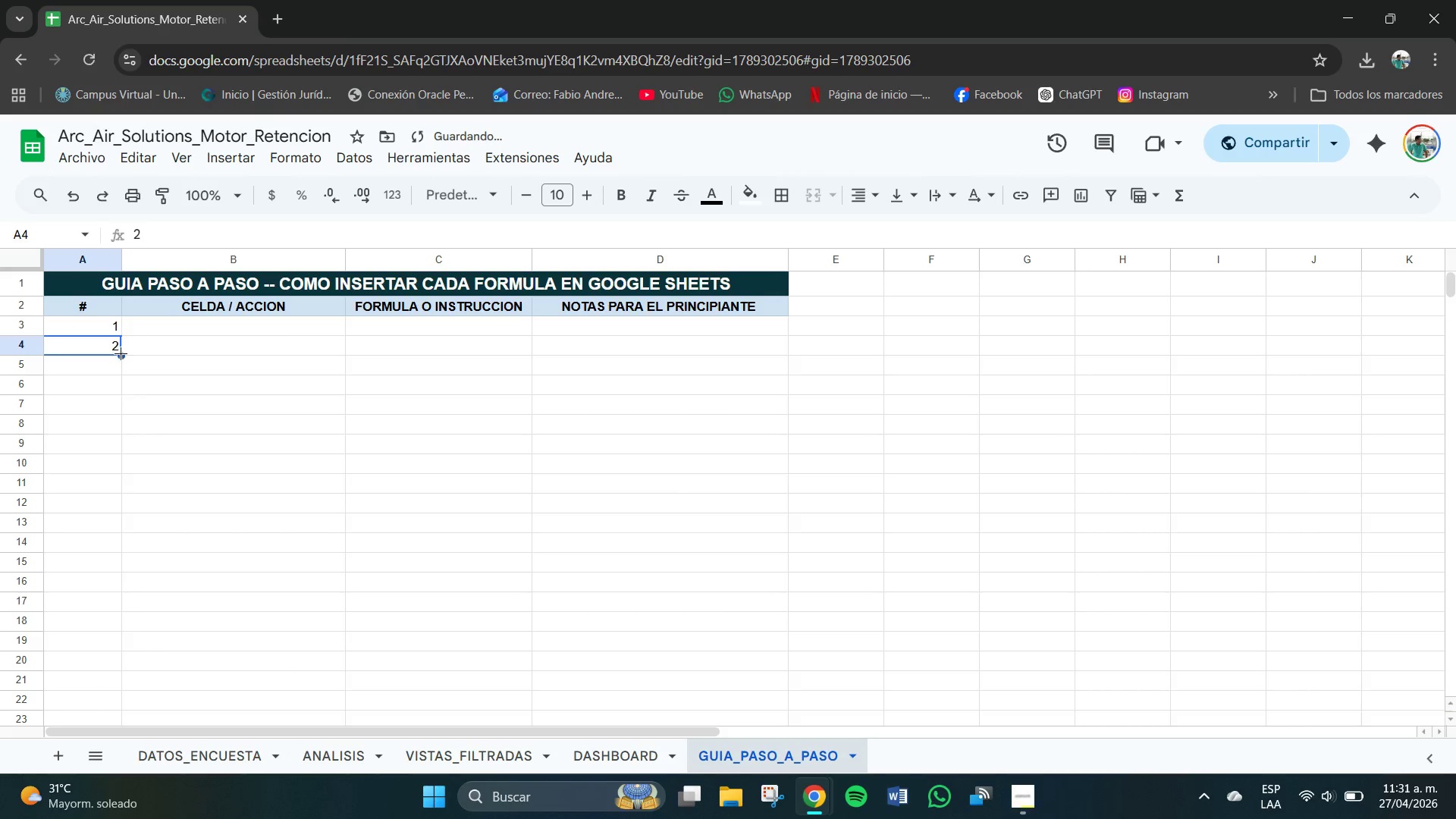 
hold_key(key=ControlLeft, duration=0.73)
 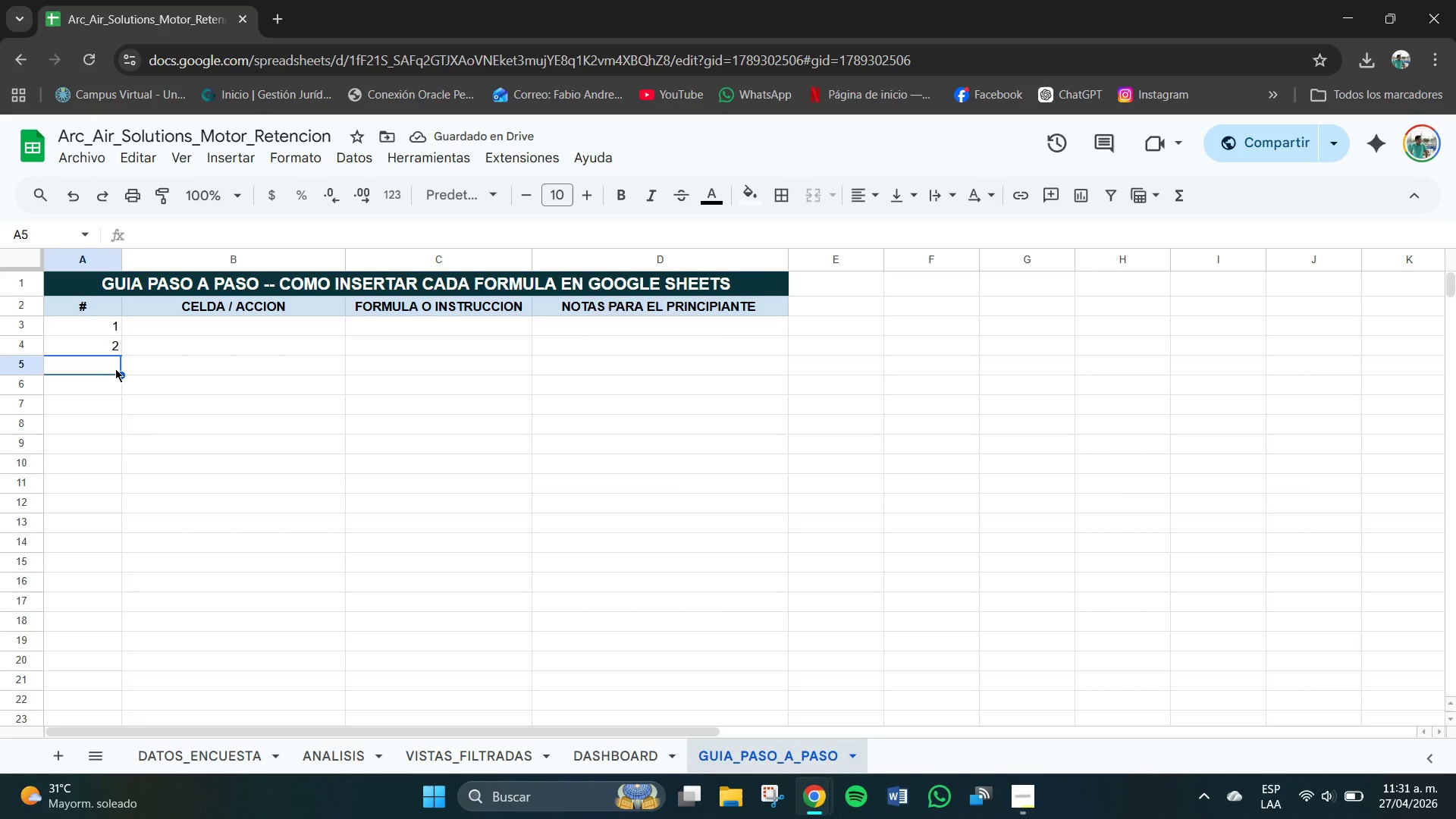 
key(Numpad3)
 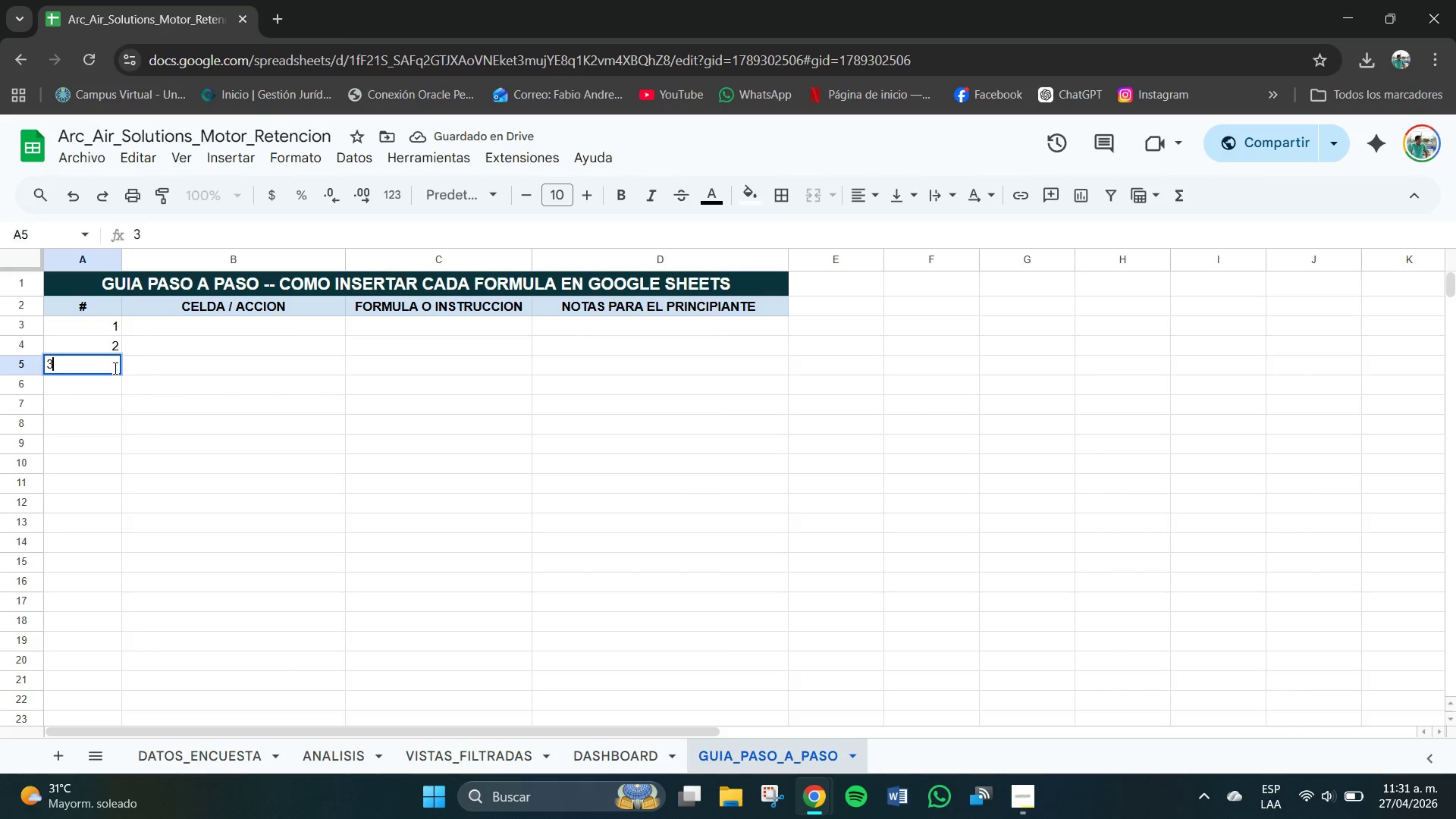 
key(NumpadEnter)
 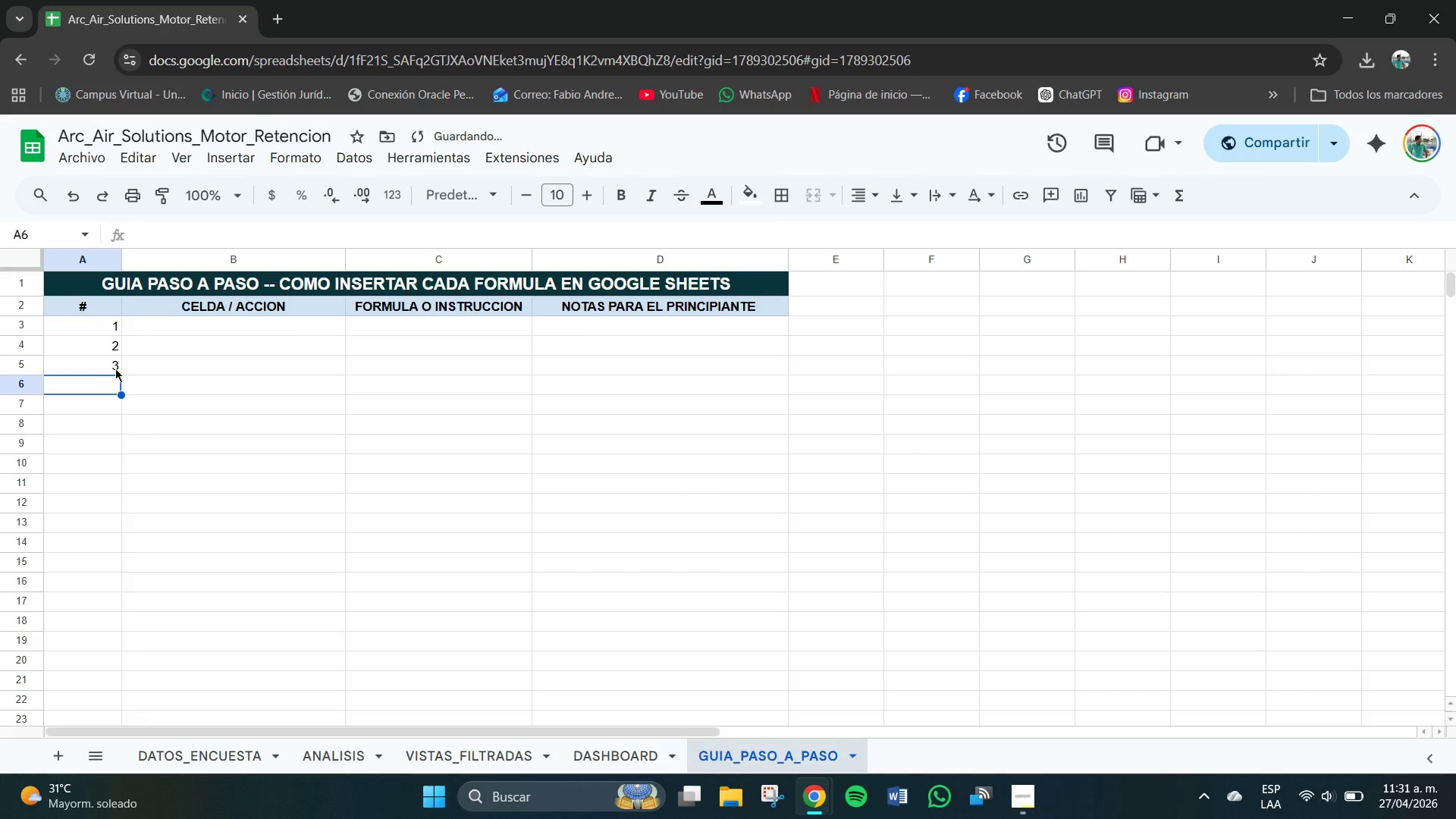 
key(Numpad4)
 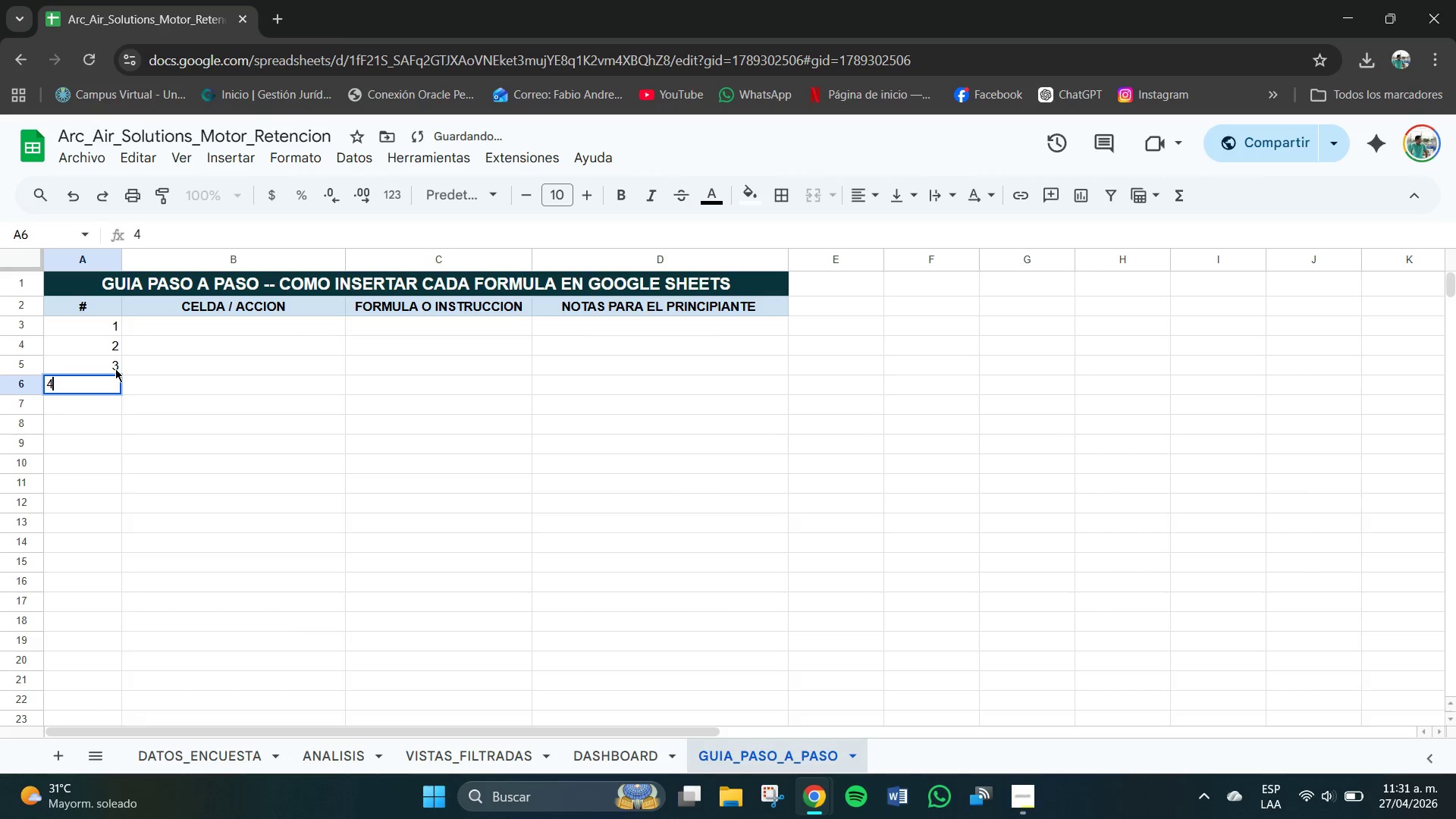 
key(NumpadEnter)
 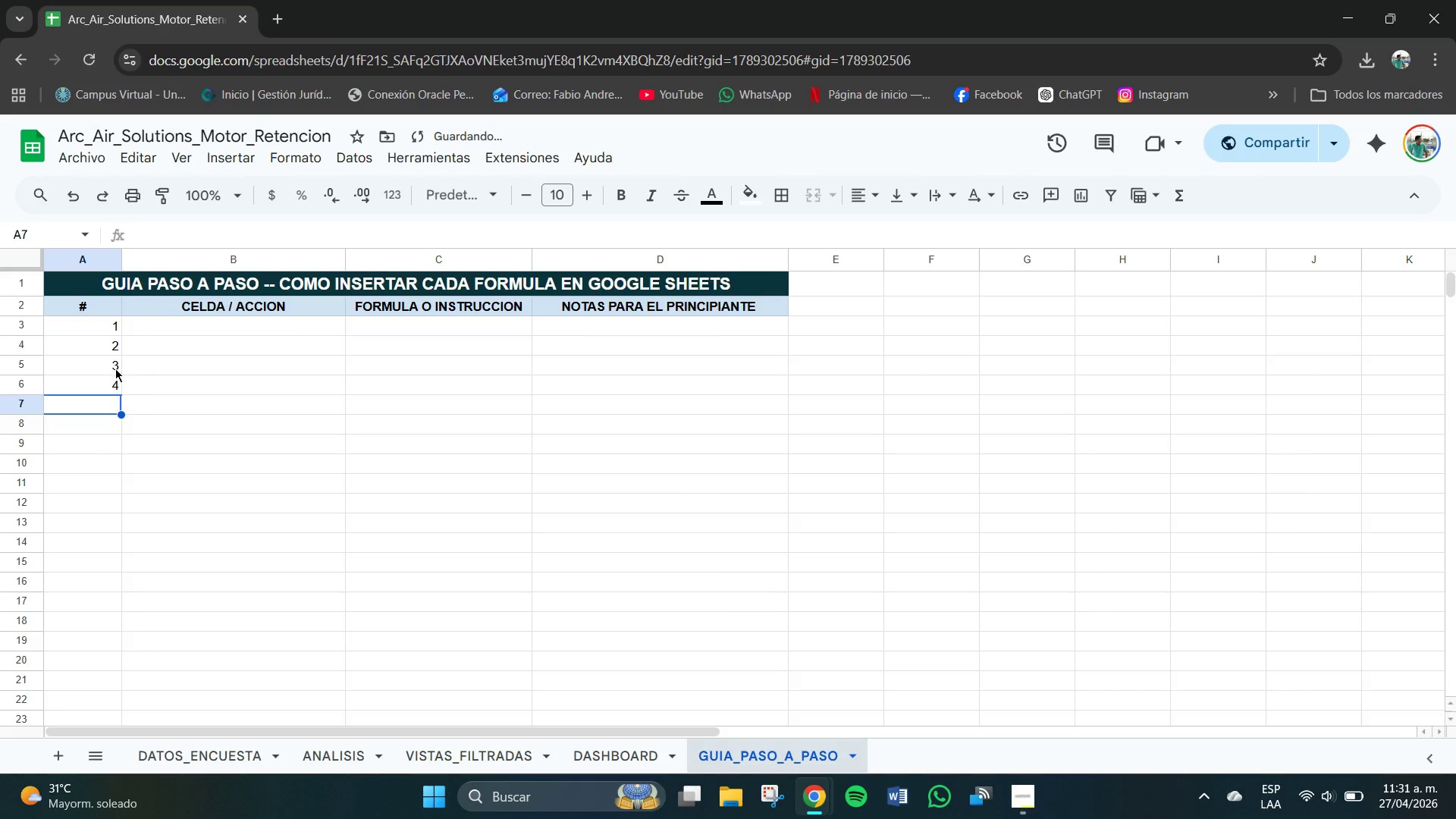 
key(Numpad5)
 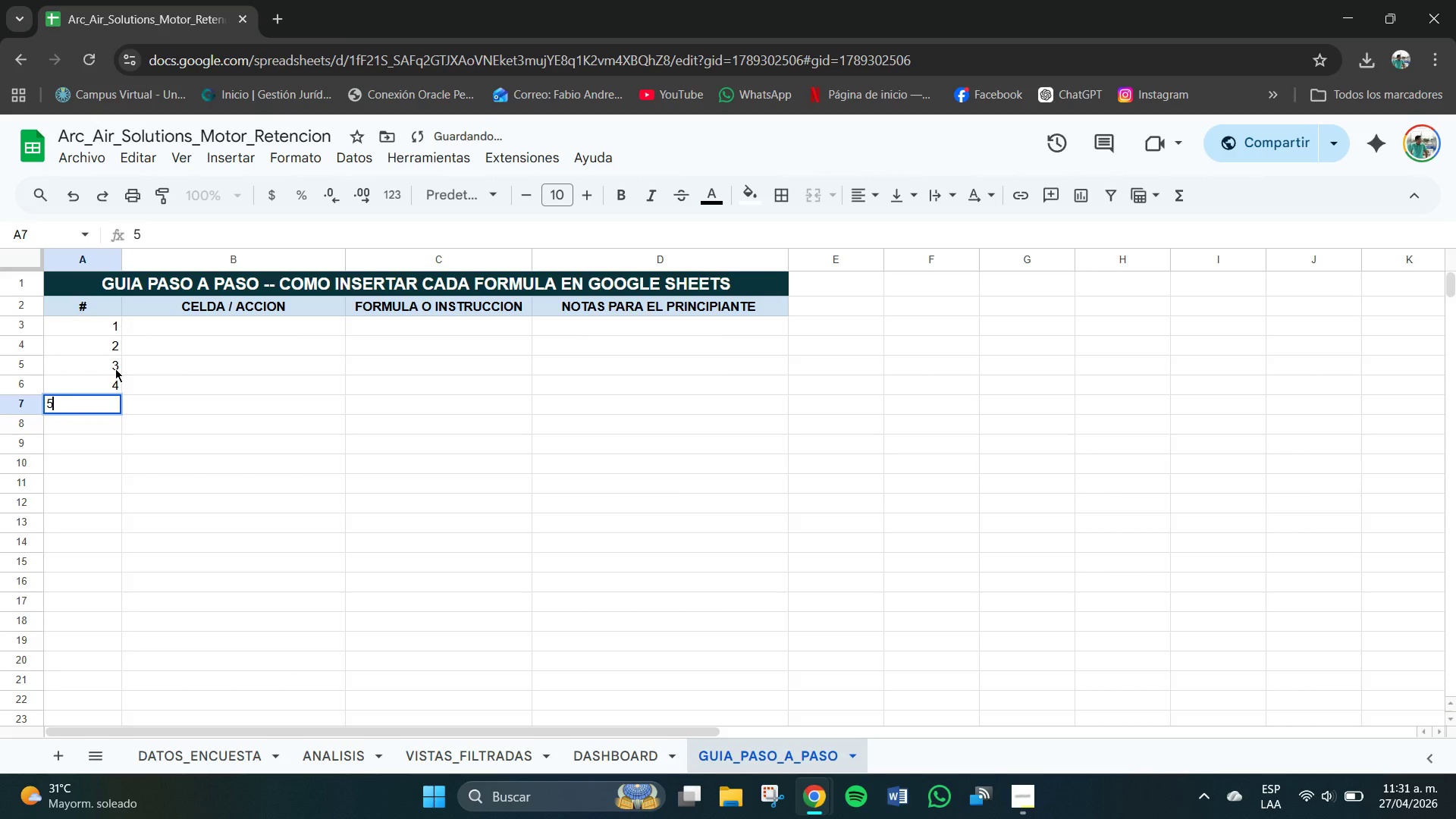 
key(NumpadEnter)
 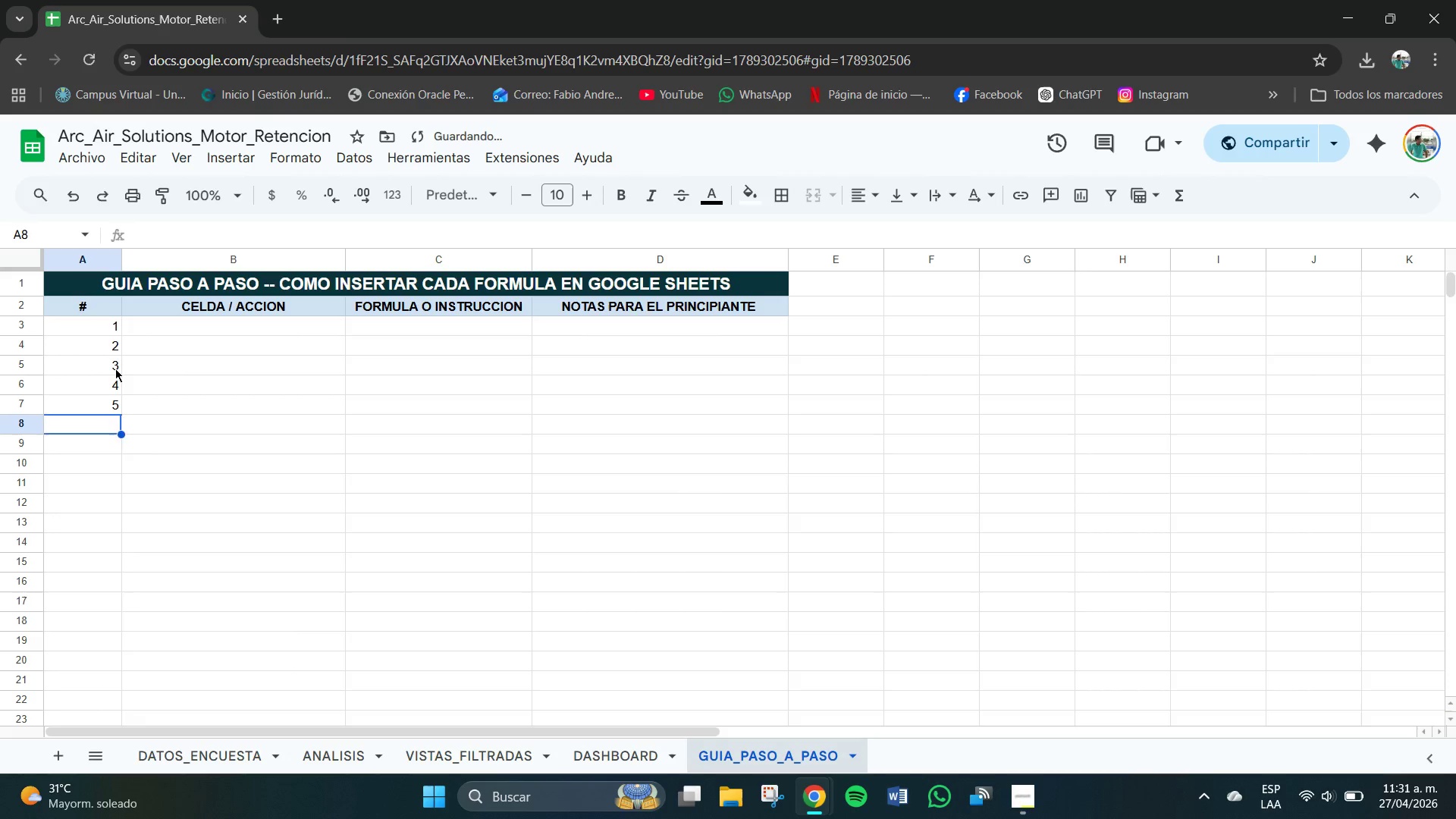 
key(Numpad6)
 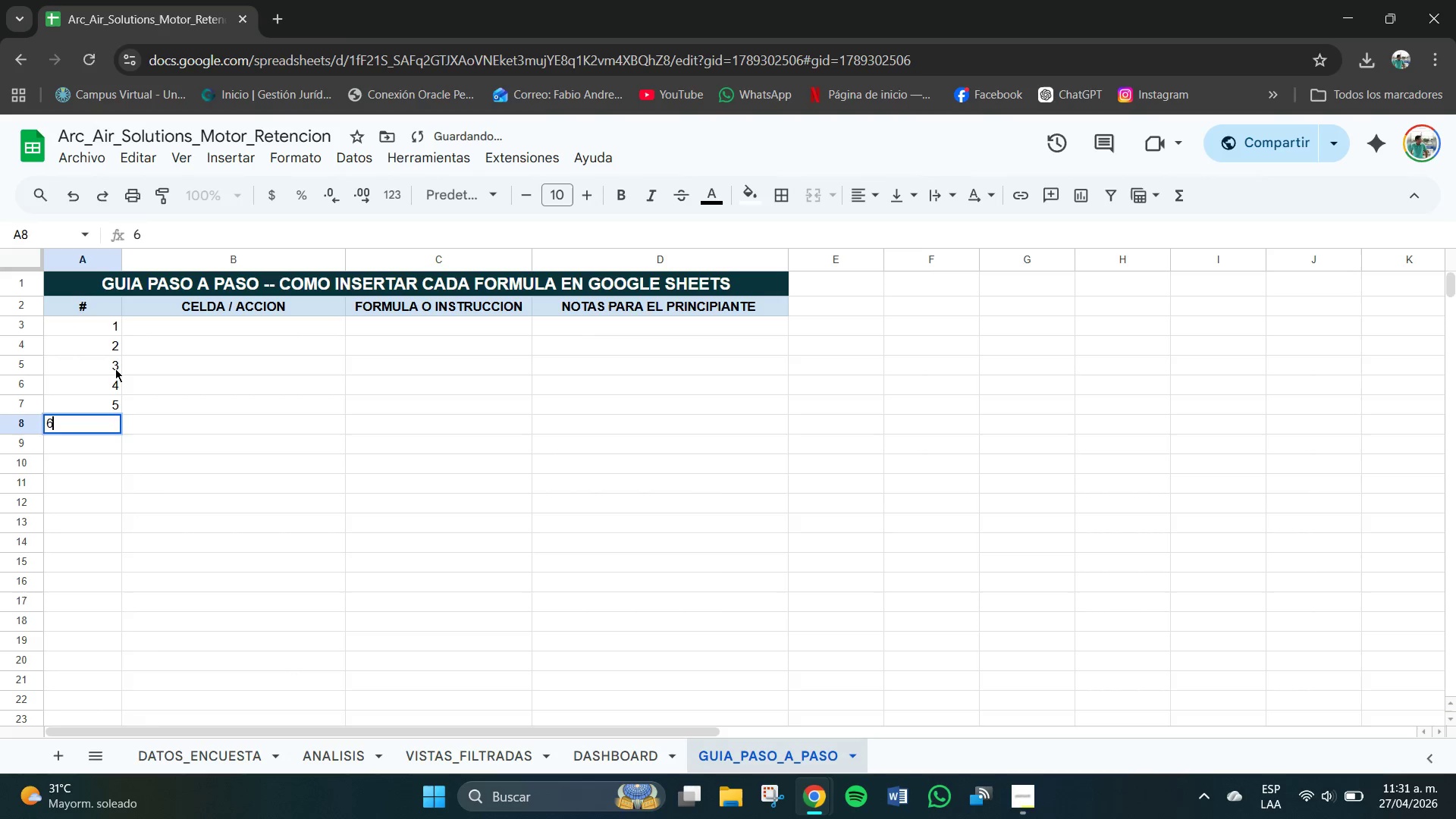 
key(NumpadEnter)
 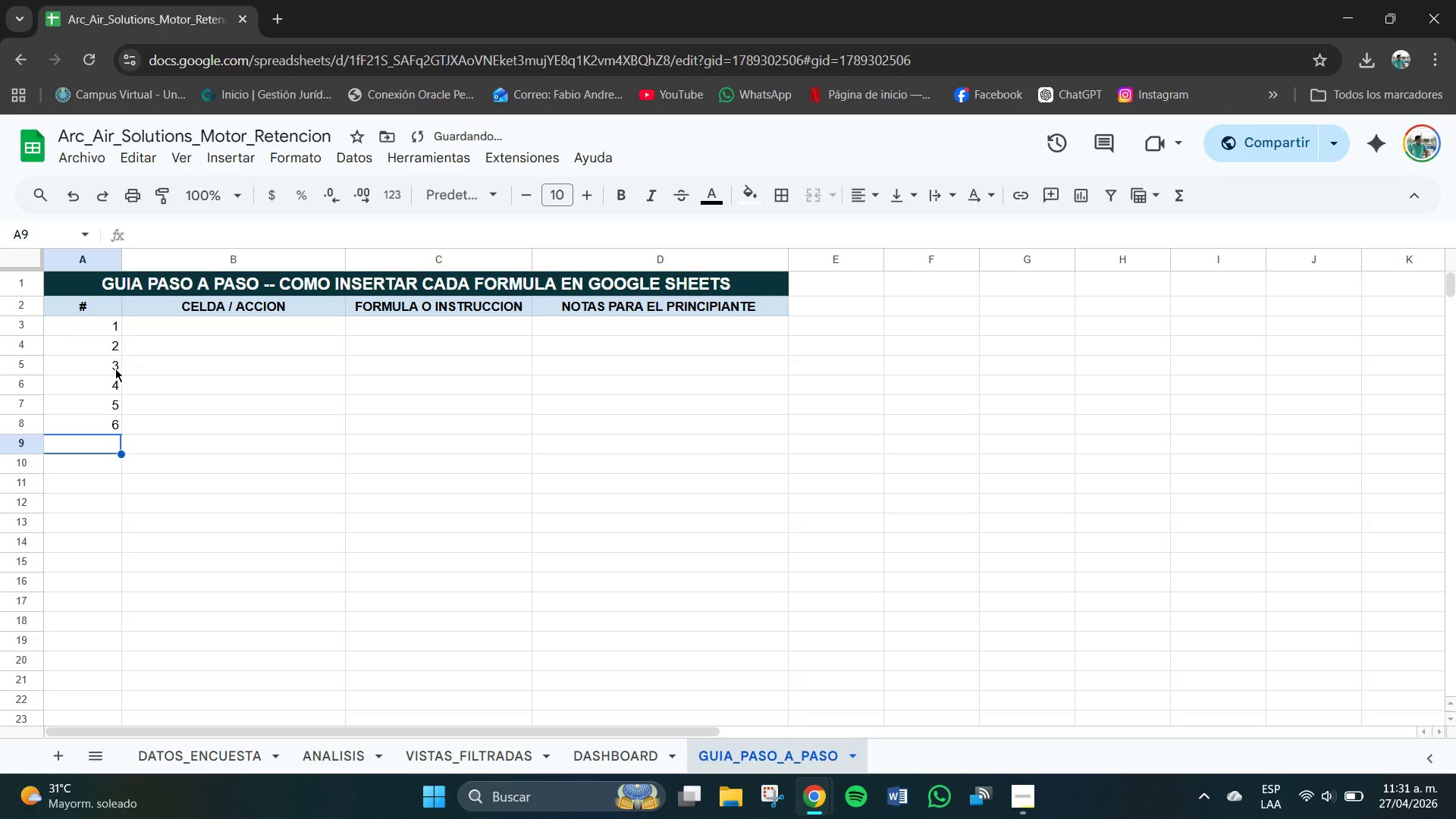 
key(Numpad7)
 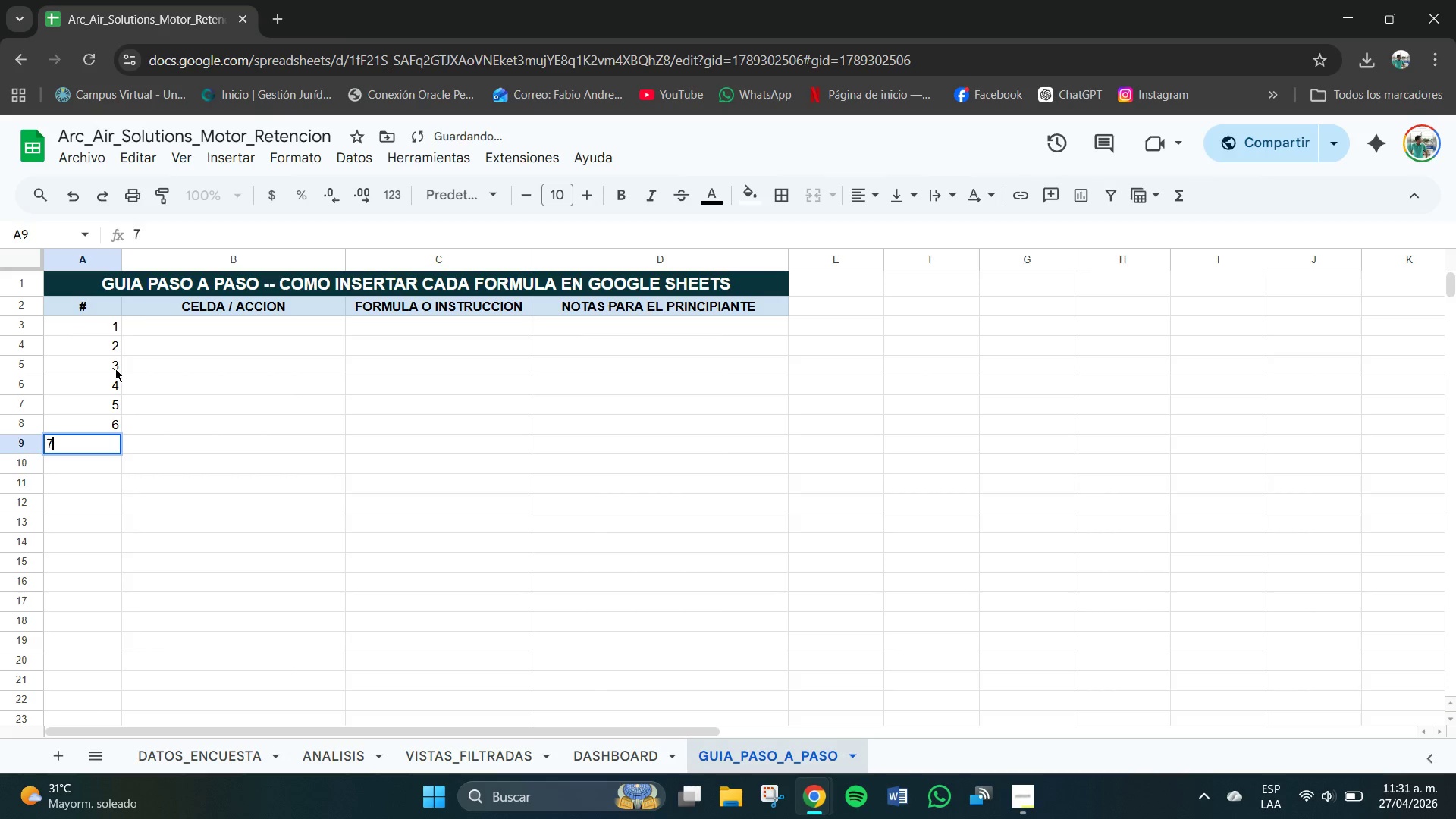 
key(NumpadEnter)
 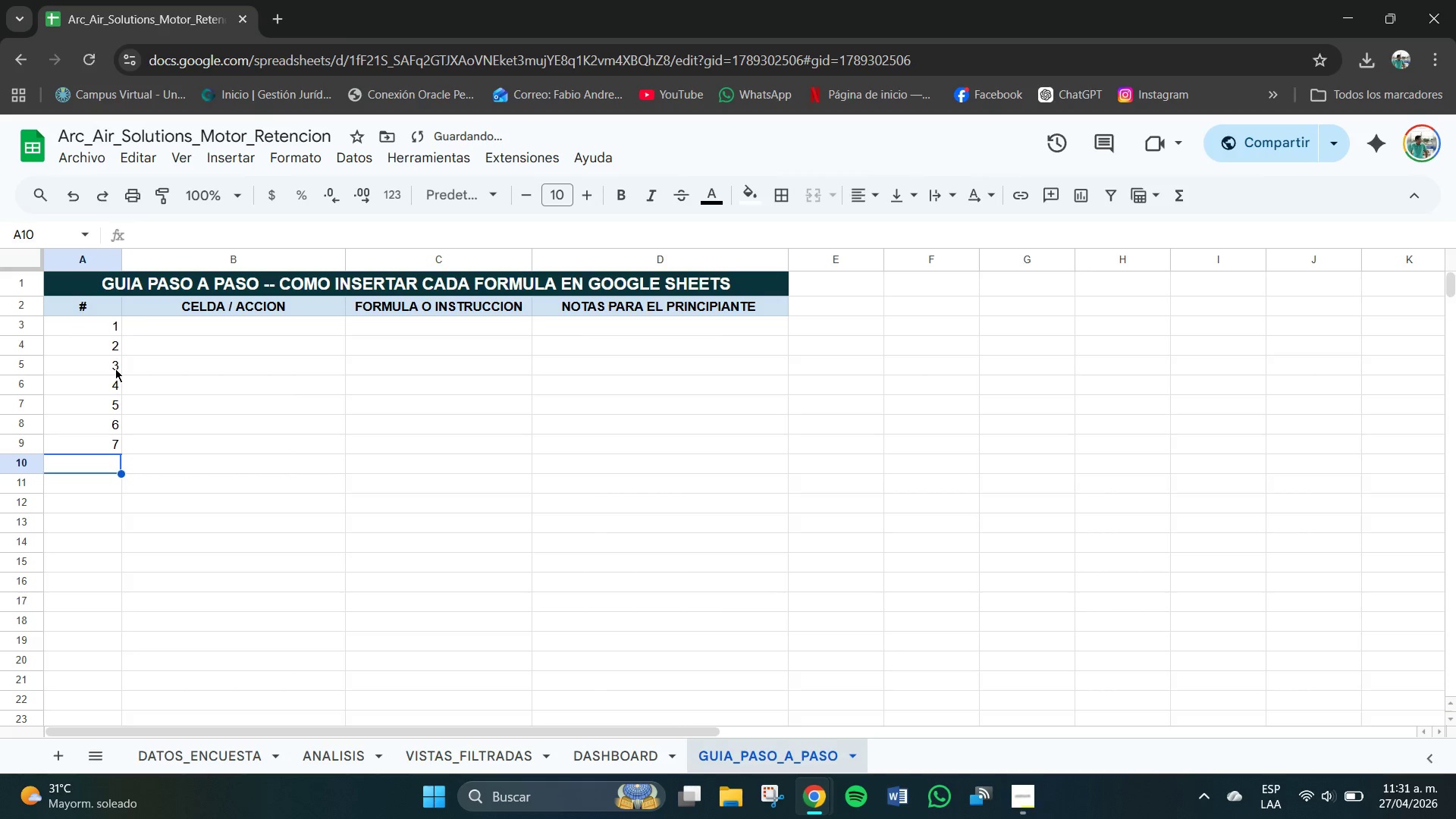 
key(Numpad8)
 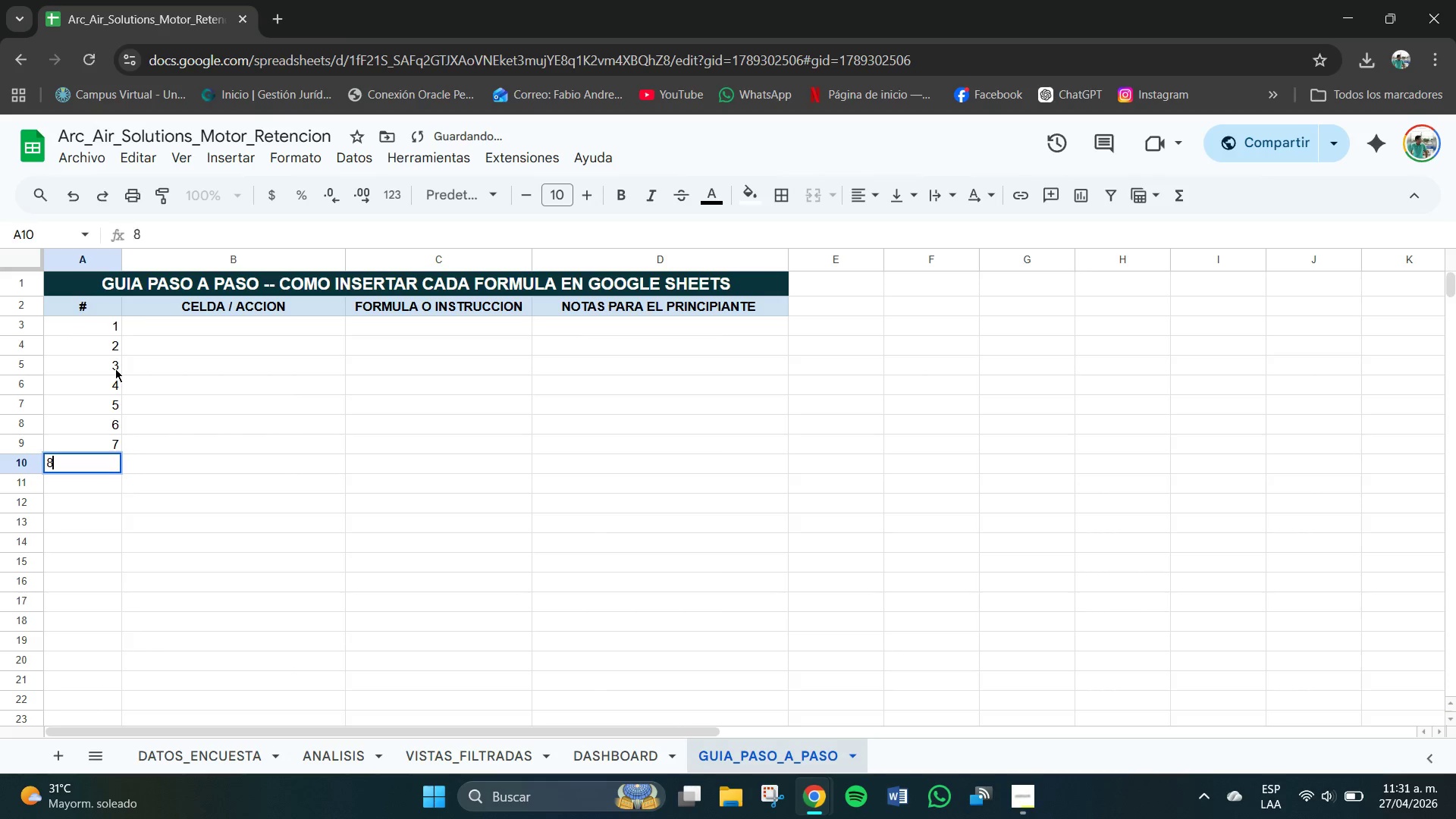 
key(NumpadEnter)
 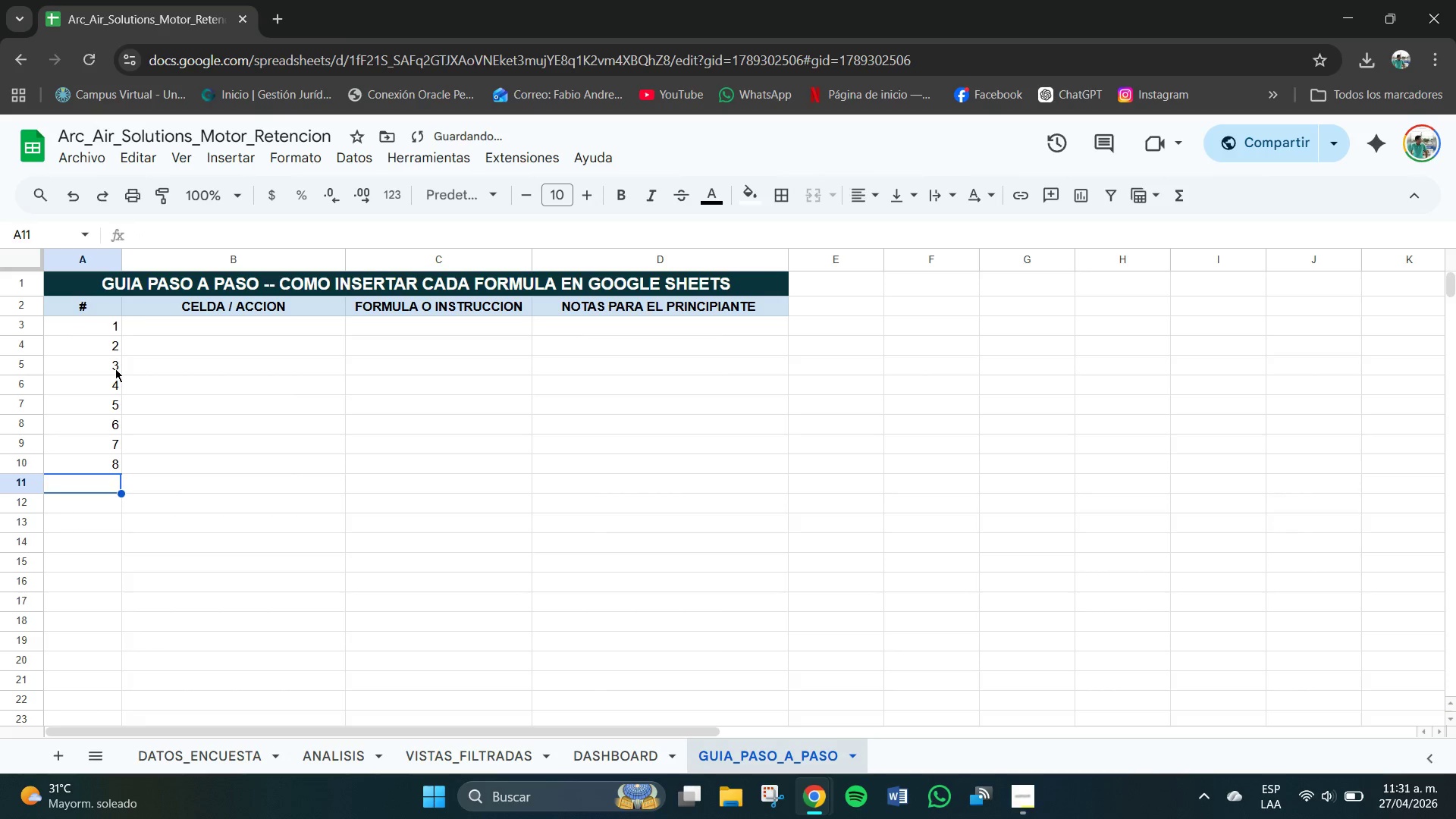 
key(Numpad9)
 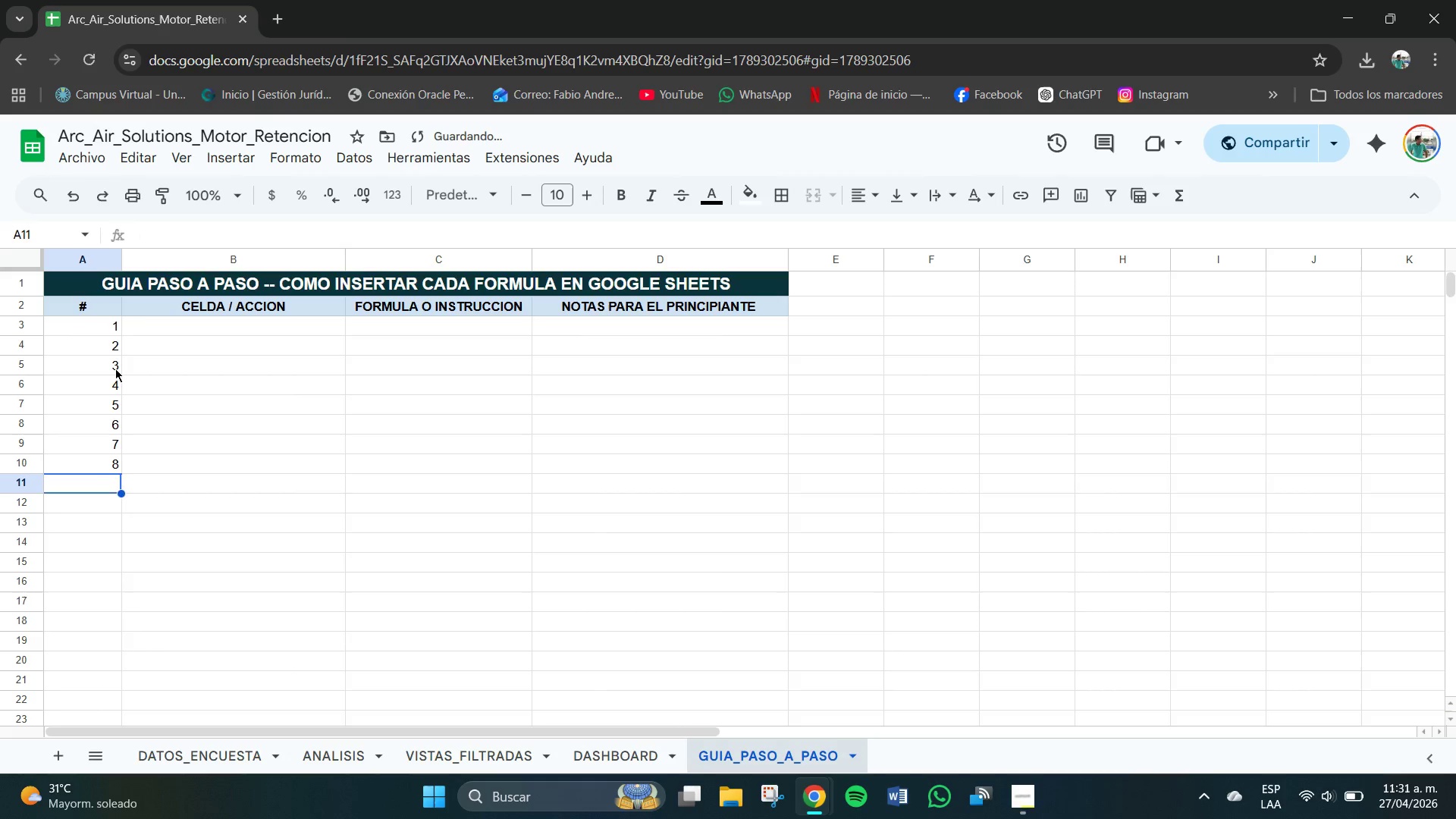 
key(ArrowRight)
 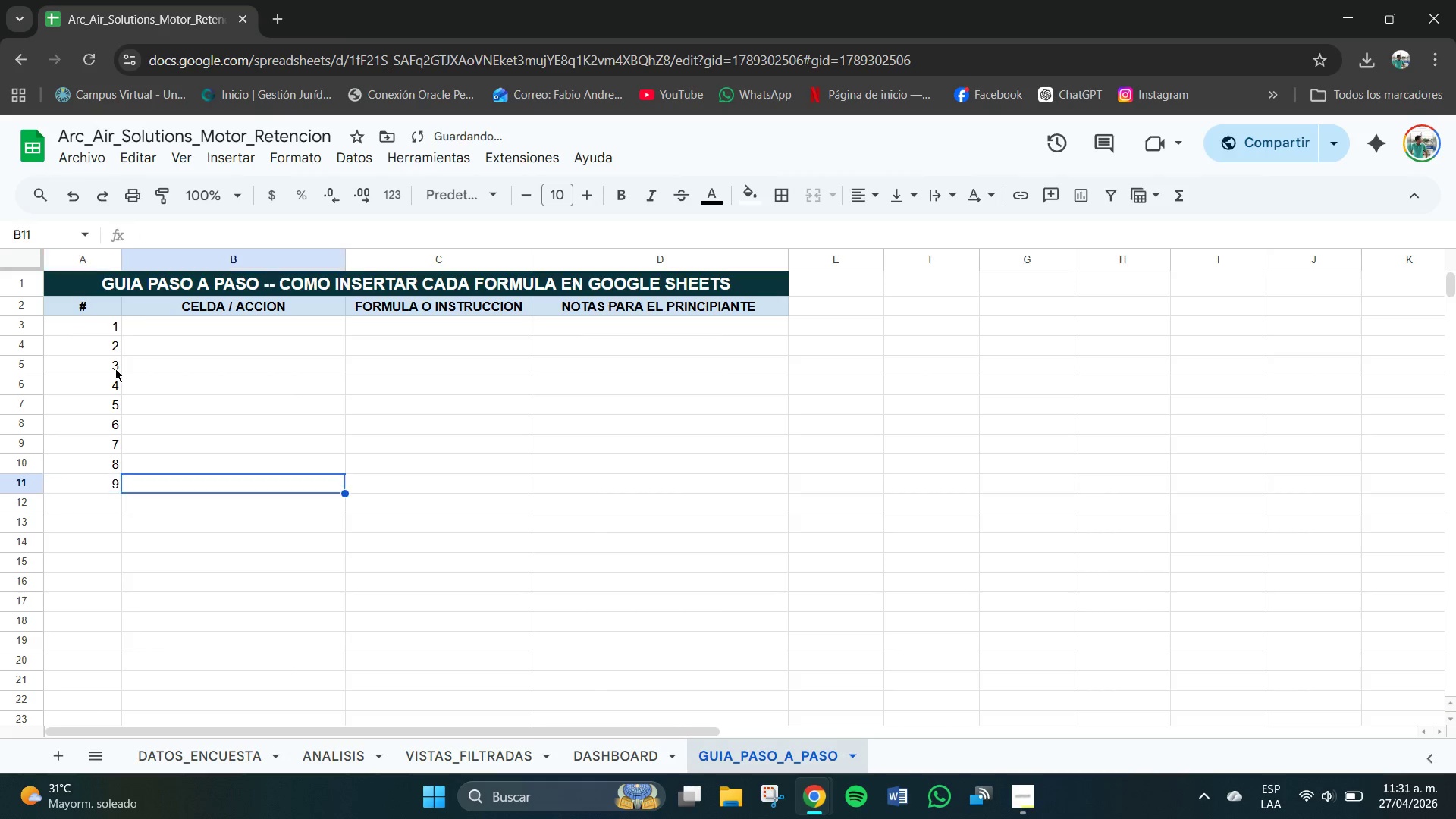 
key(NumpadEnter)
 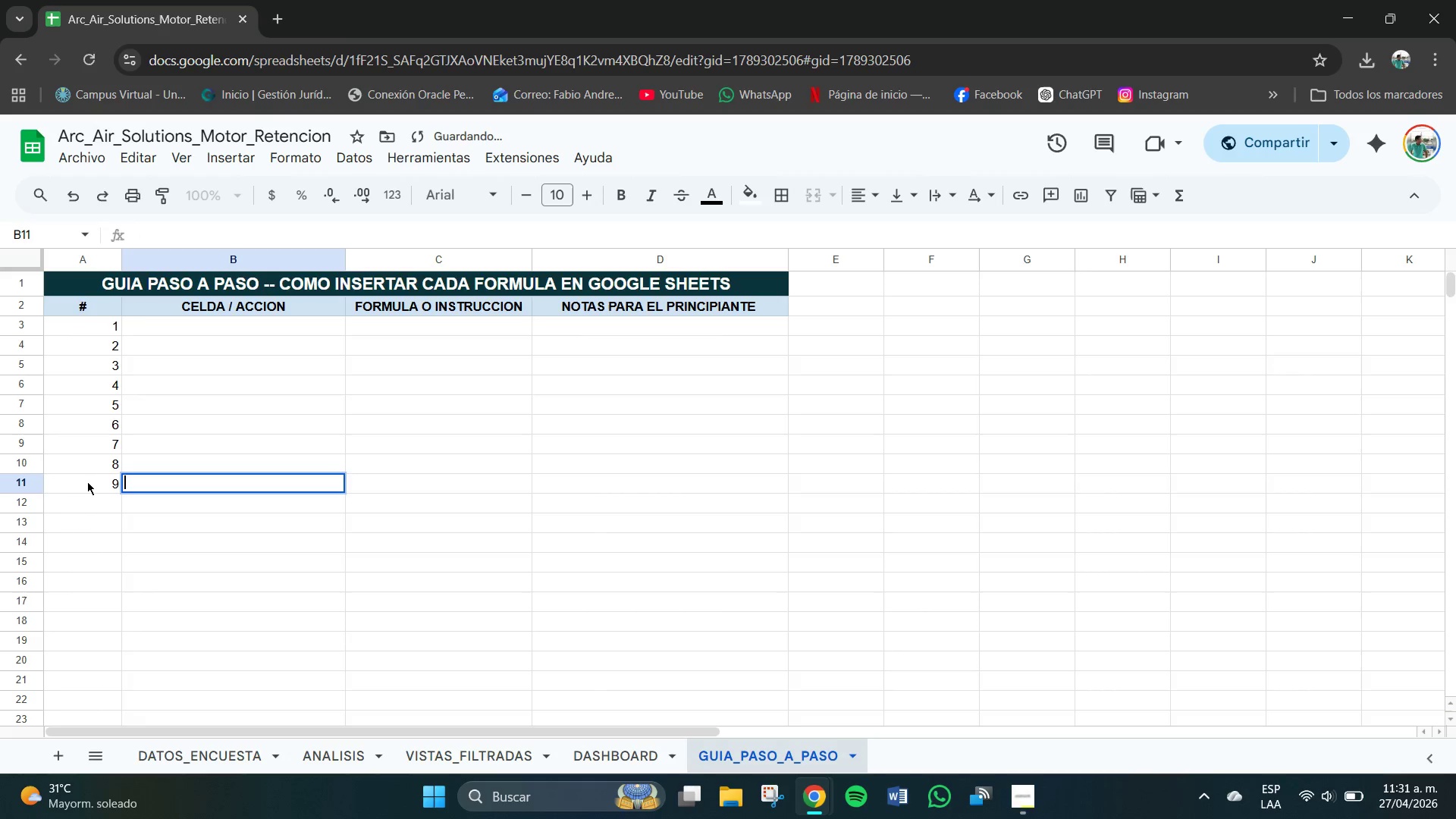 
left_click([89, 512])
 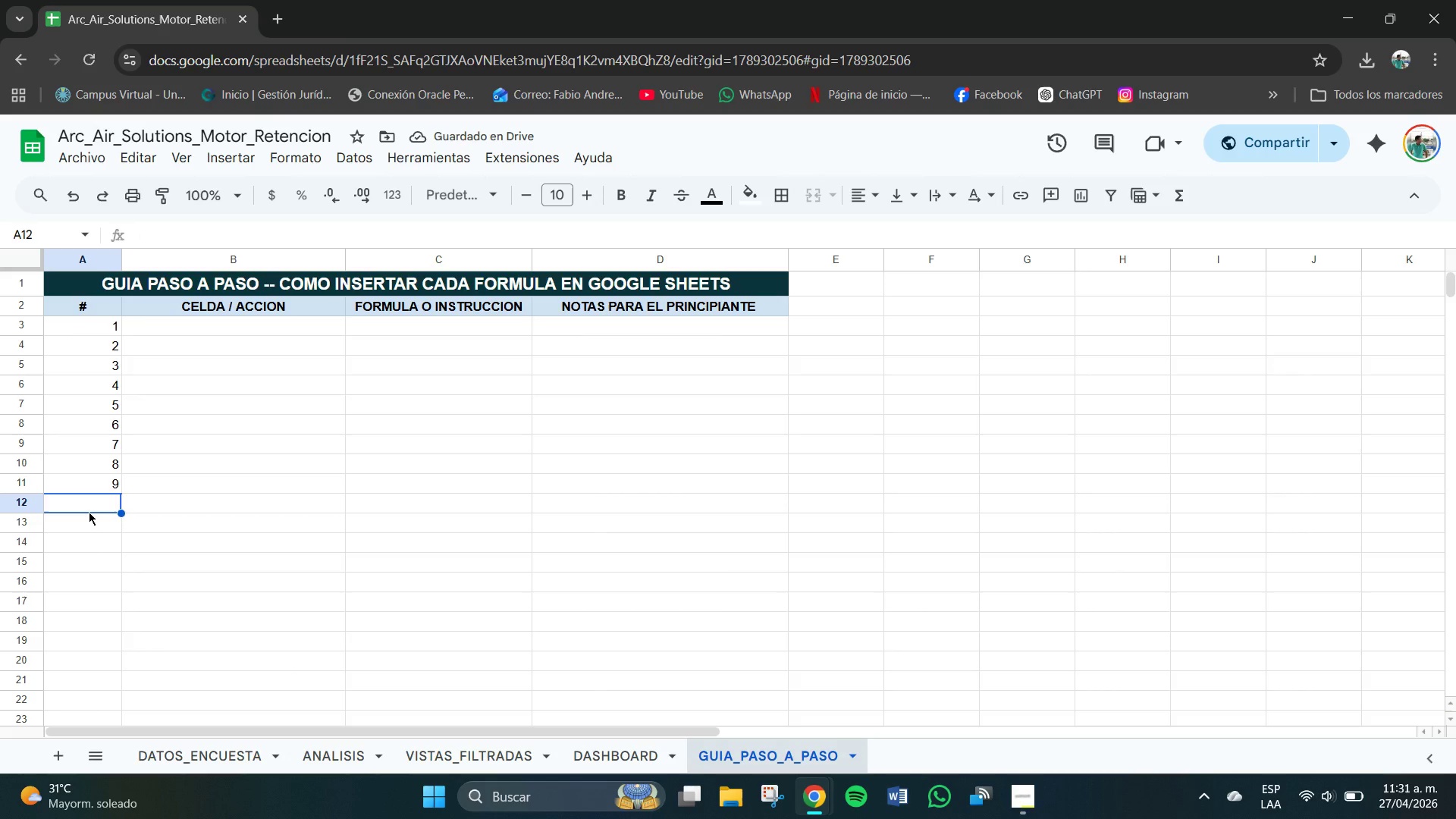 
key(Numpad1)
 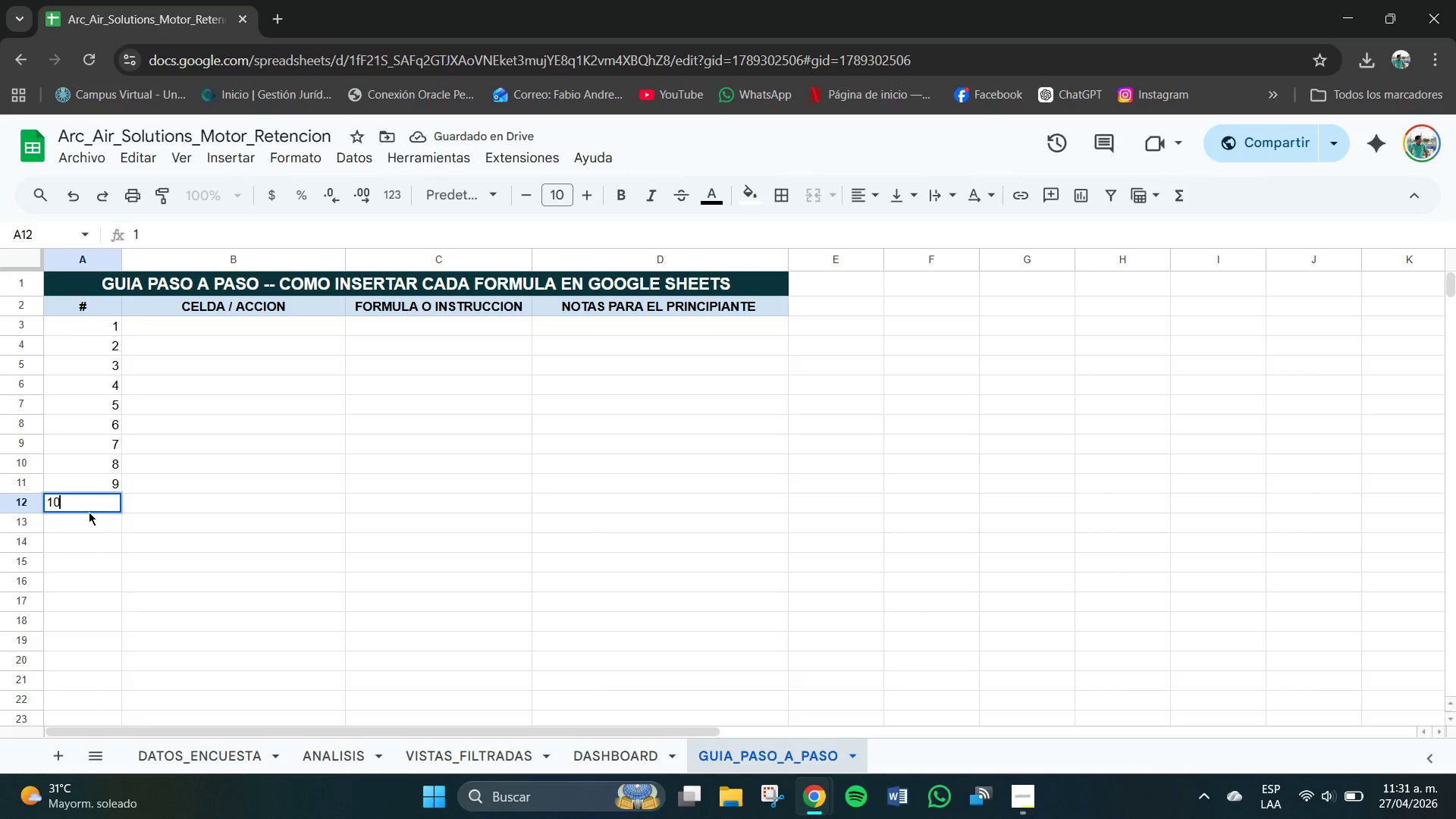 
key(Numpad0)
 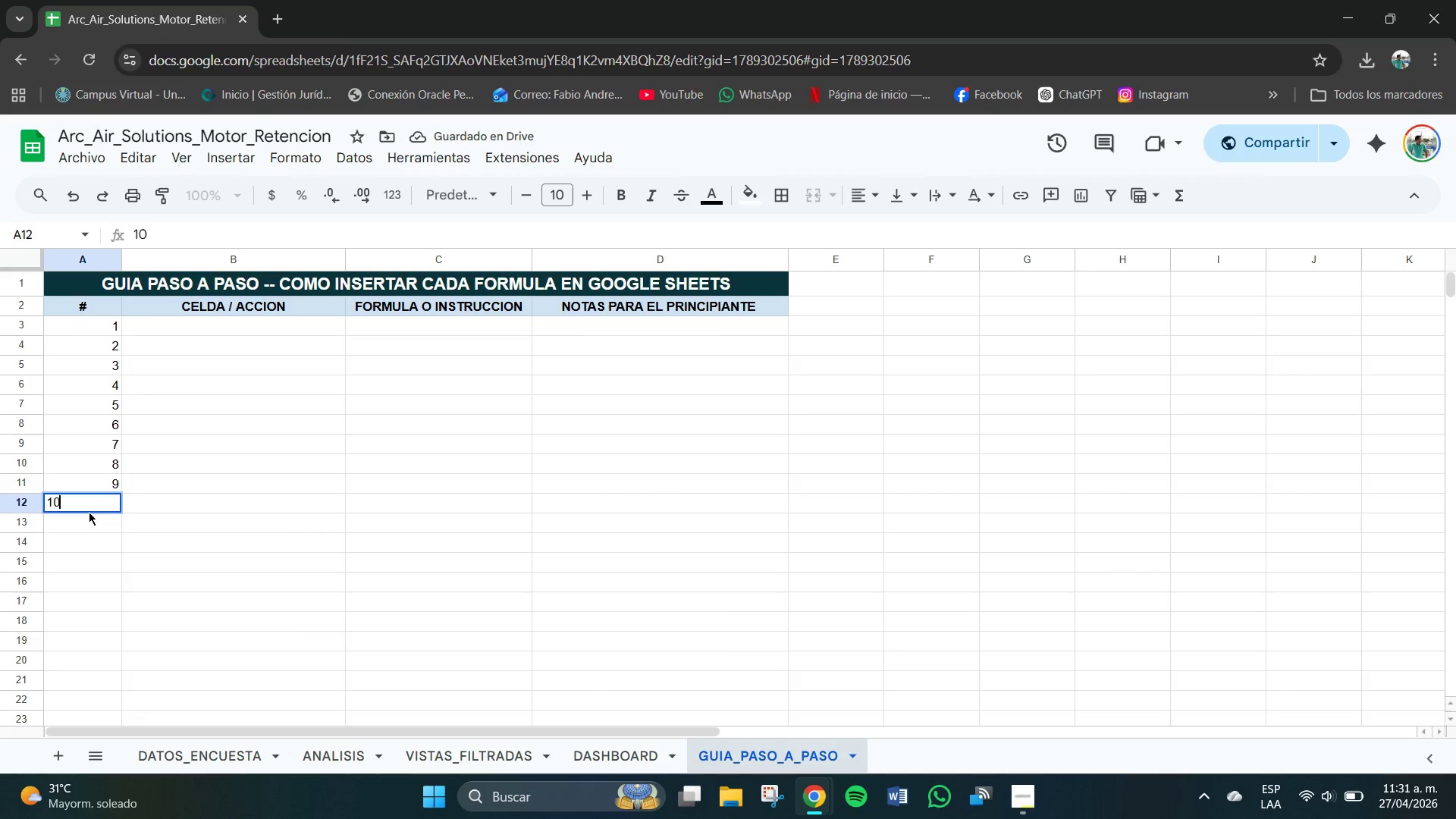 
key(NumpadEnter)
 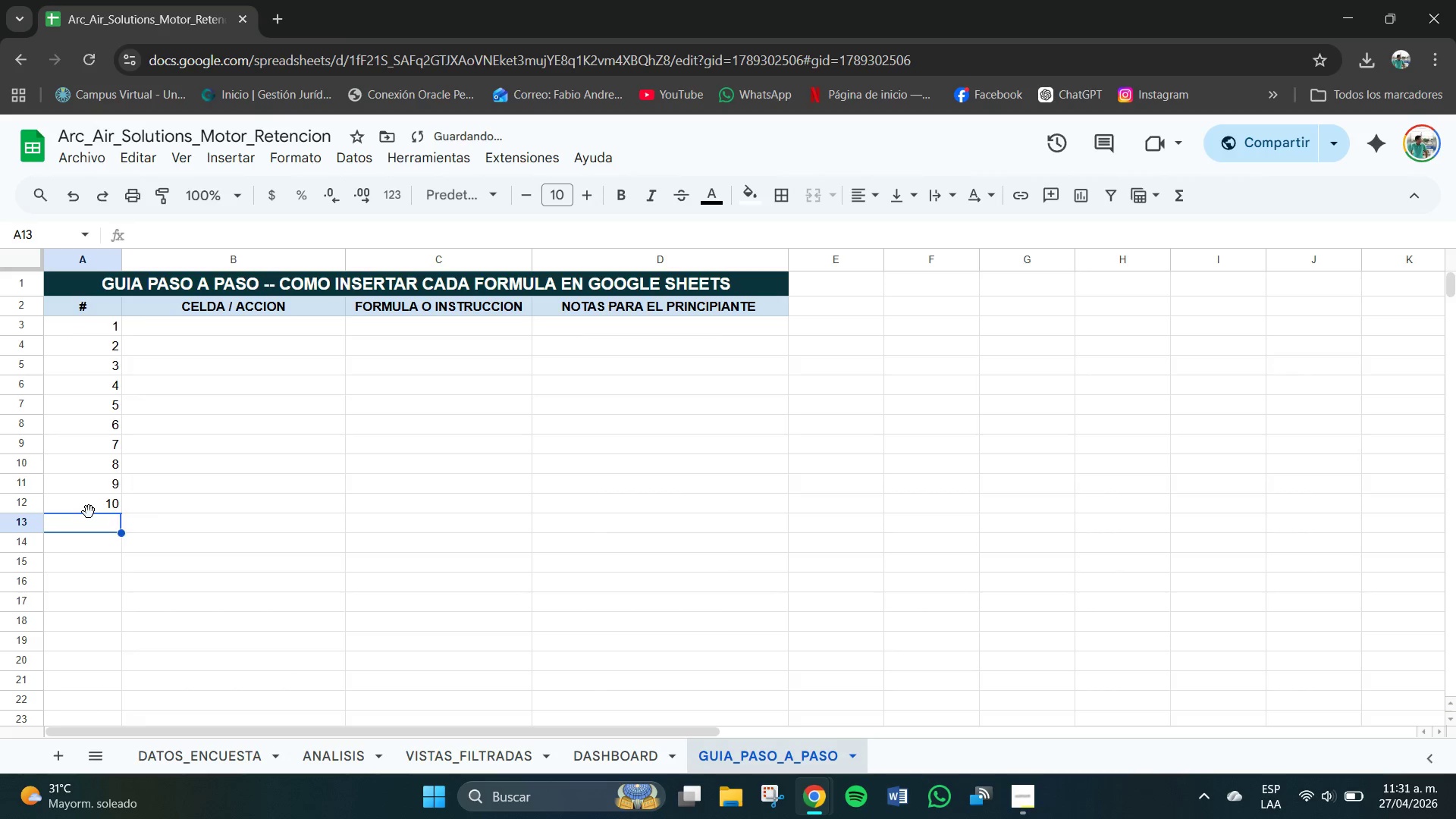 
key(Numpad1)
 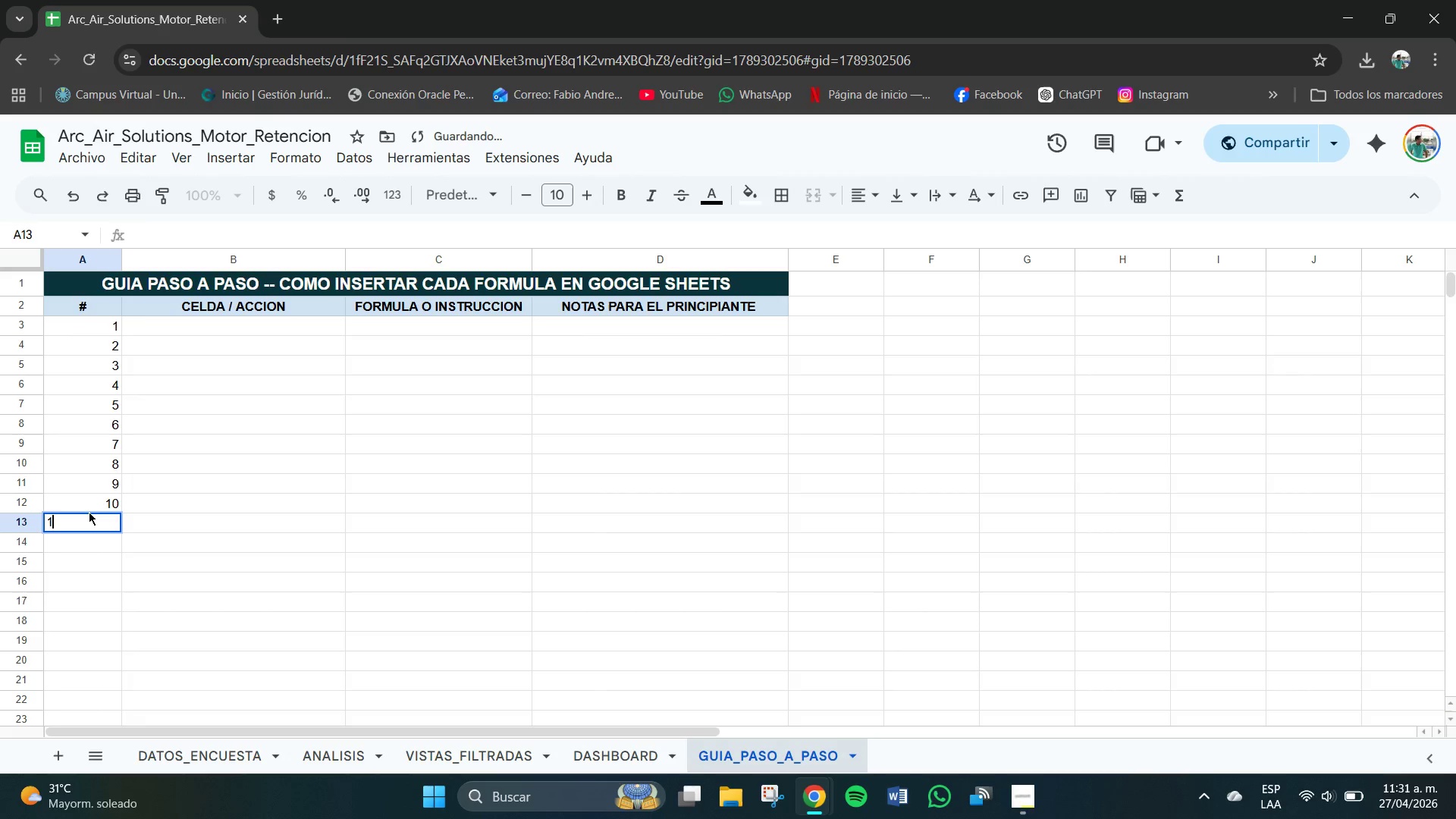 
key(Numpad2)
 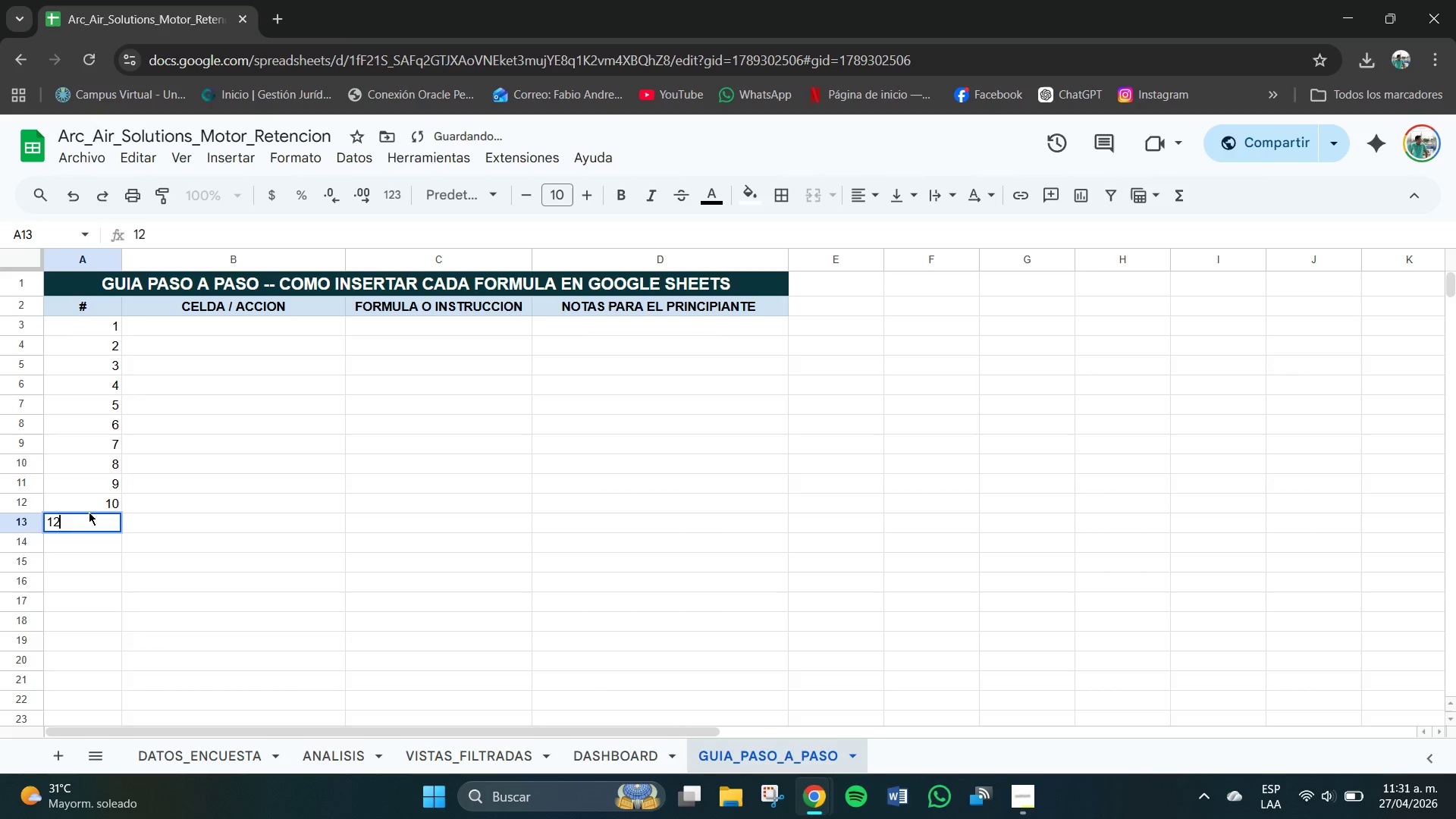 
key(NumpadEnter)
 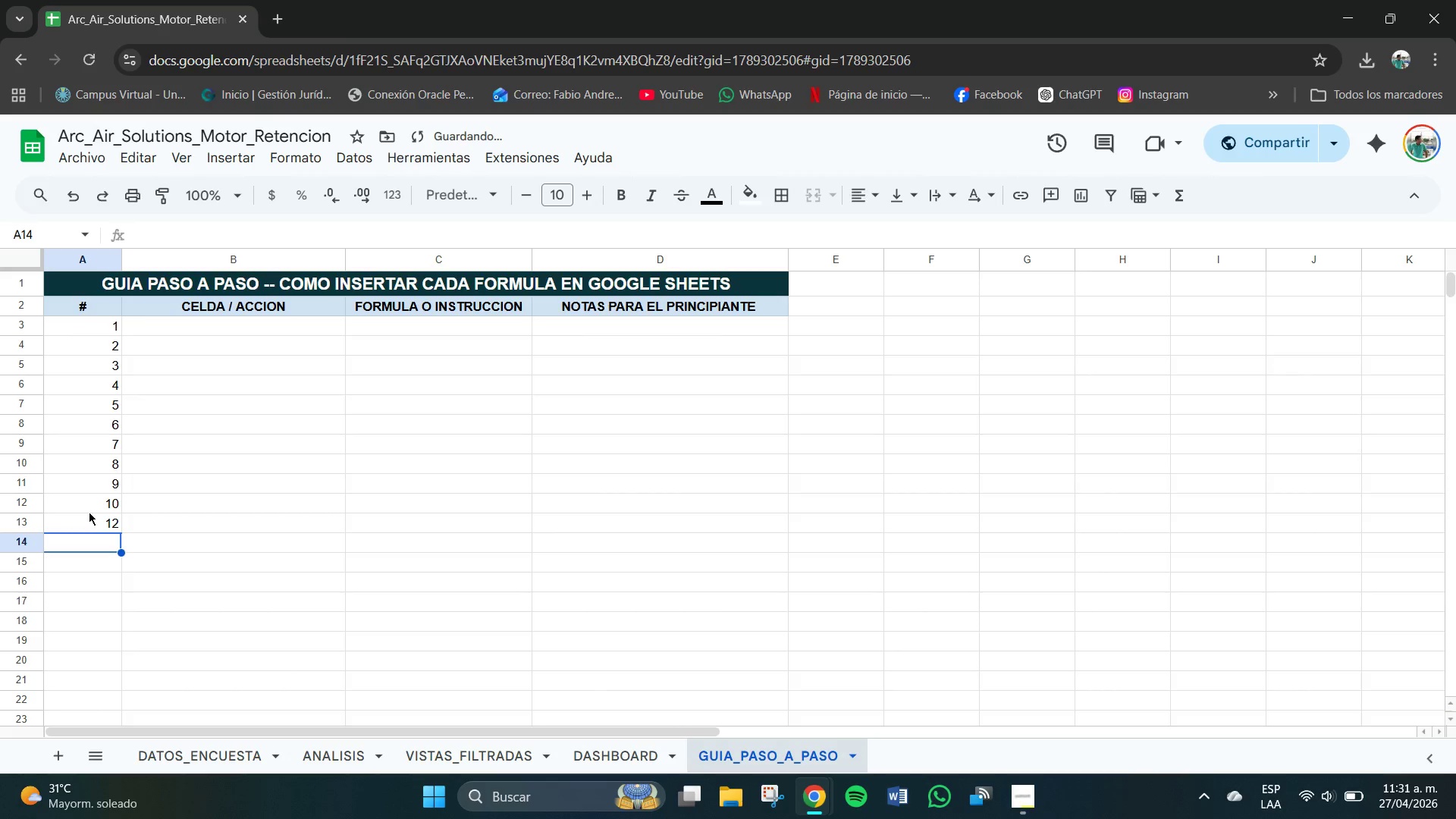 
key(Numpad1)
 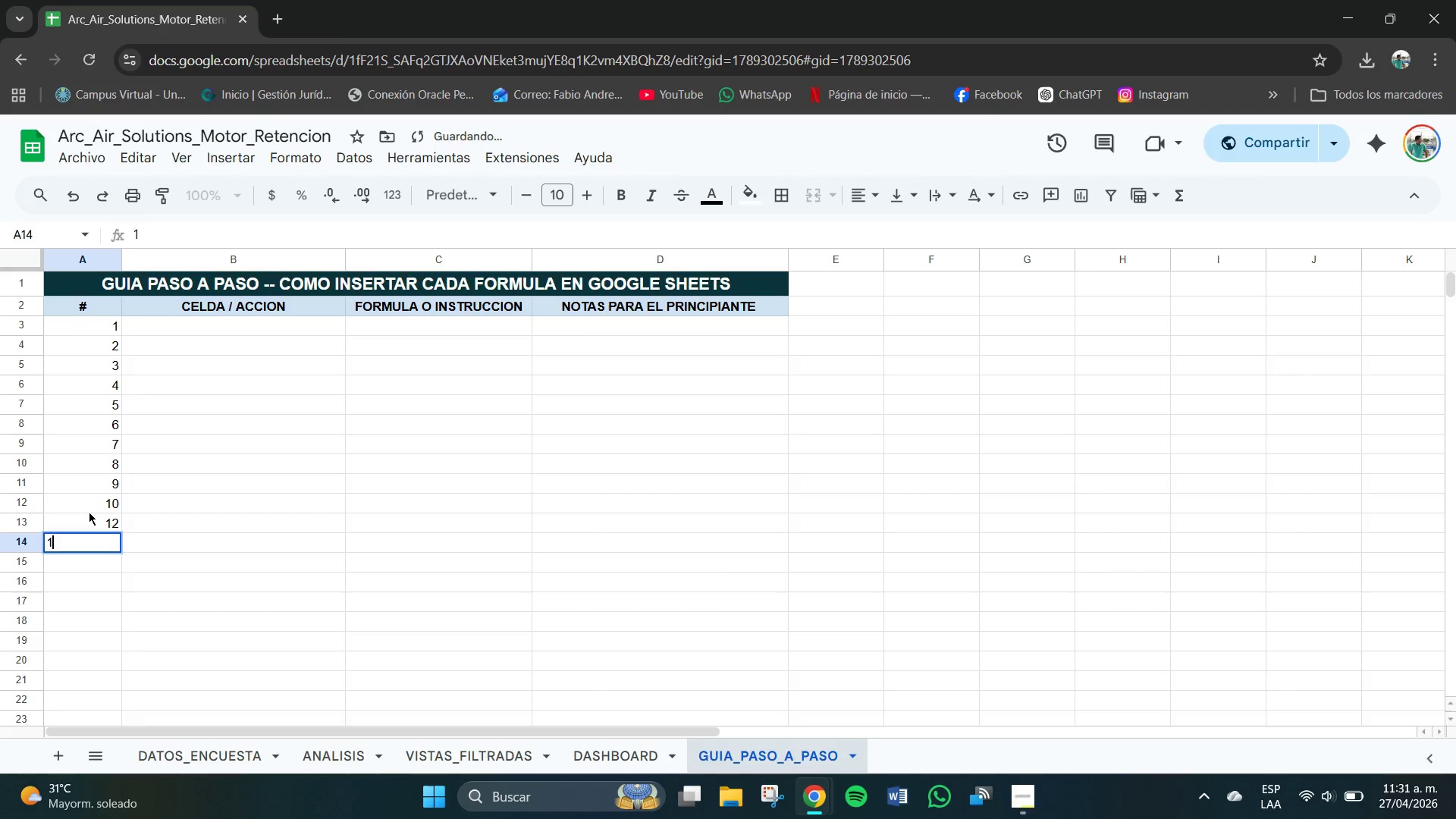 
key(Numpad3)
 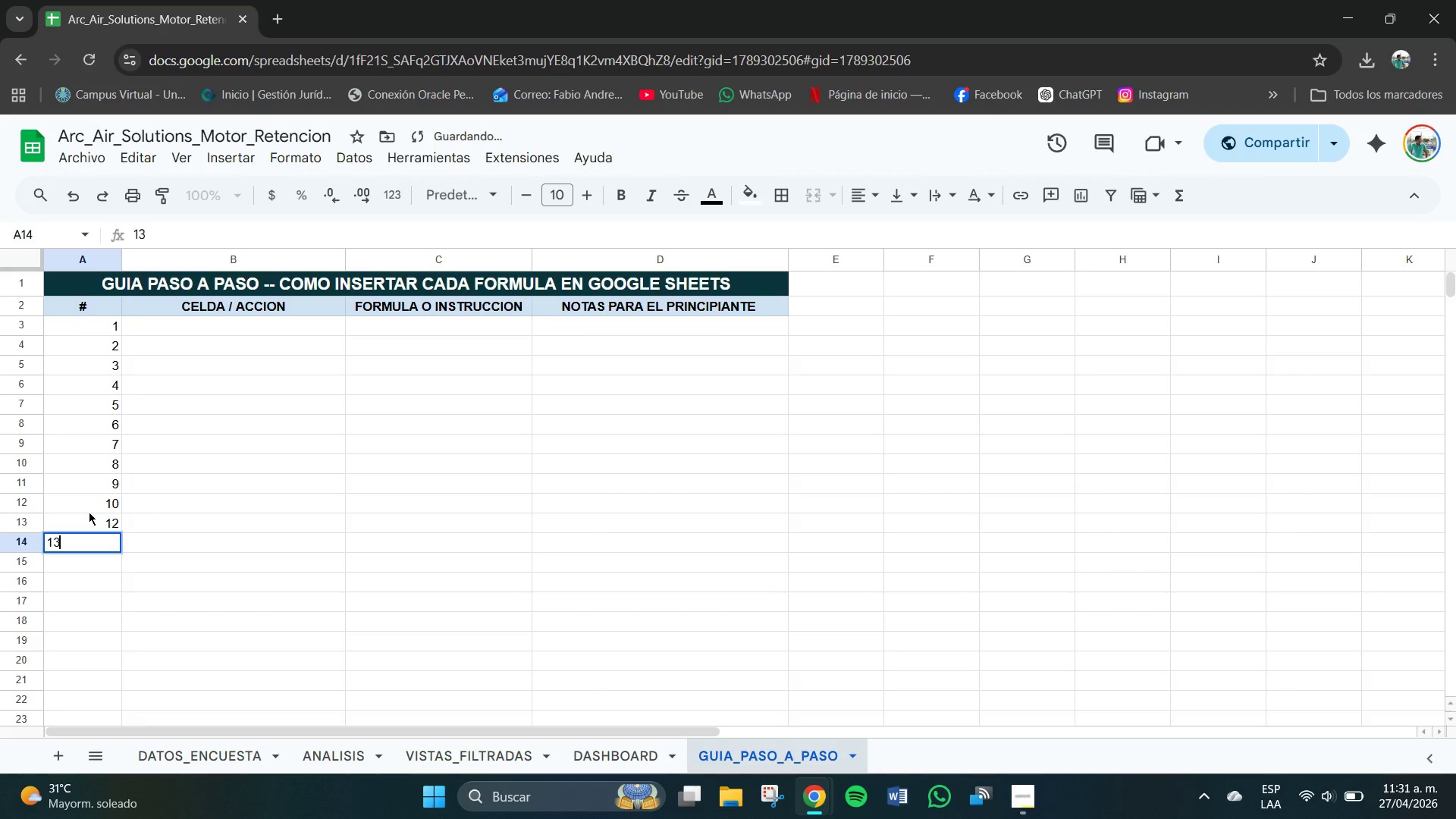 
key(Backspace)
 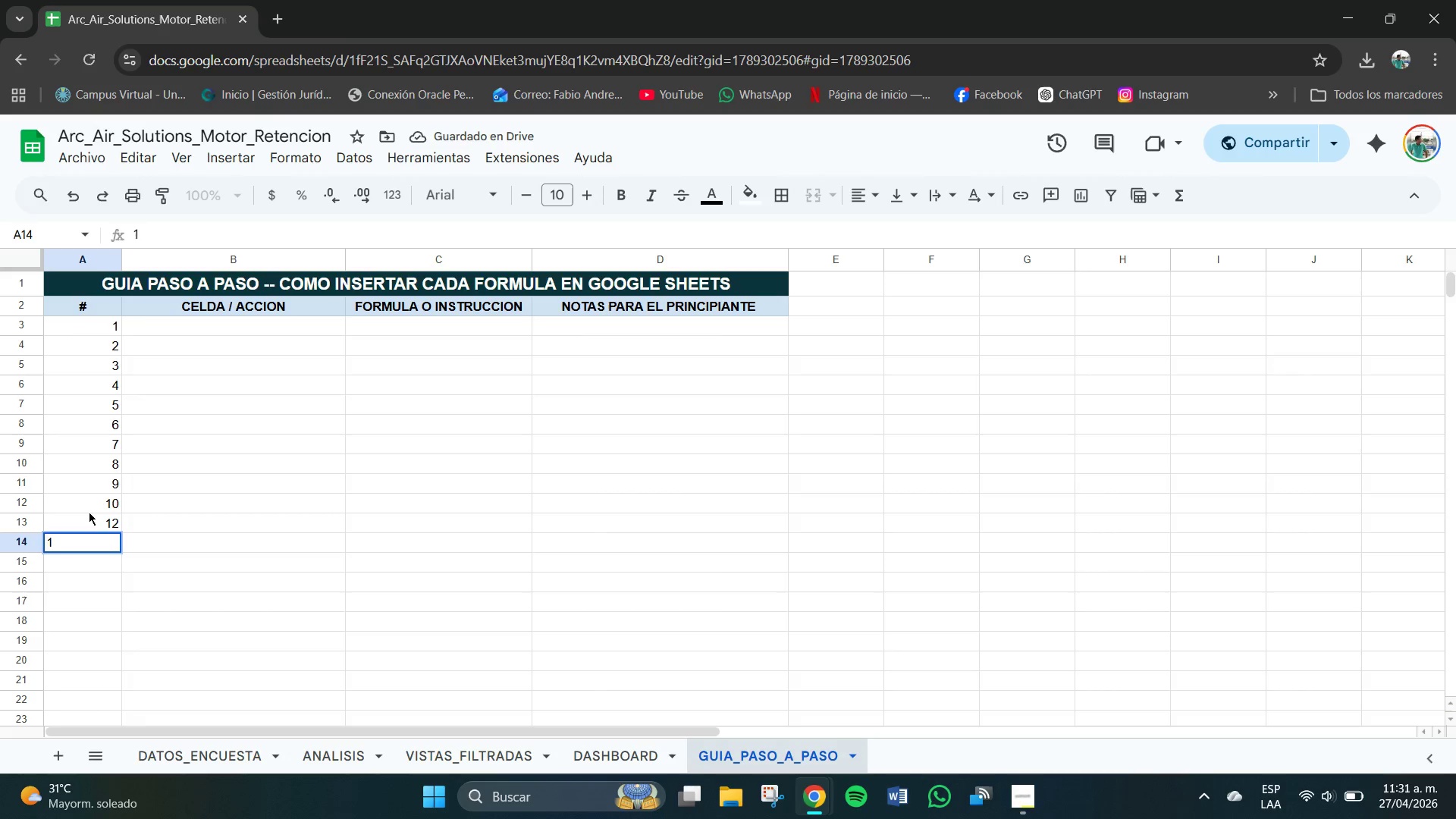 
key(Backspace)
 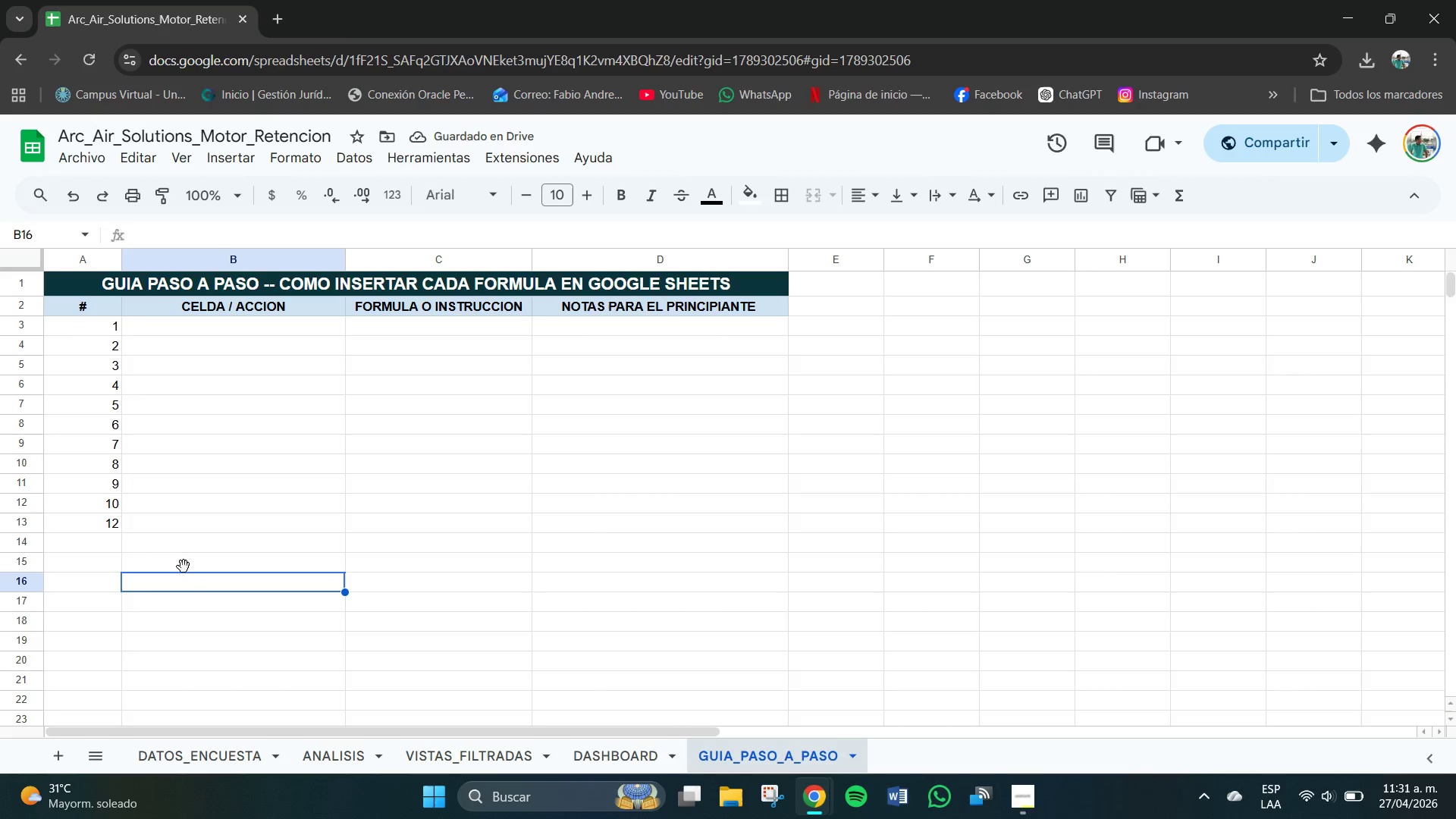 
left_click([124, 526])
 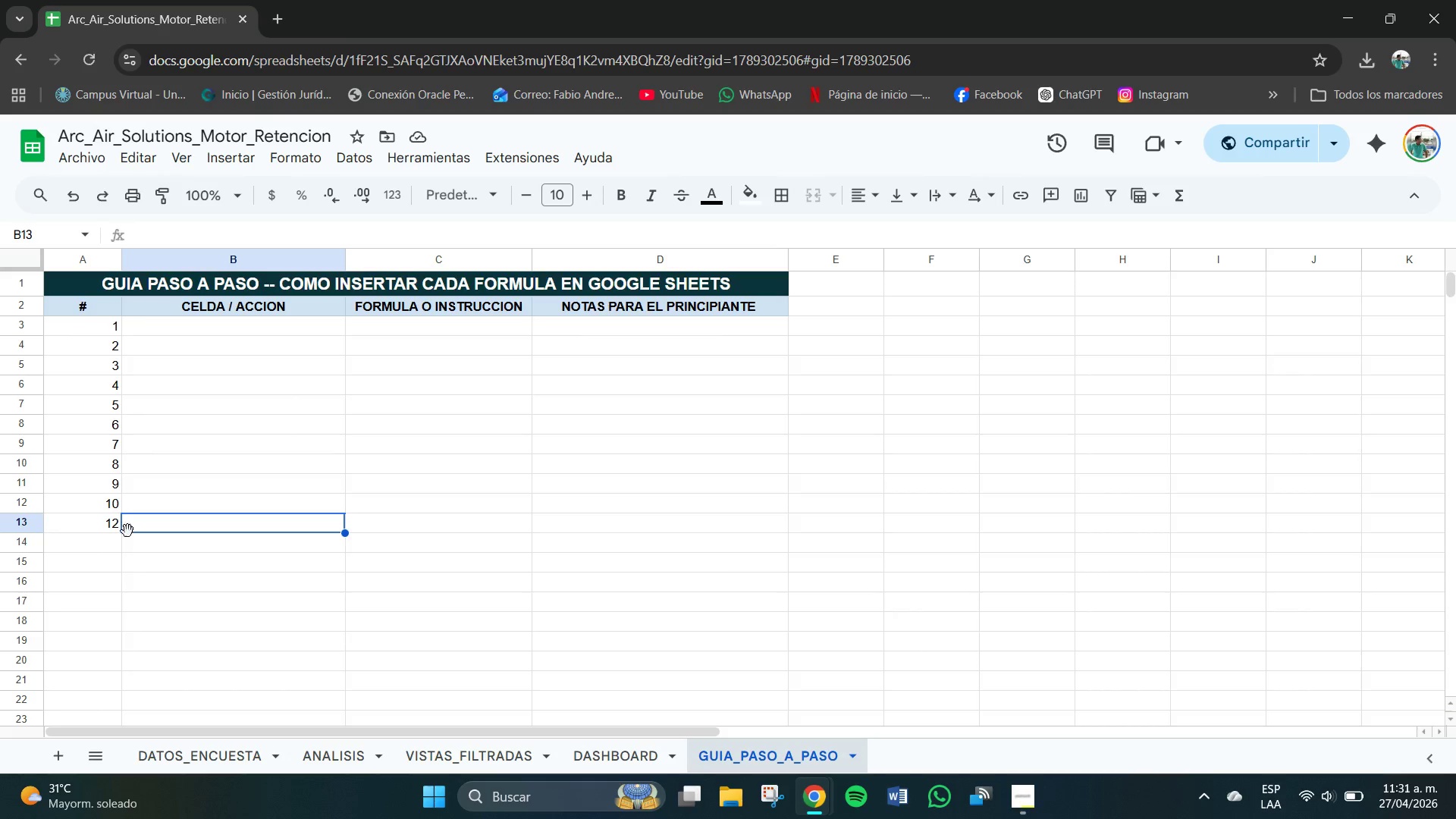 
left_click([76, 524])
 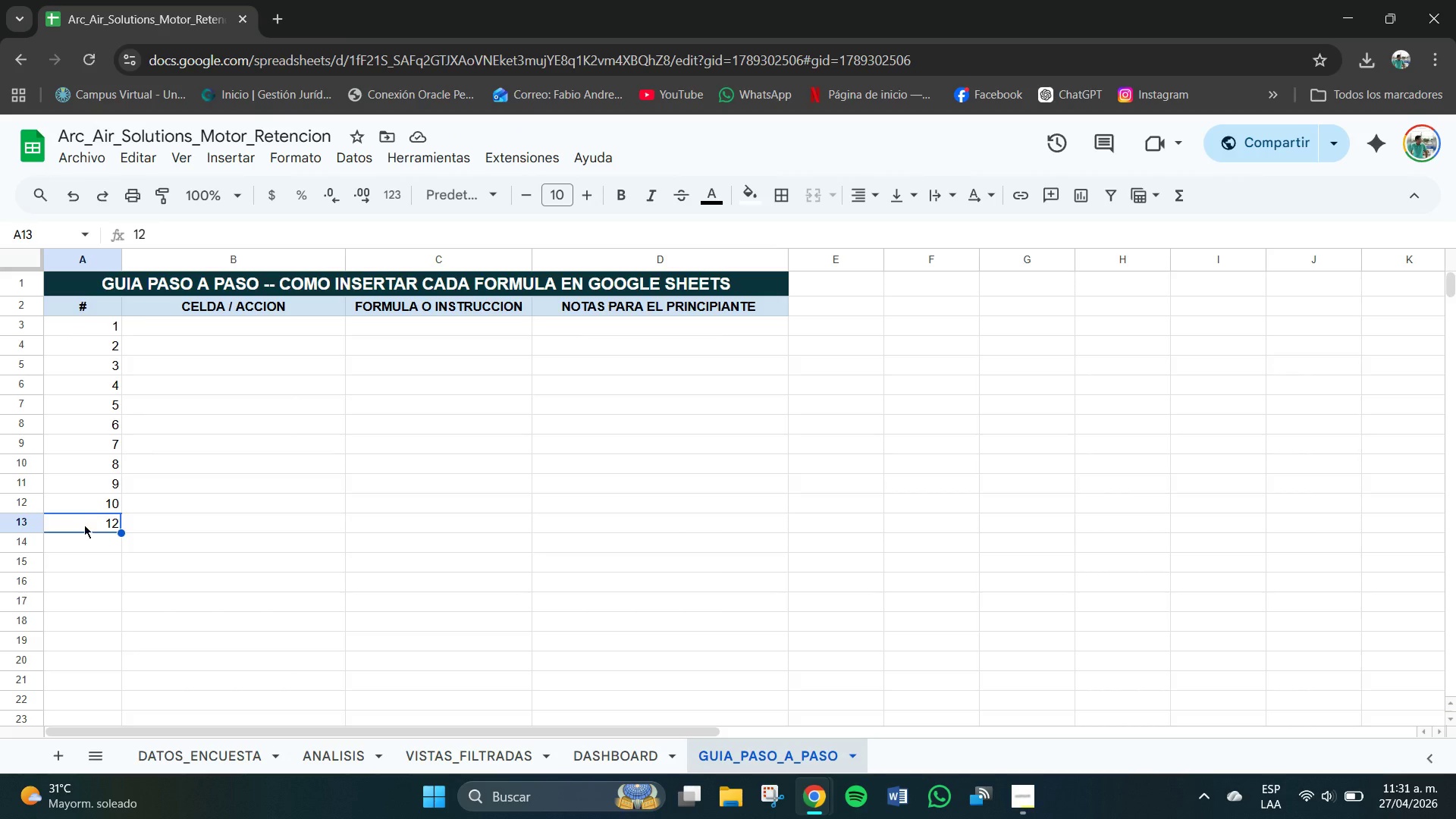 
left_click([108, 543])
 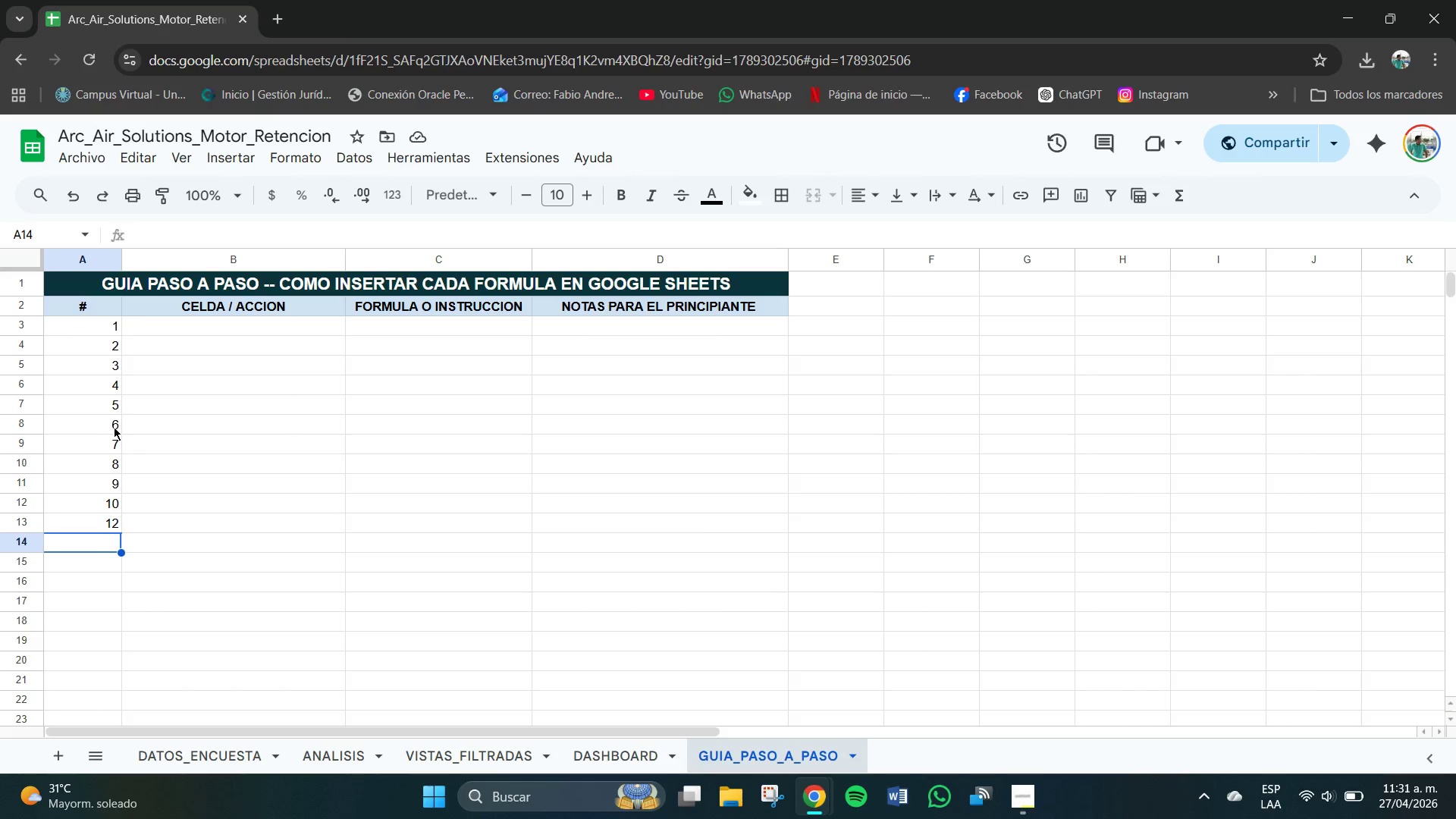 
left_click([91, 337])
 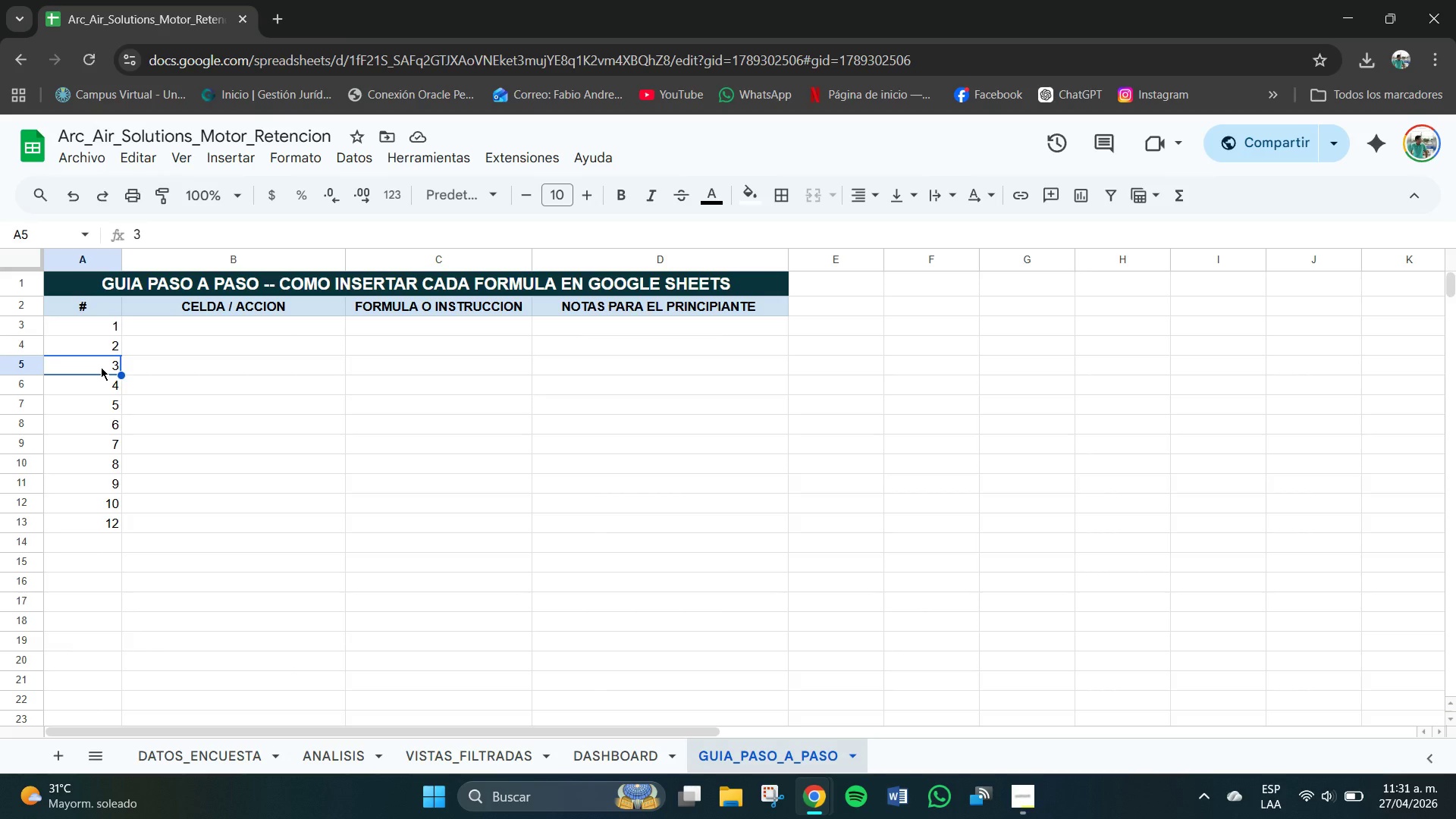 
wait(6.3)
 